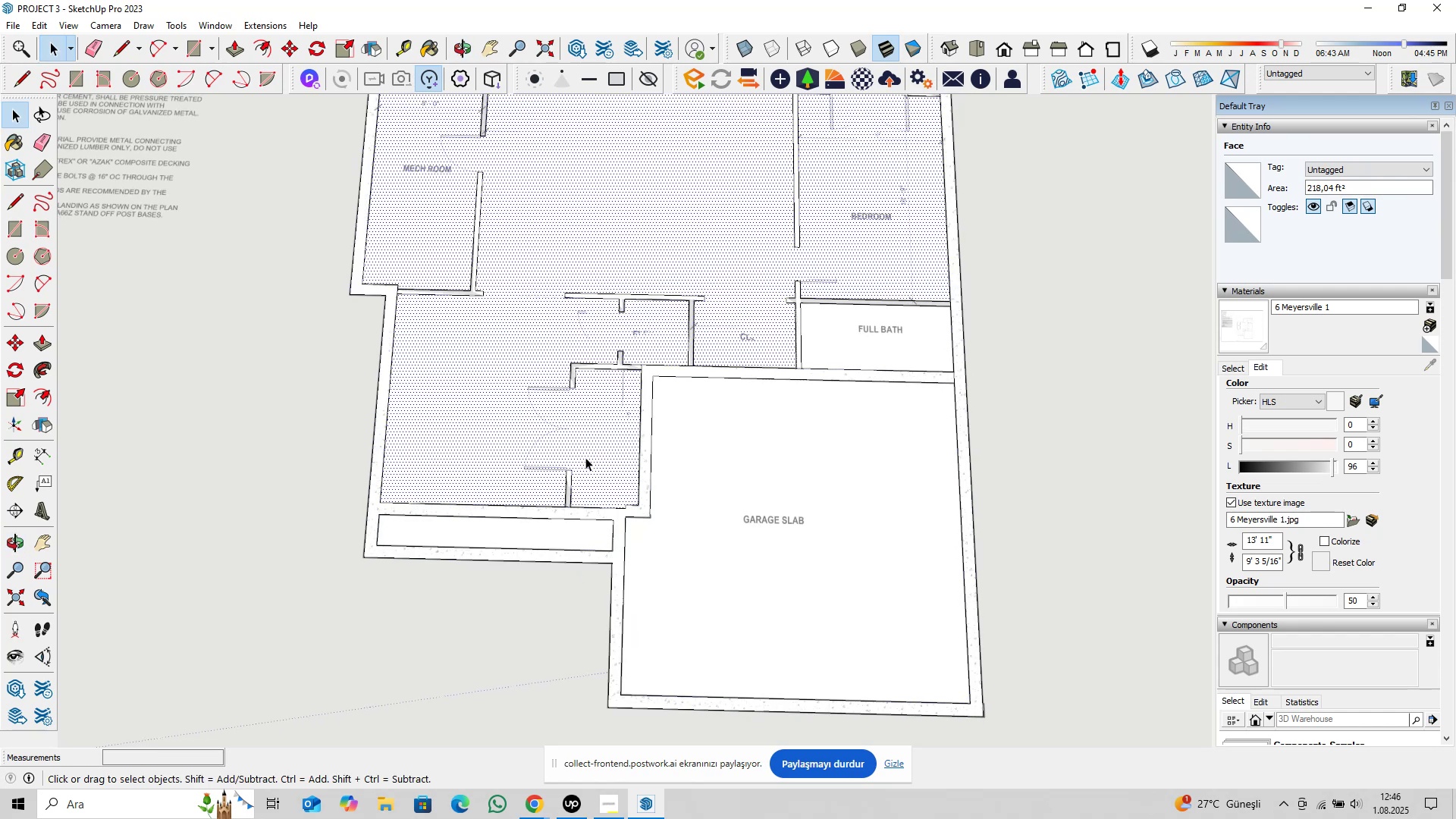 
hold_key(key=ShiftLeft, duration=0.48)
 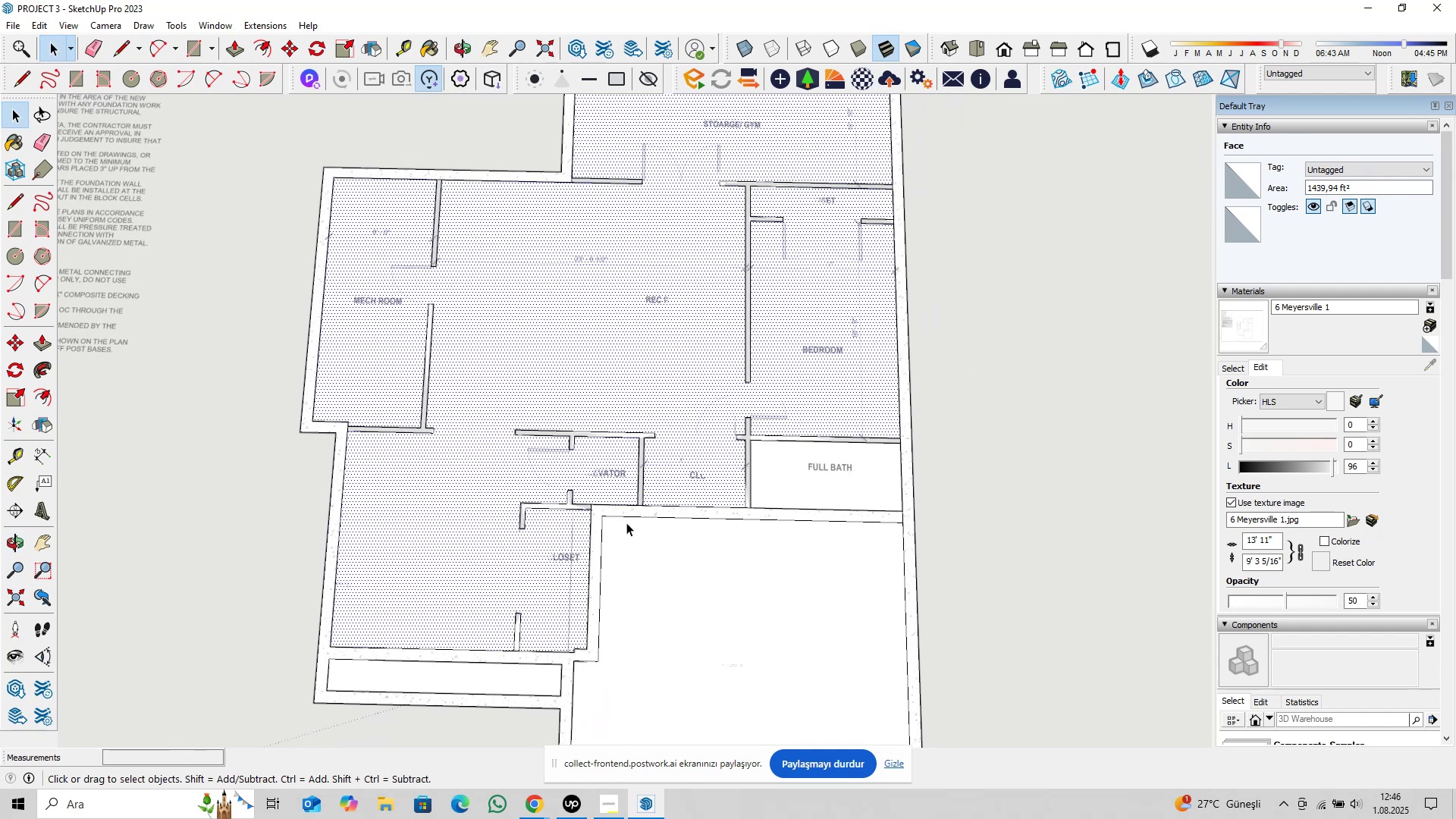 
hold_key(key=ShiftLeft, duration=0.4)
 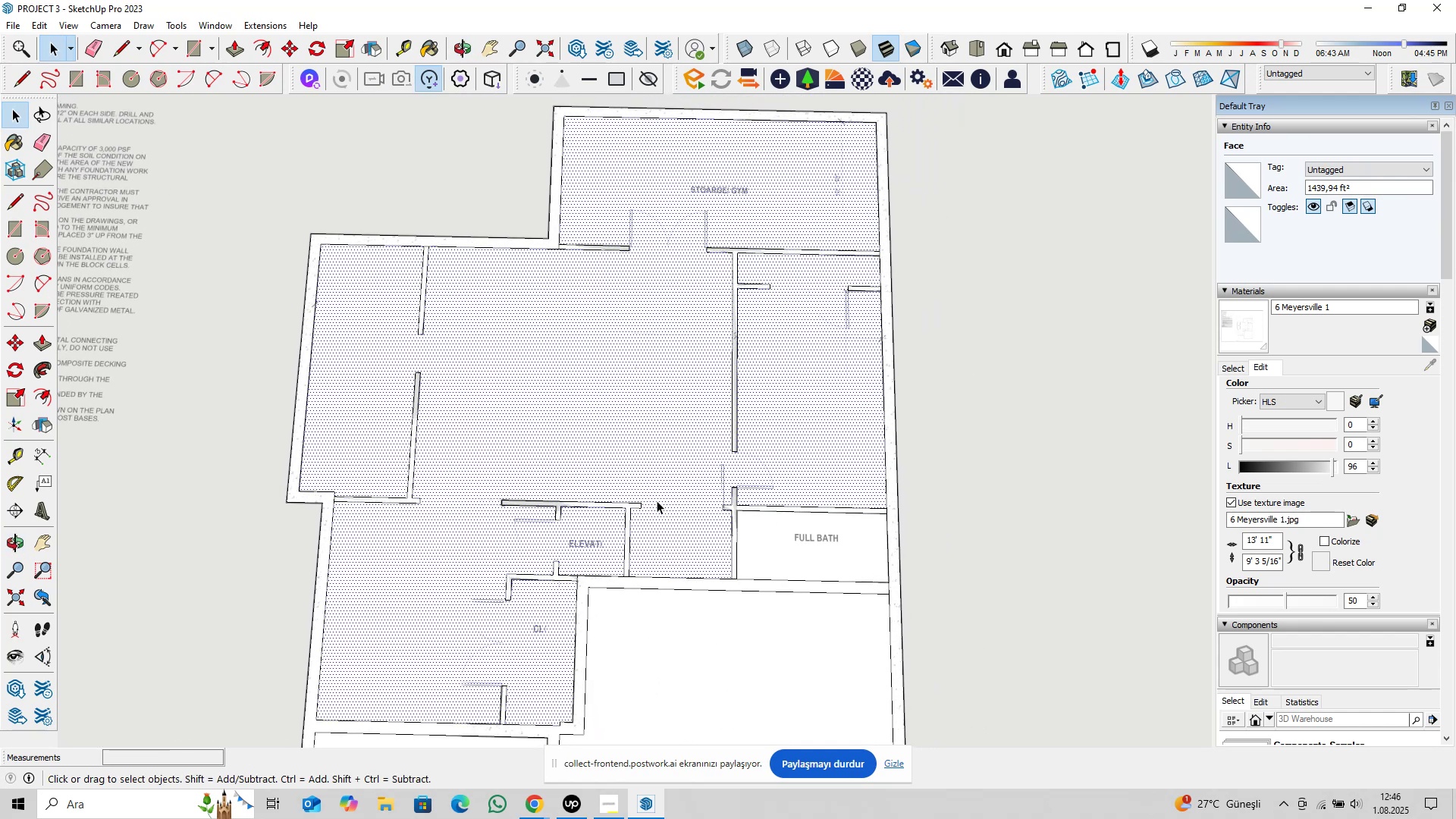 
left_click([758, 546])
 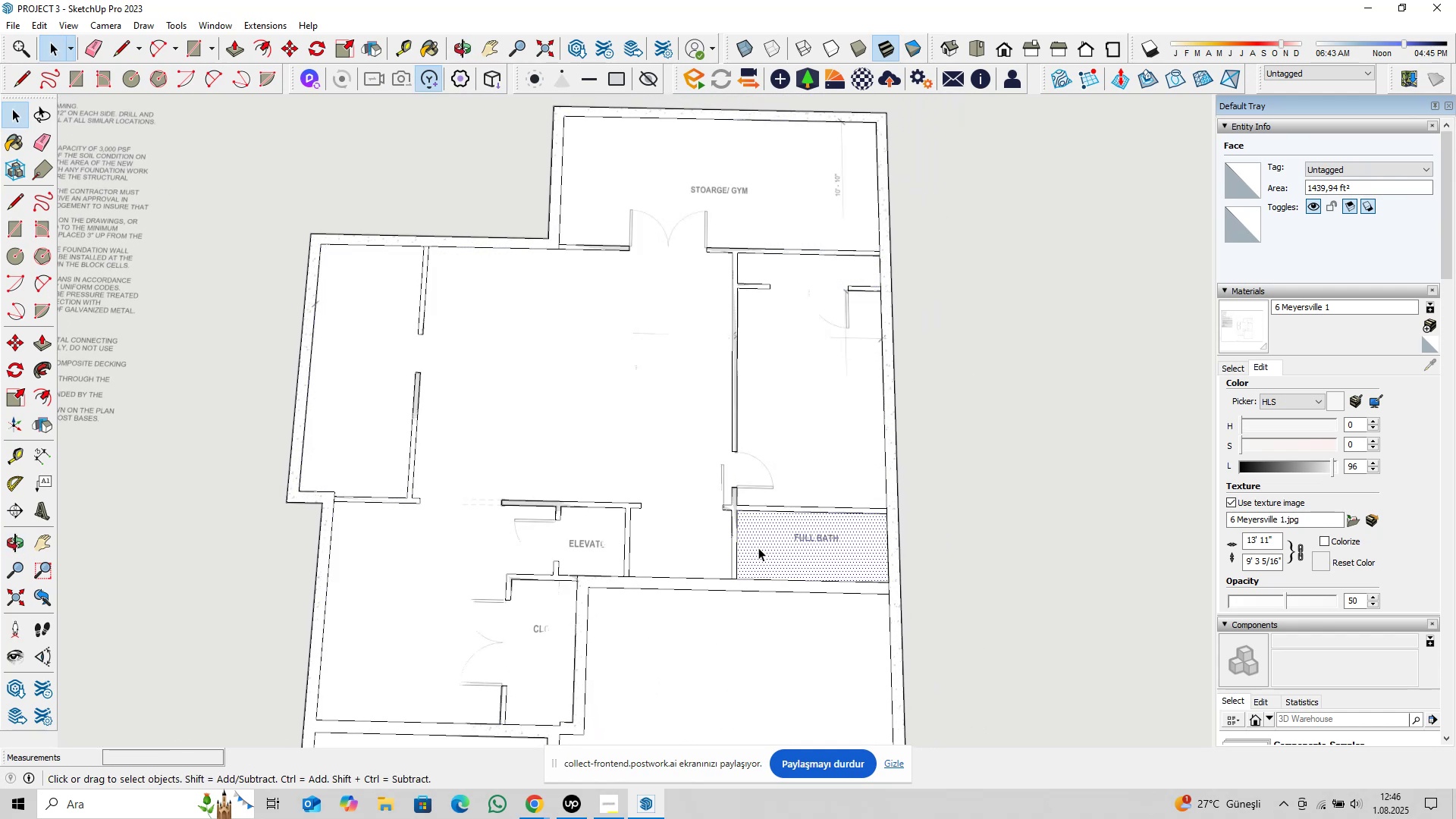 
hold_key(key=ShiftLeft, duration=0.35)
 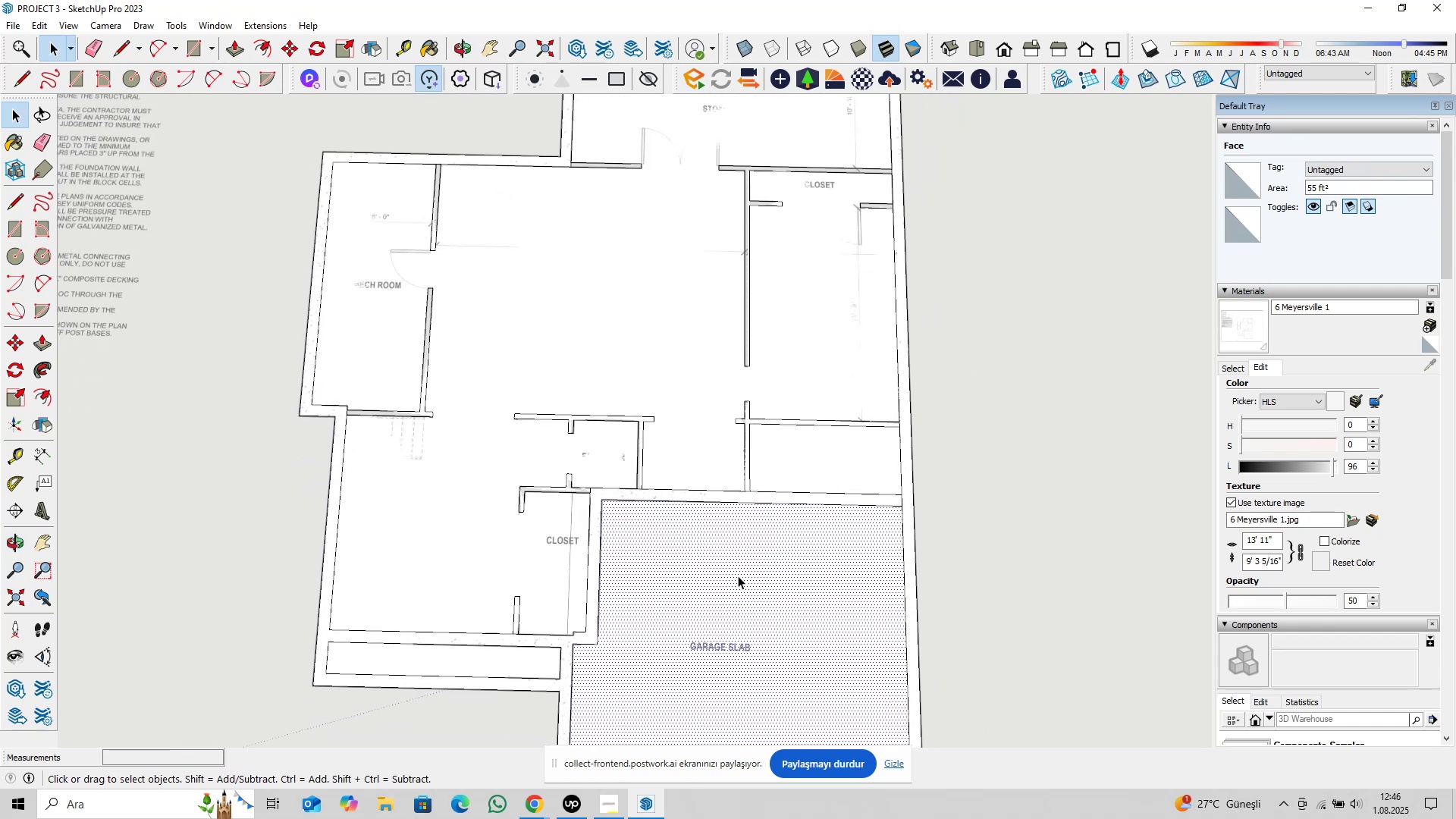 
hold_key(key=ShiftLeft, duration=0.31)
 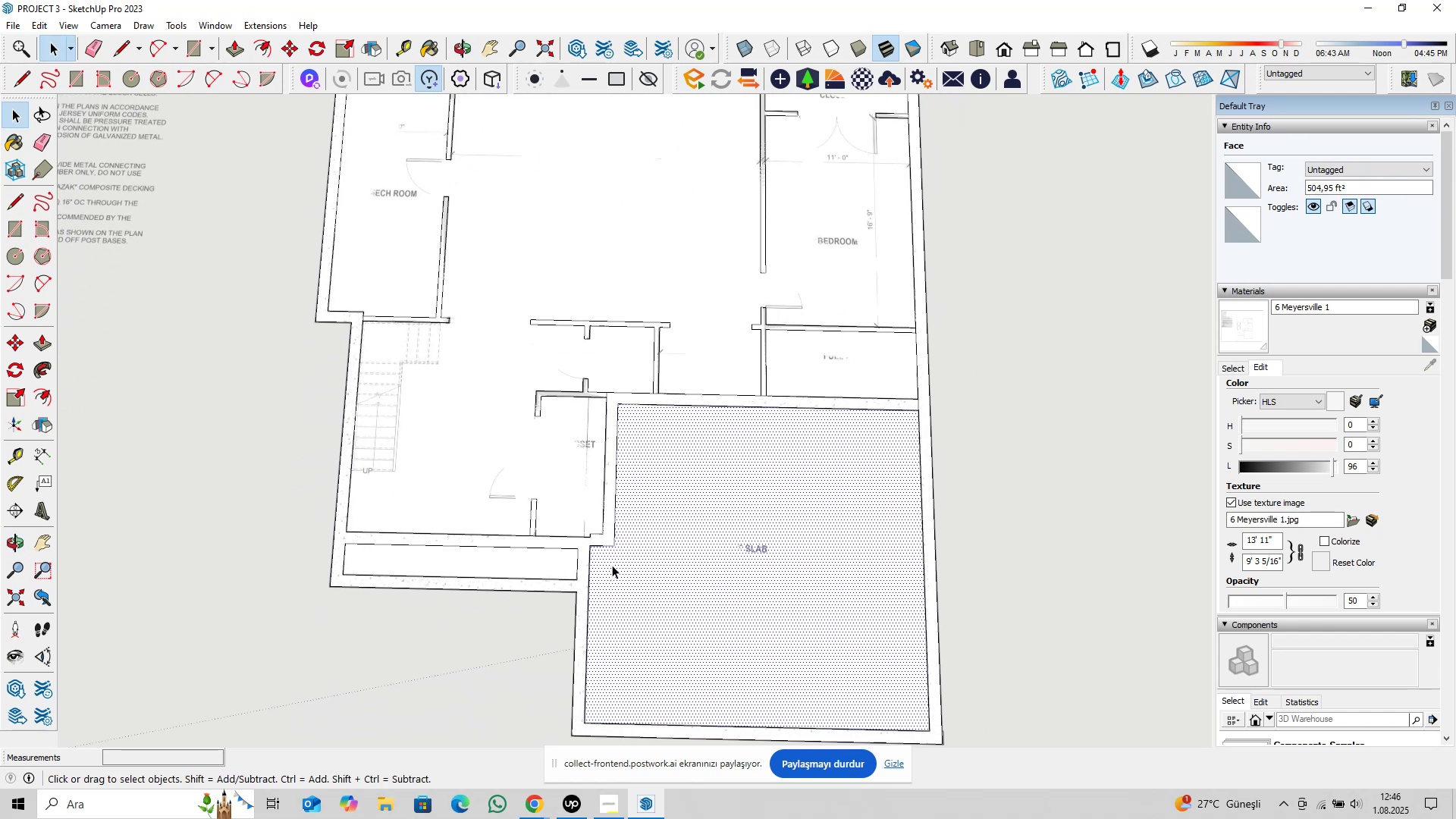 
scroll: coordinate [601, 565], scroll_direction: up, amount: 4.0
 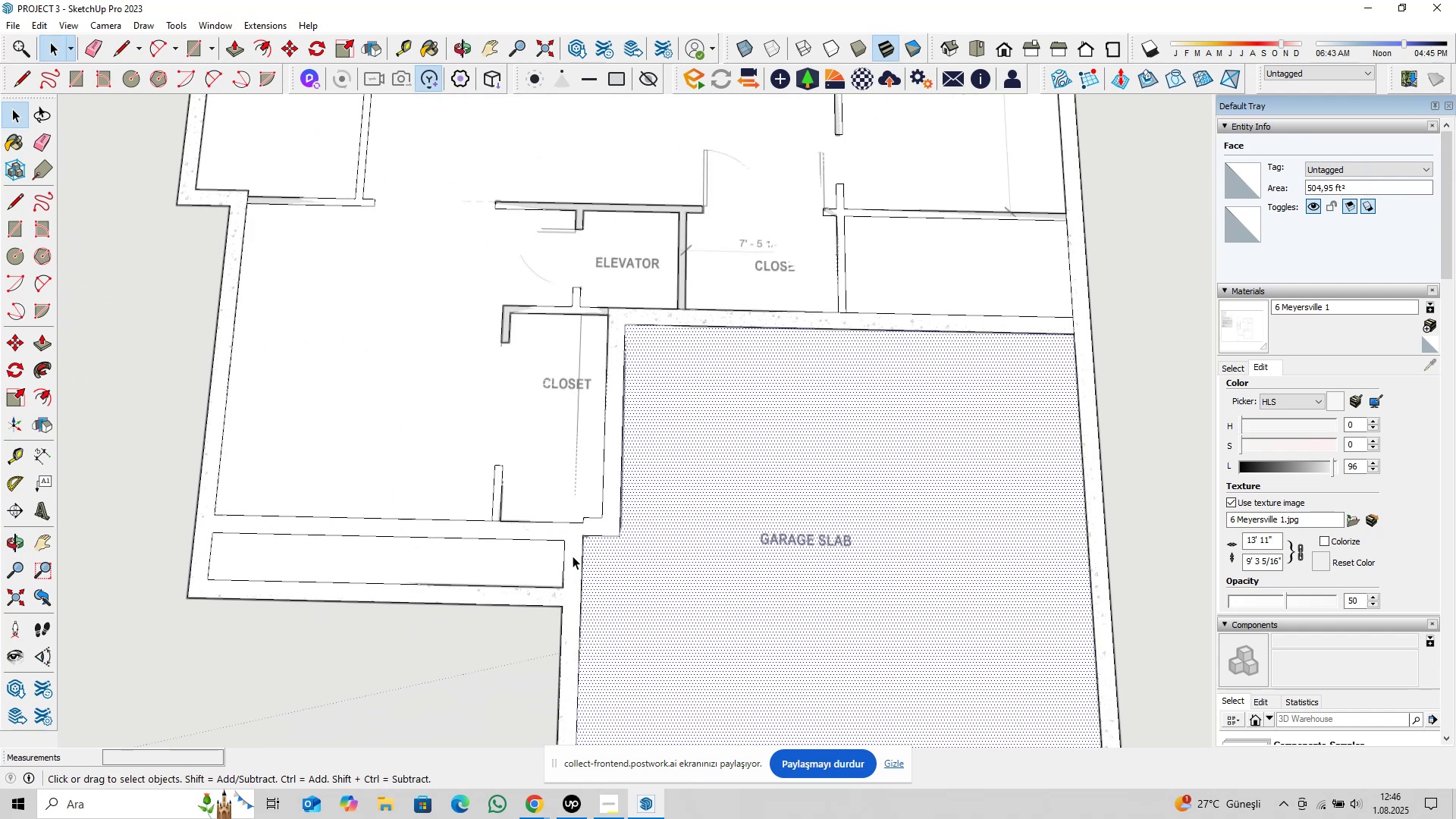 
left_click([573, 555])
 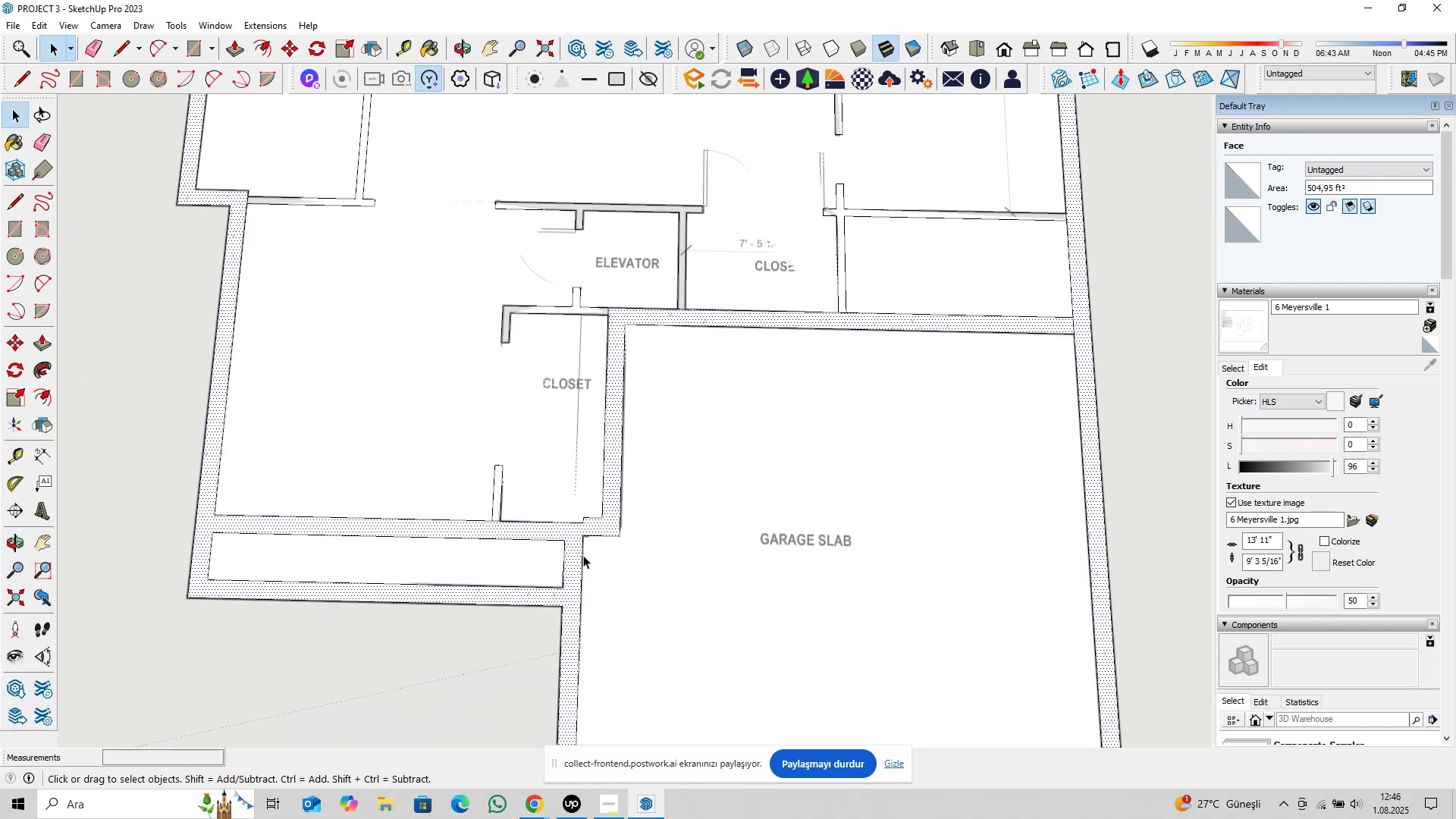 
scroll: coordinate [589, 556], scroll_direction: down, amount: 5.0
 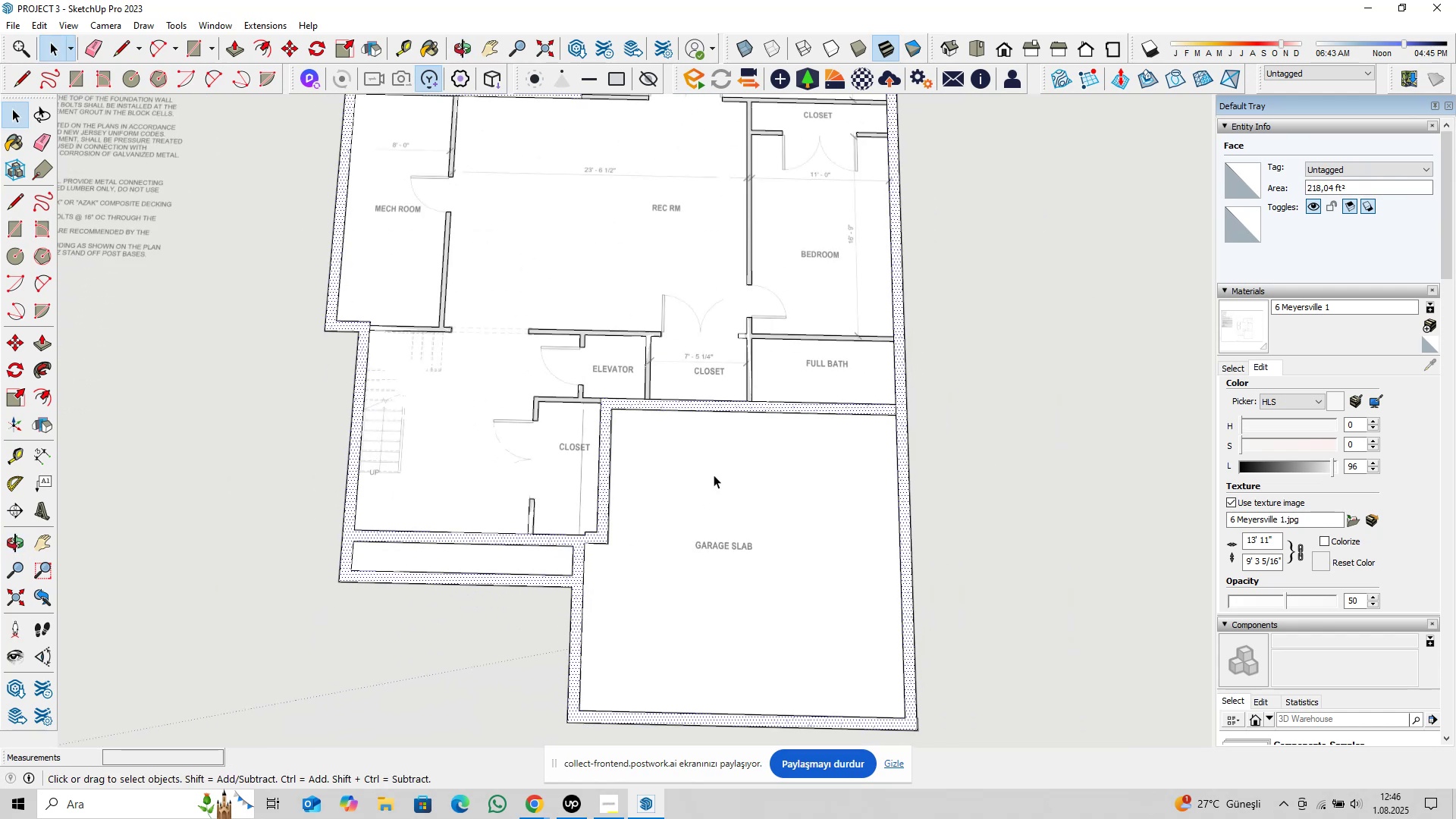 
hold_key(key=ShiftLeft, duration=0.44)
 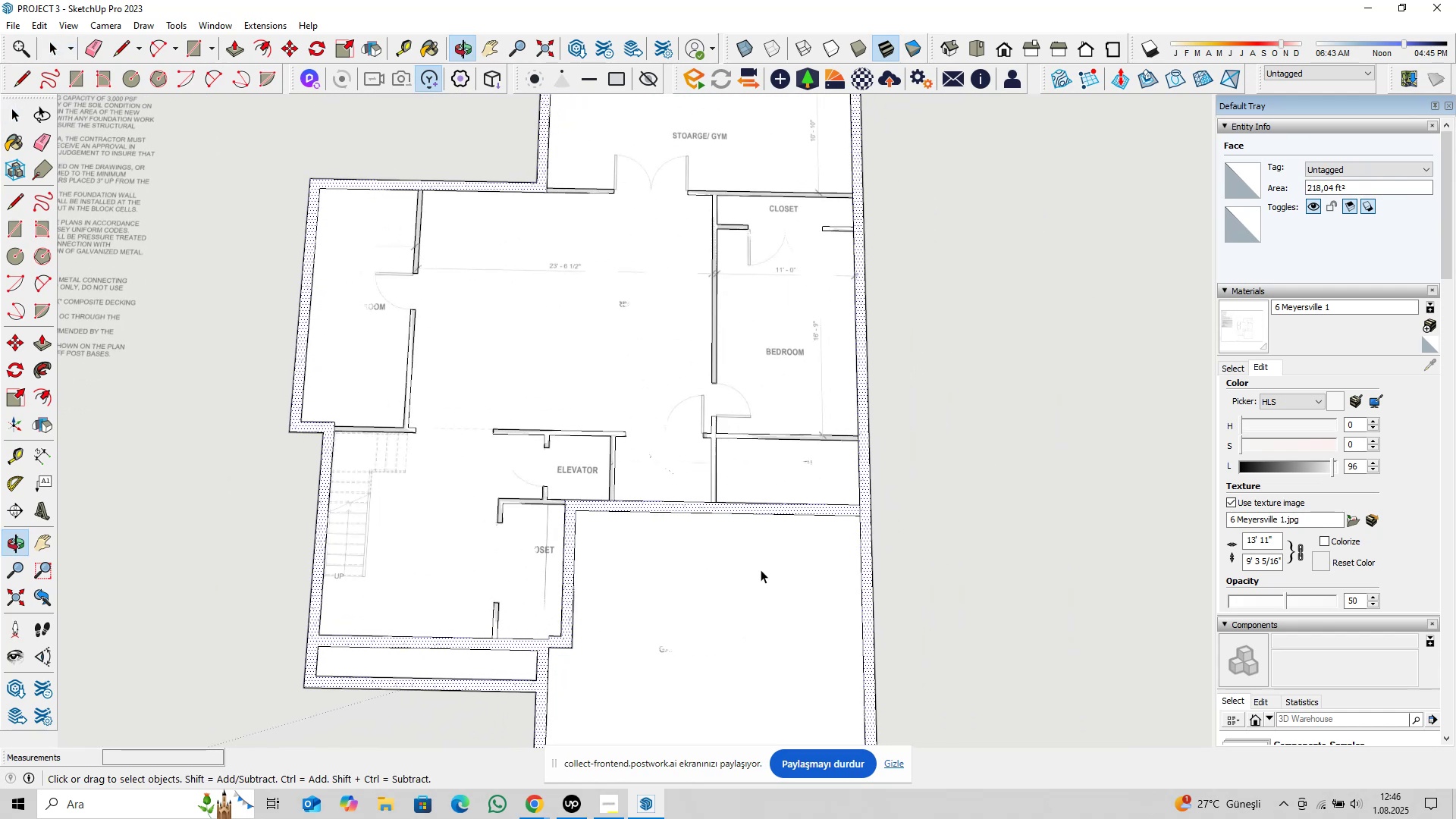 
scroll: coordinate [844, 502], scroll_direction: up, amount: 10.0
 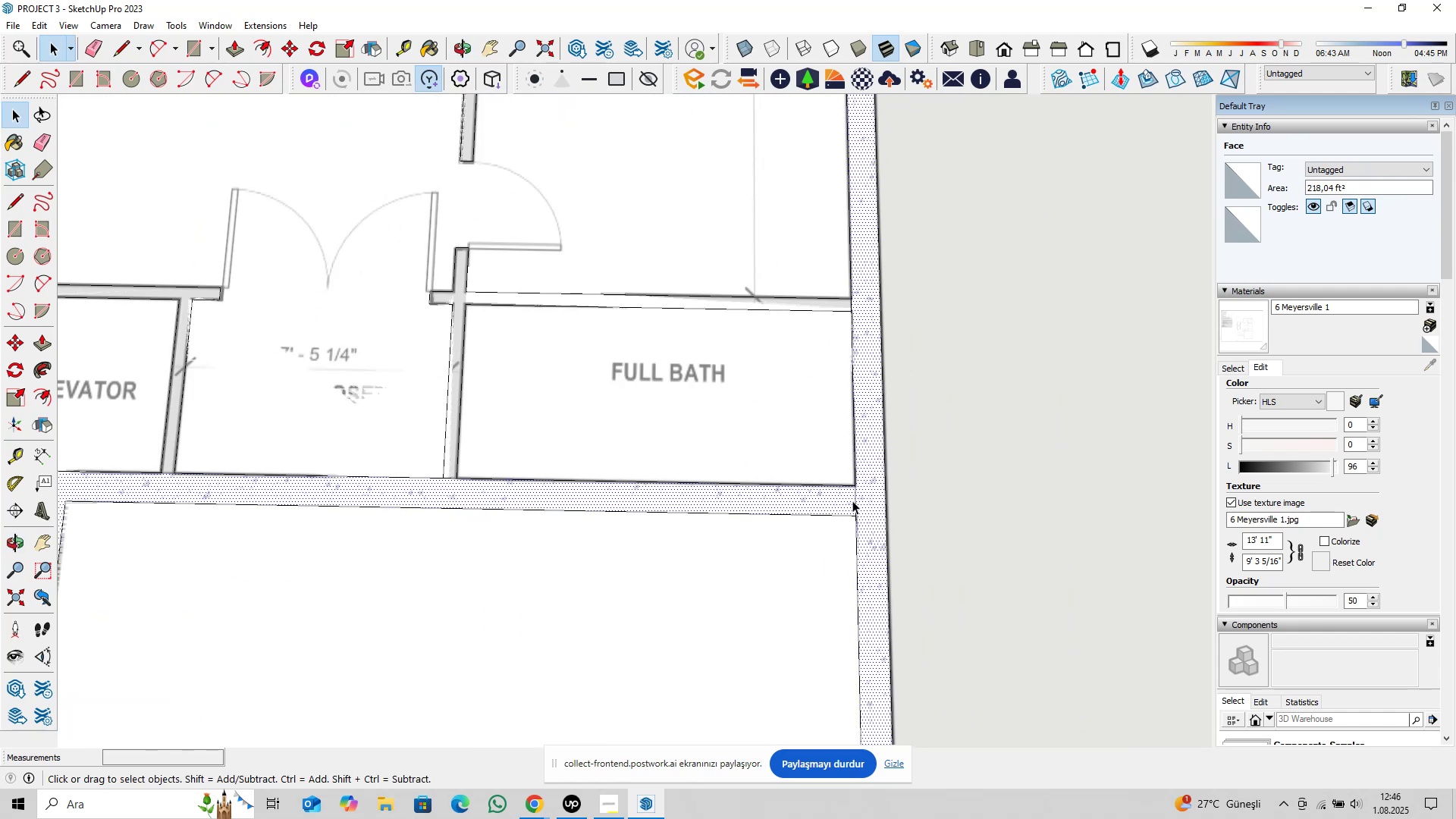 
left_click([852, 500])
 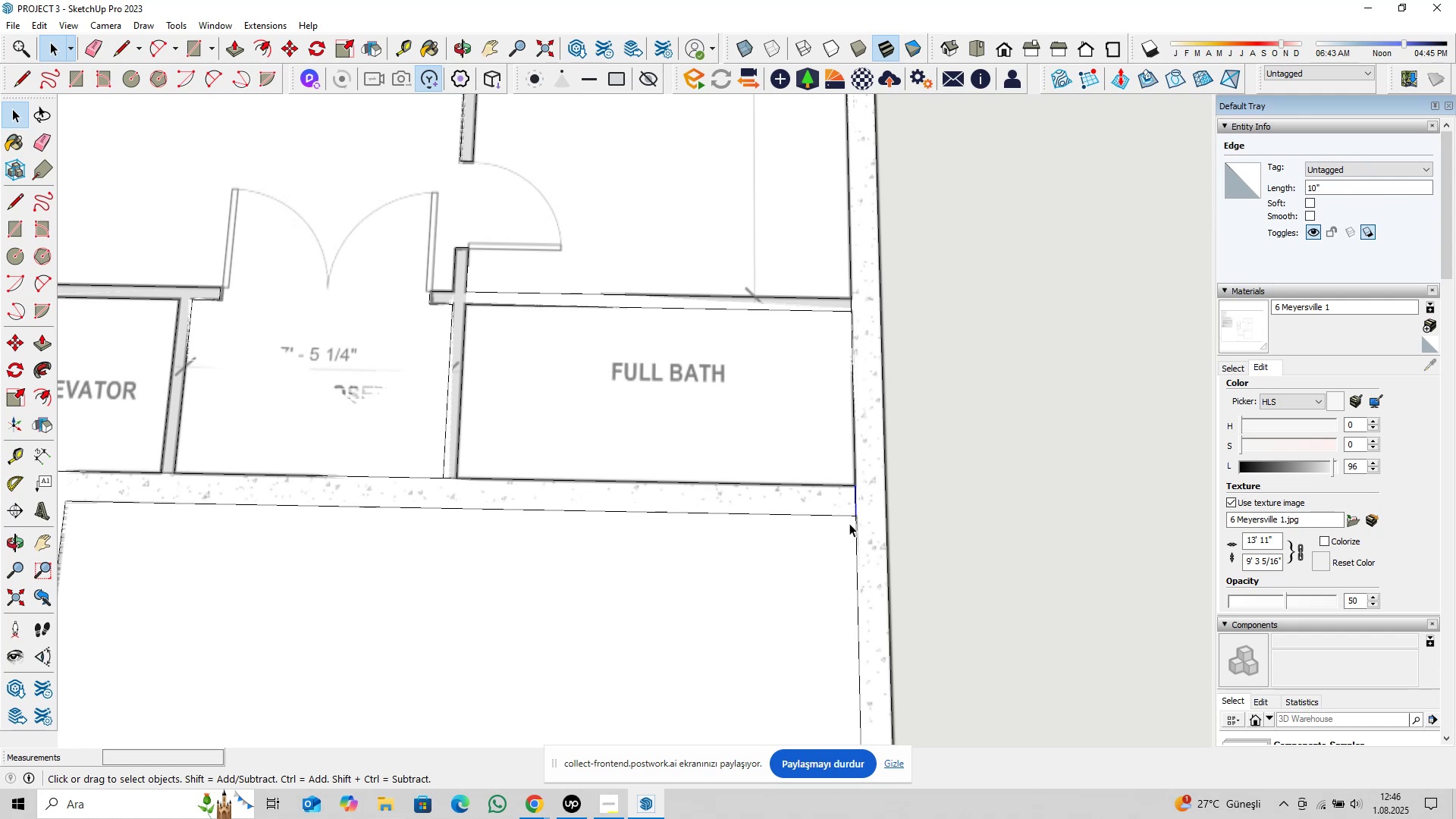 
key(Delete)
 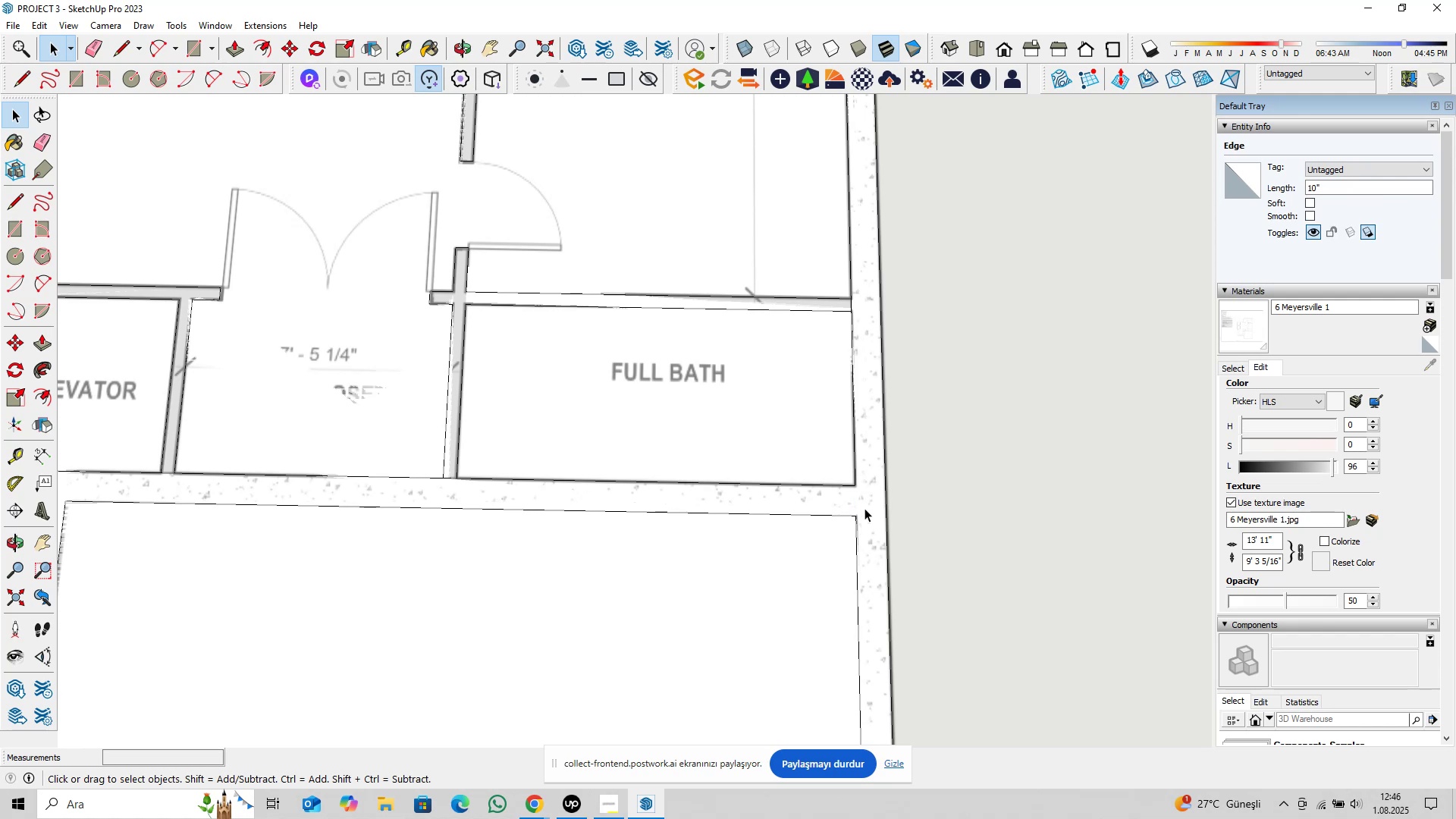 
left_click([864, 508])
 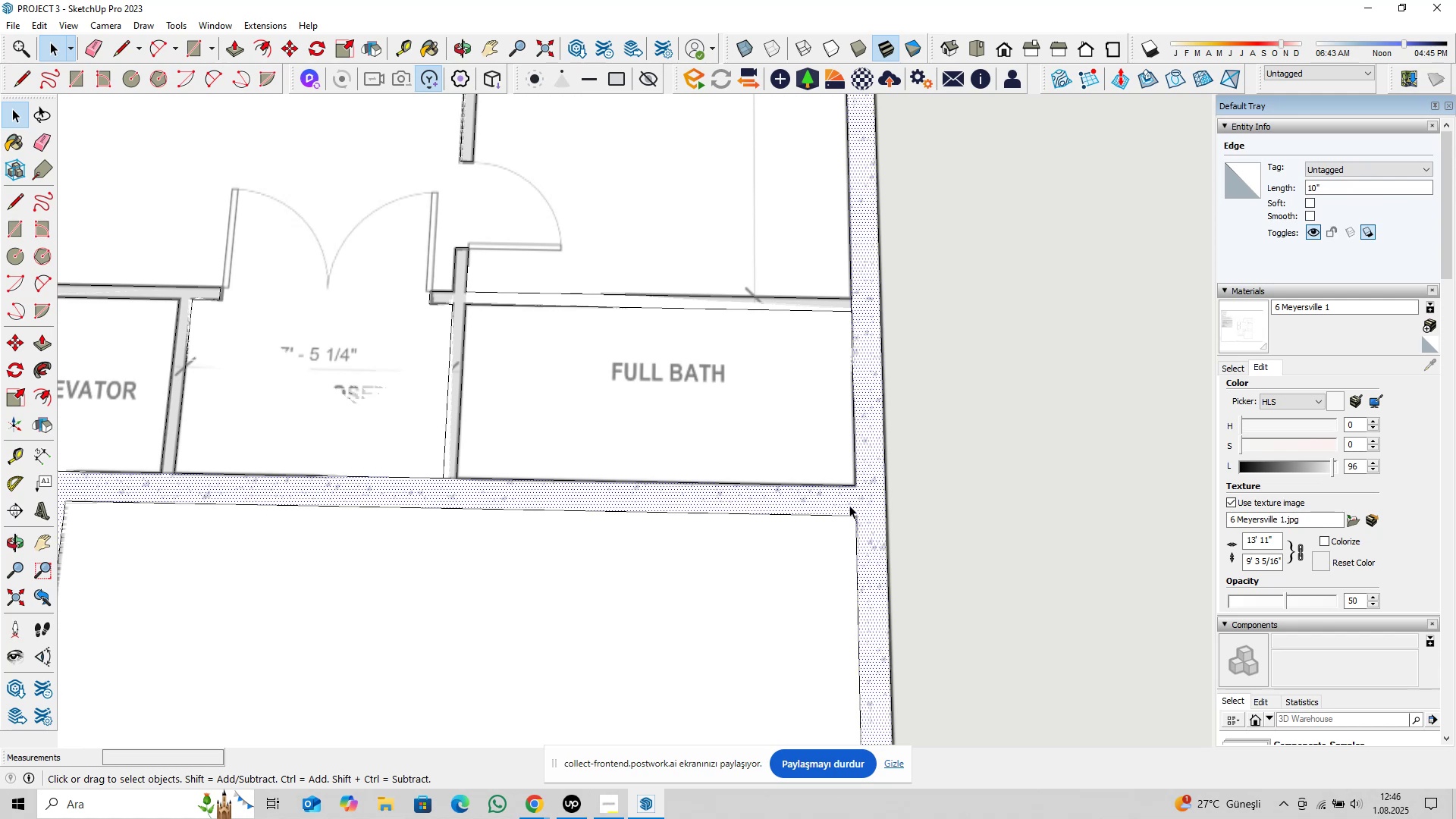 
scroll: coordinate [777, 523], scroll_direction: down, amount: 11.0
 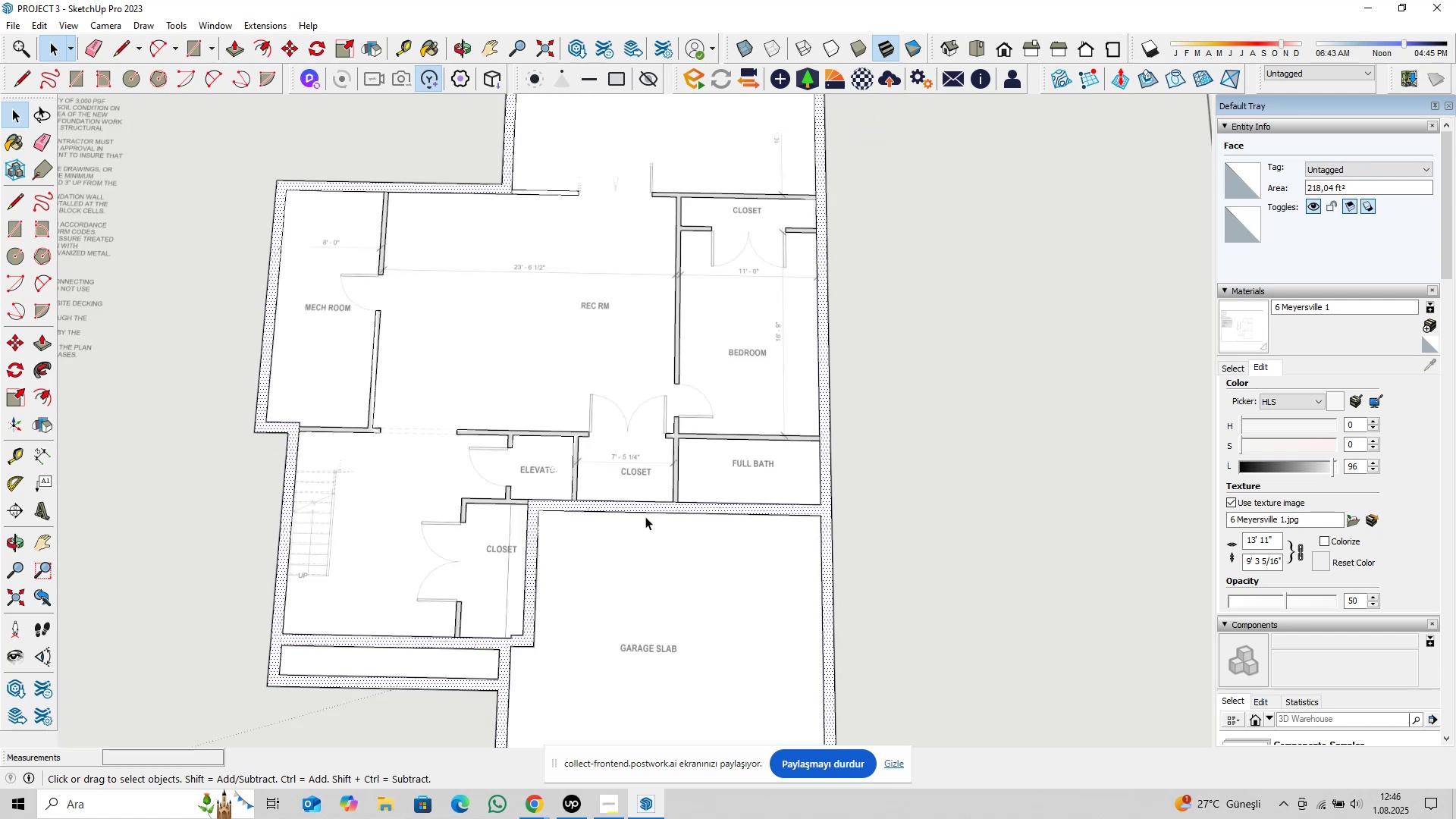 
hold_key(key=ShiftLeft, duration=1.5)
 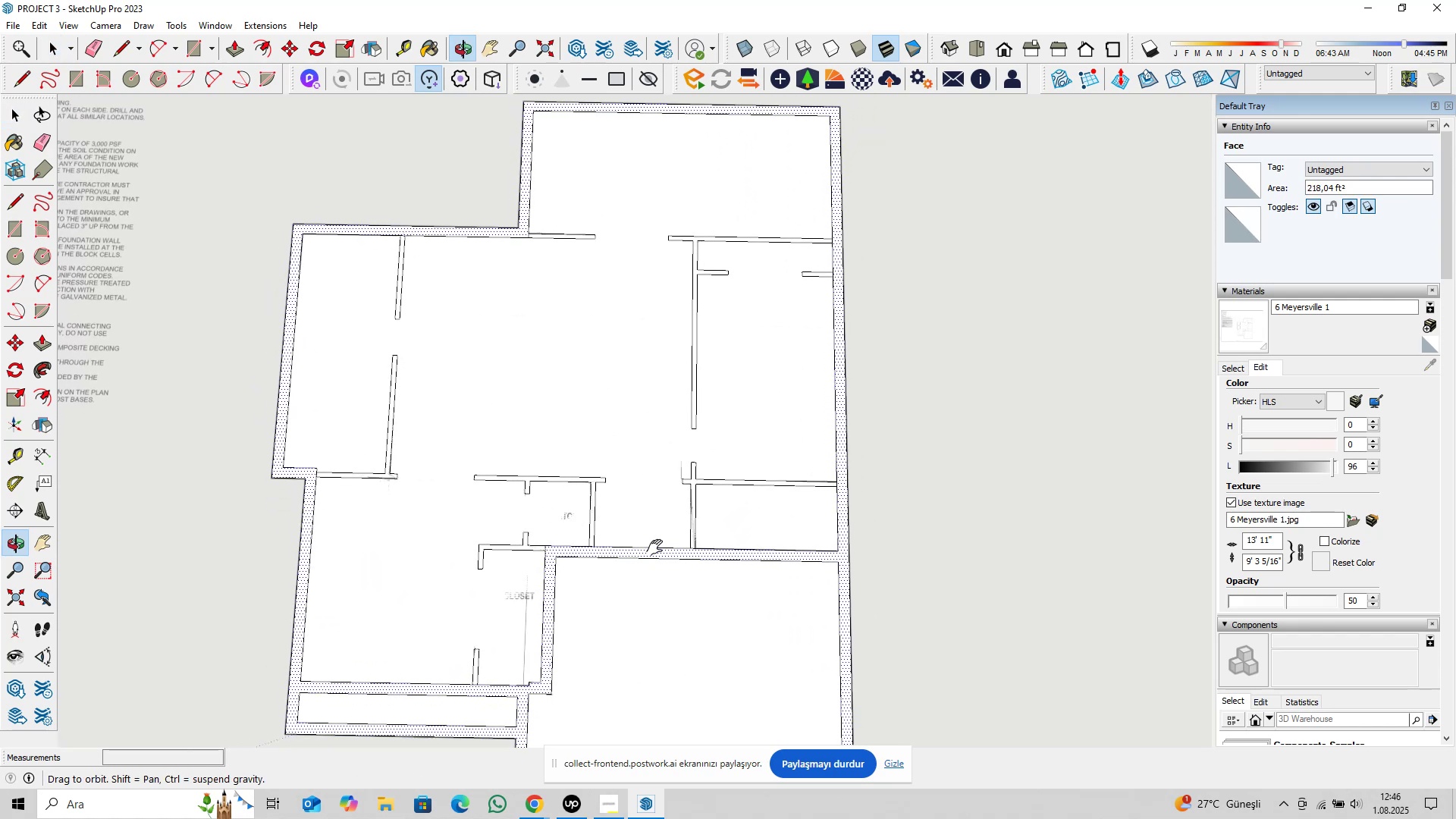 
hold_key(key=ShiftLeft, duration=1.47)
 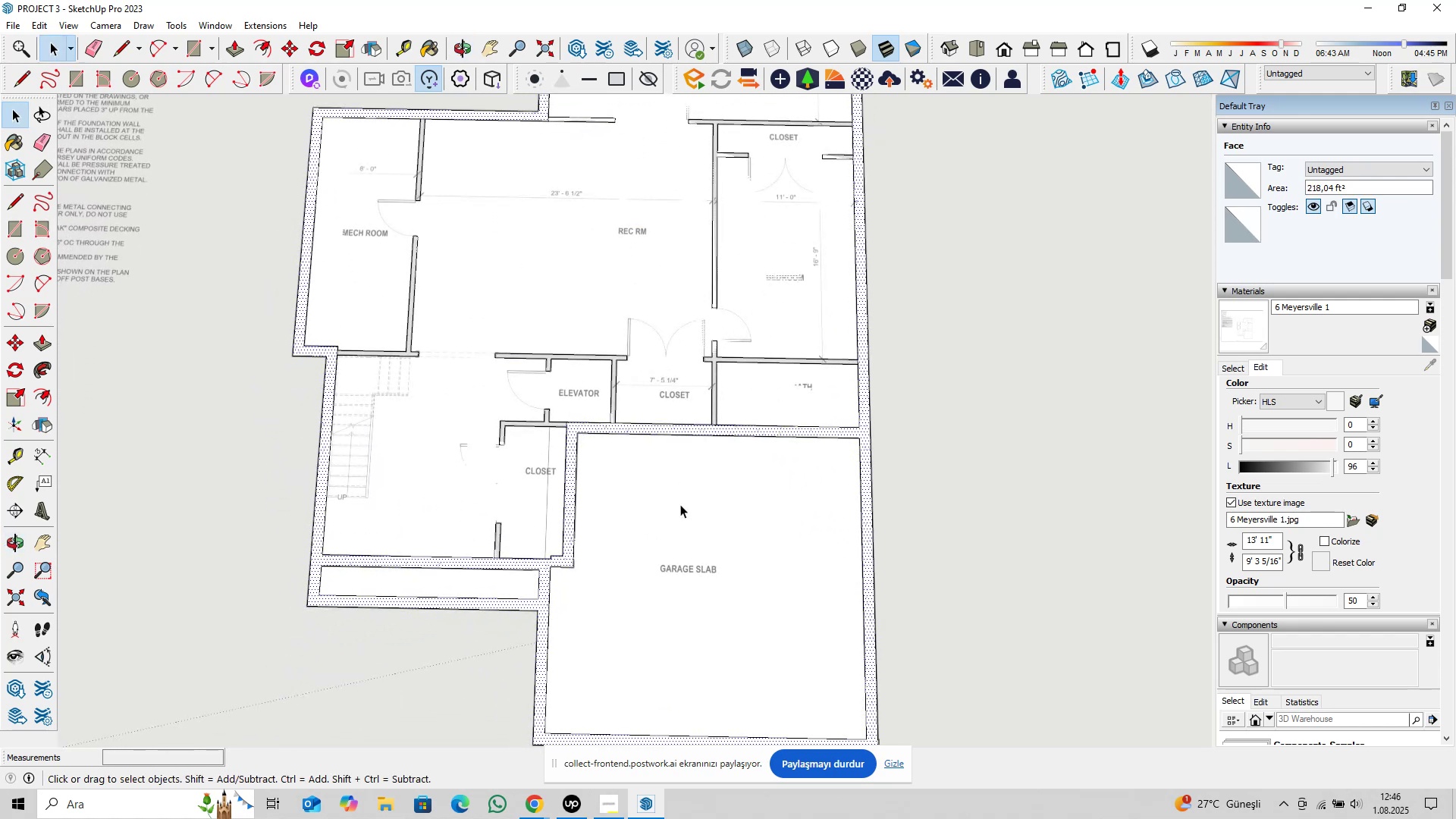 
hold_key(key=ShiftLeft, duration=0.39)
 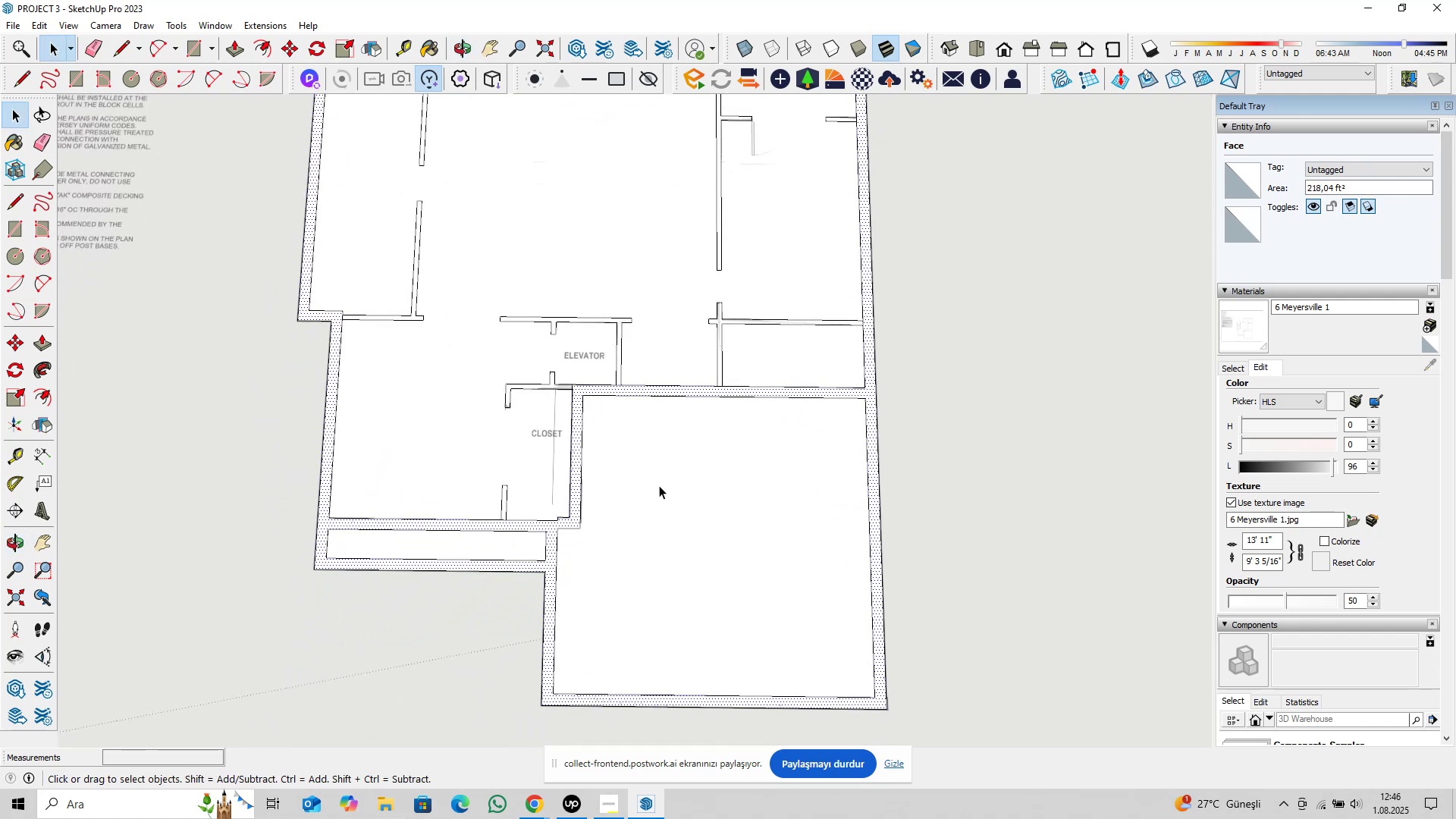 
wait(8.13)
 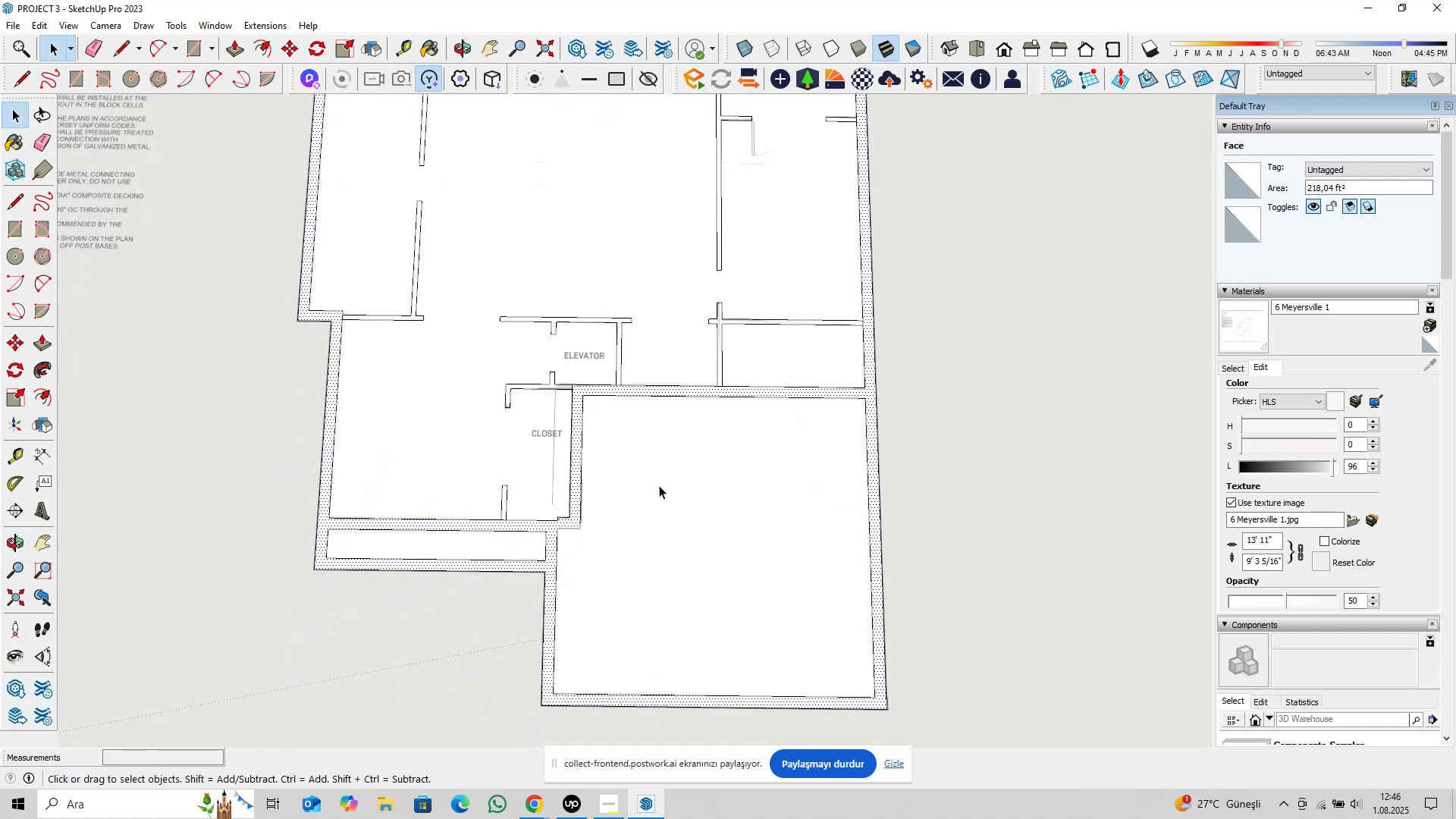 
scroll: coordinate [1046, 479], scroll_direction: down, amount: 11.0
 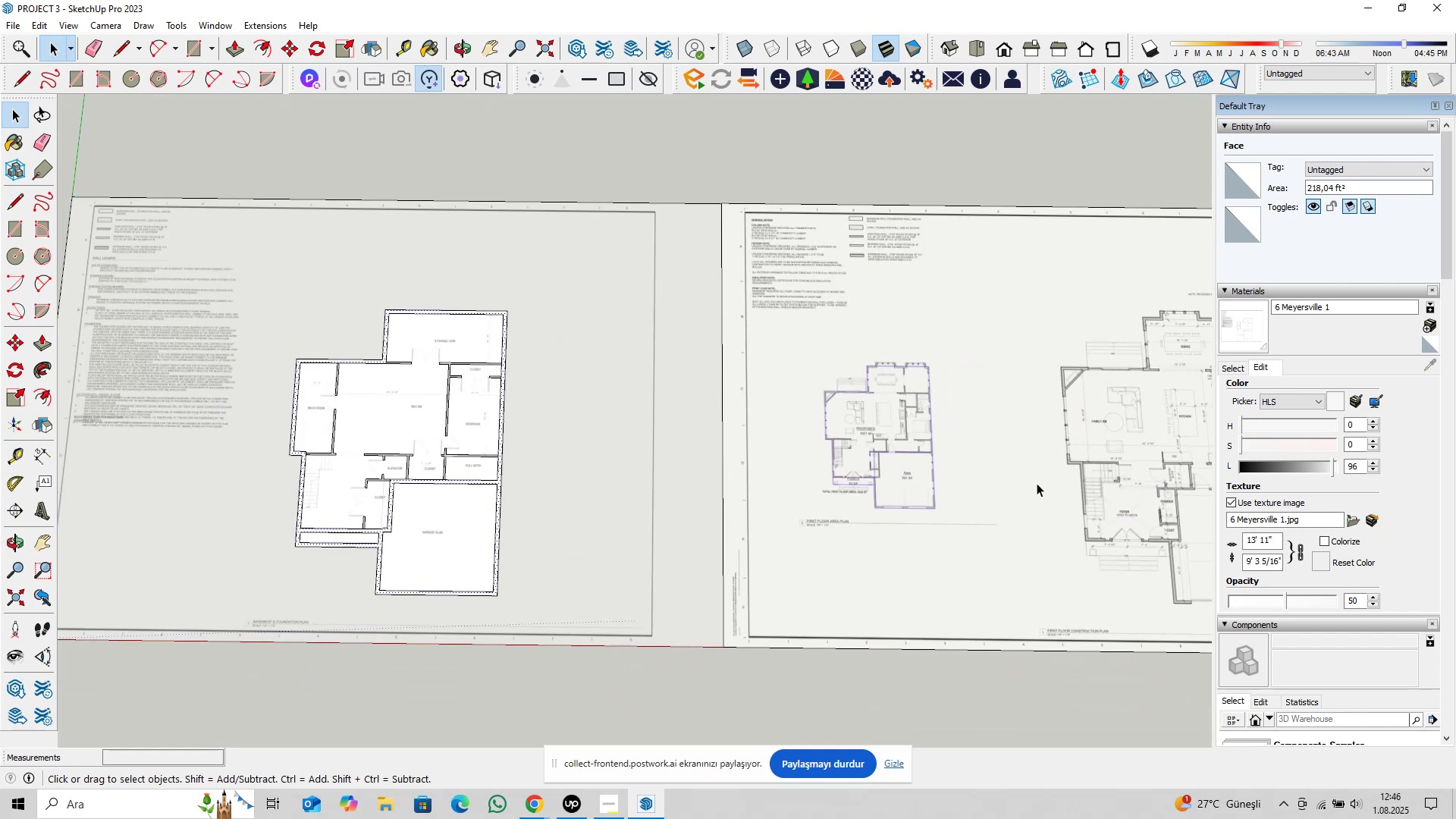 
scroll: coordinate [1112, 482], scroll_direction: up, amount: 12.0
 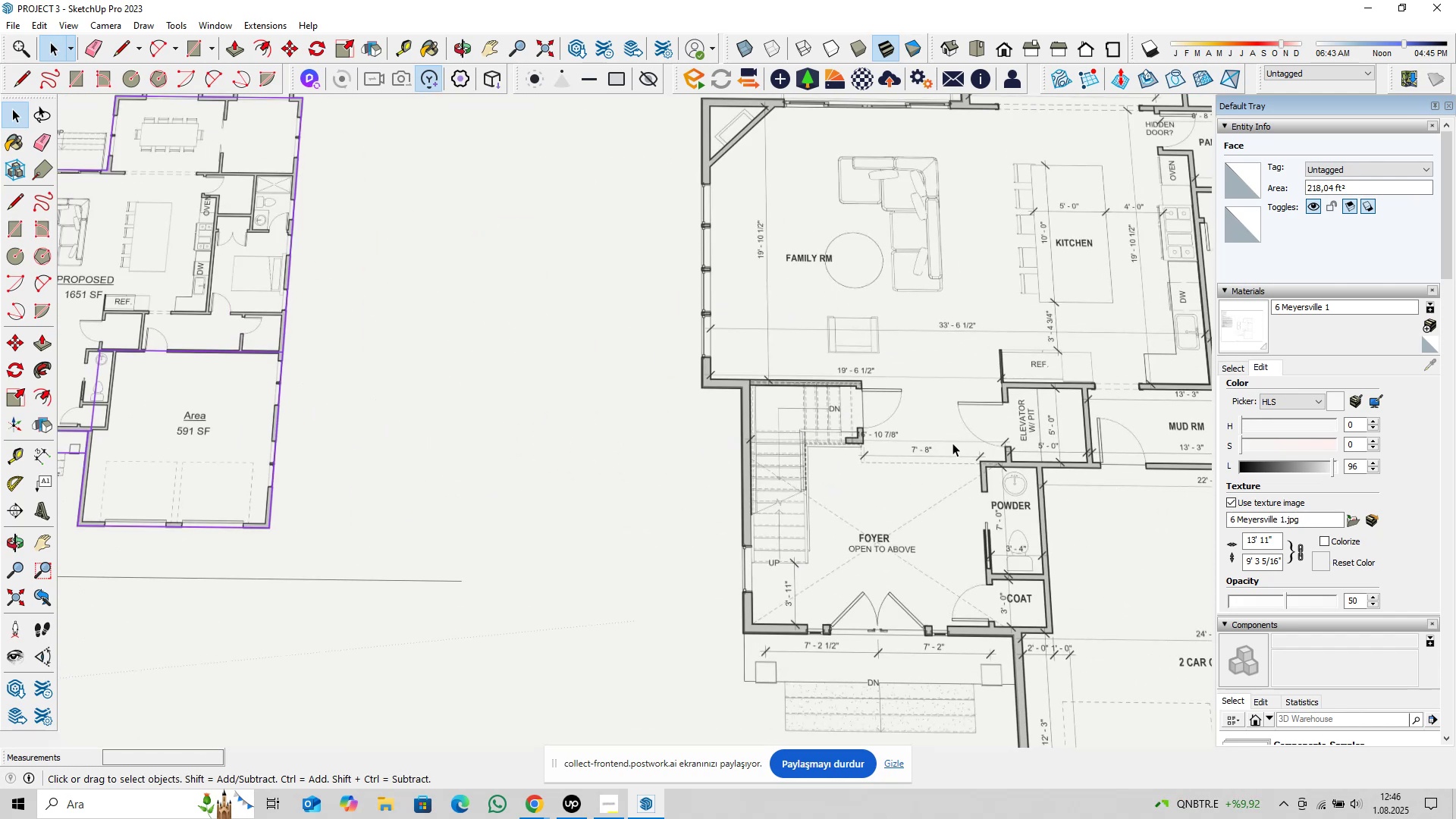 
hold_key(key=ShiftLeft, duration=0.48)
 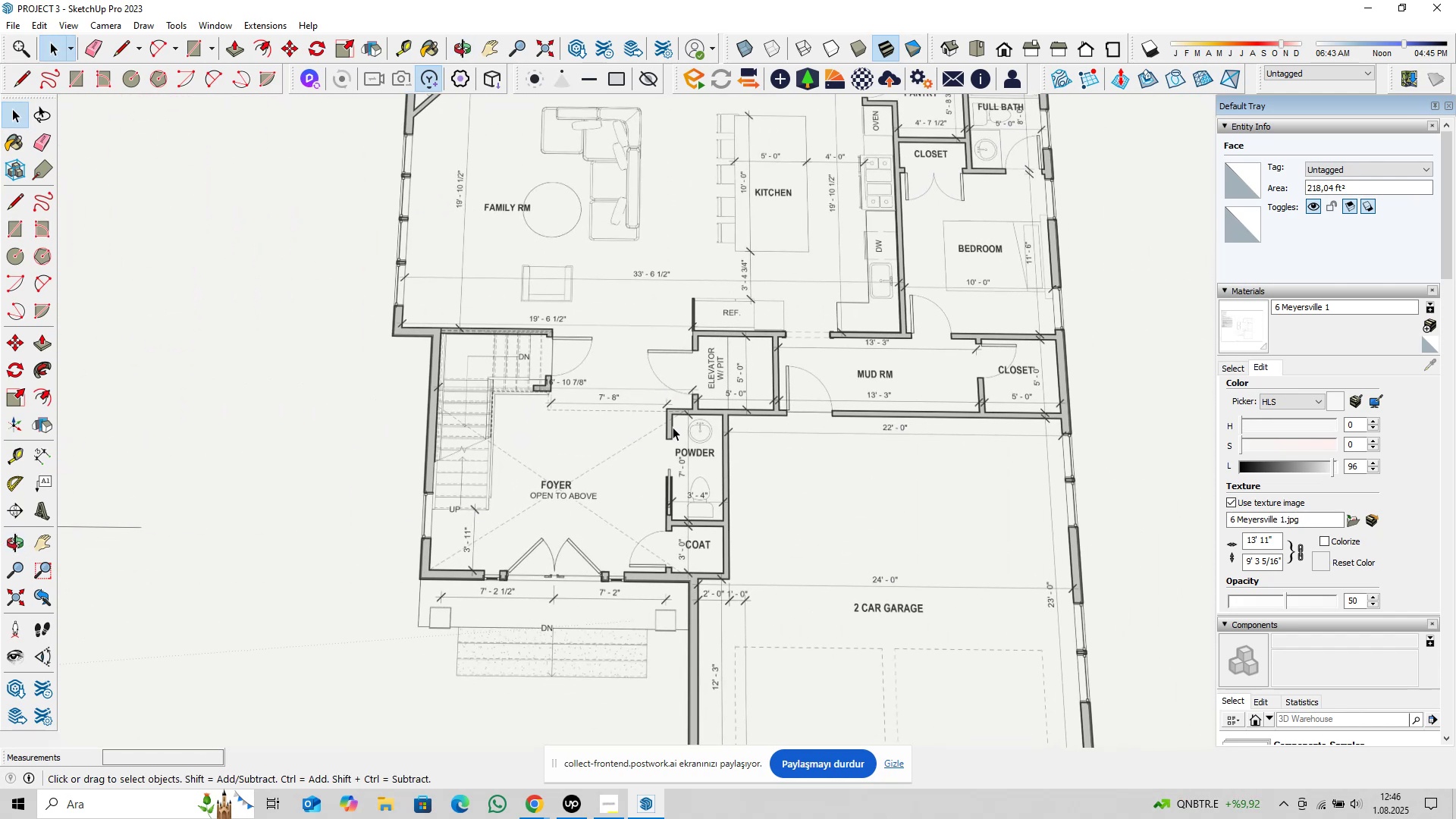 
scroll: coordinate [709, 496], scroll_direction: down, amount: 15.0
 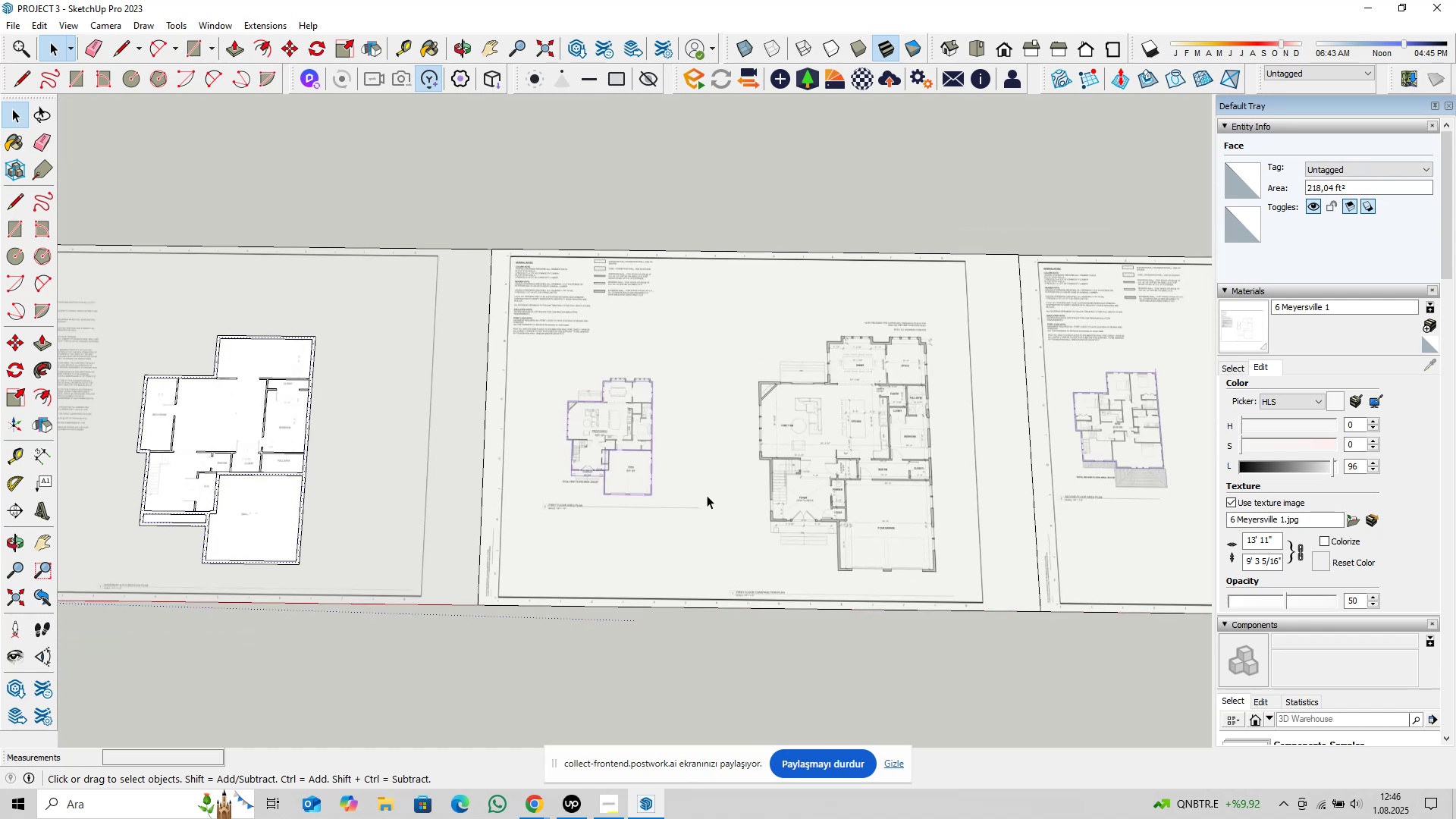 
scroll: coordinate [926, 533], scroll_direction: up, amount: 10.0
 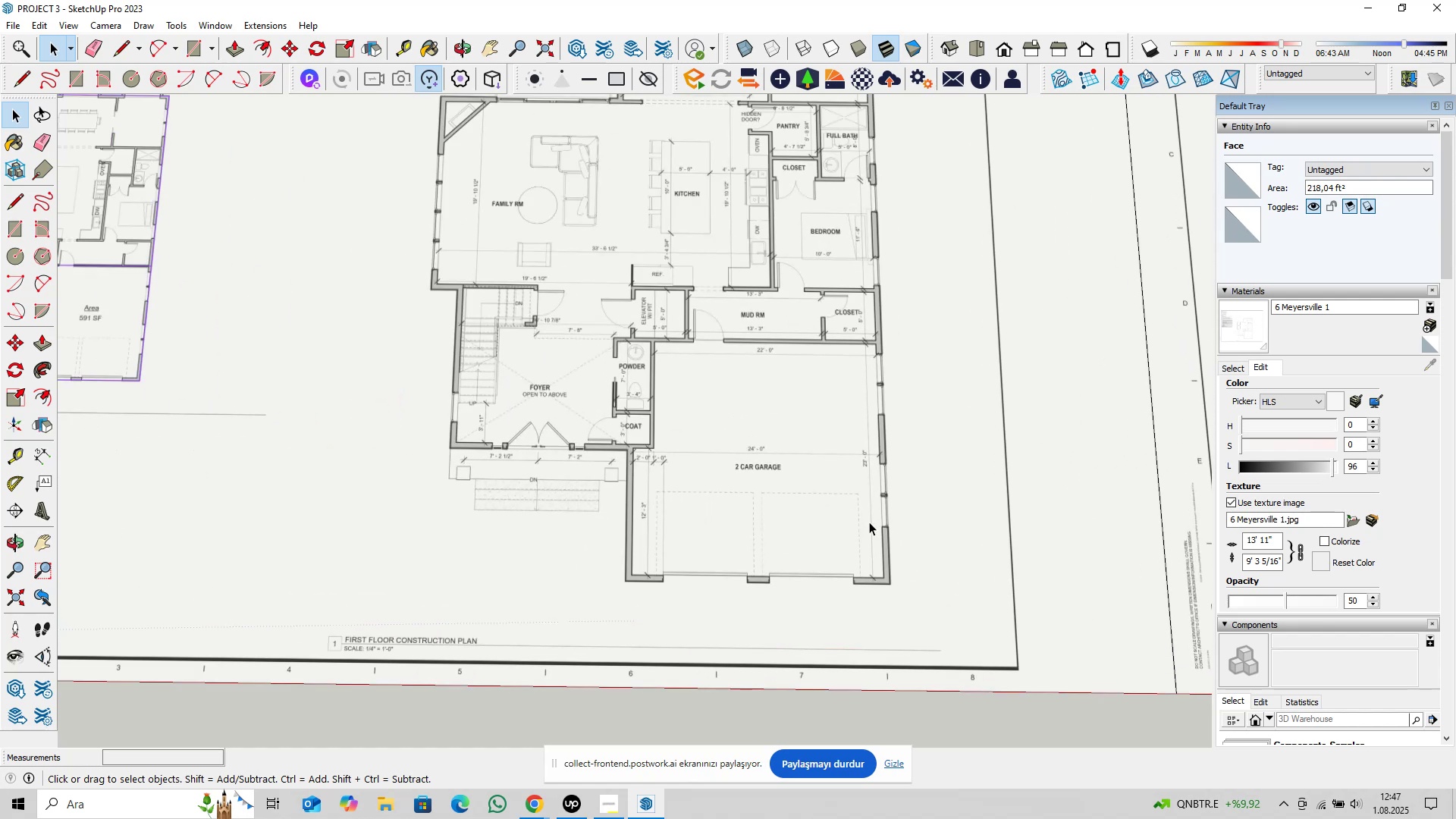 
scroll: coordinate [943, 573], scroll_direction: down, amount: 12.0
 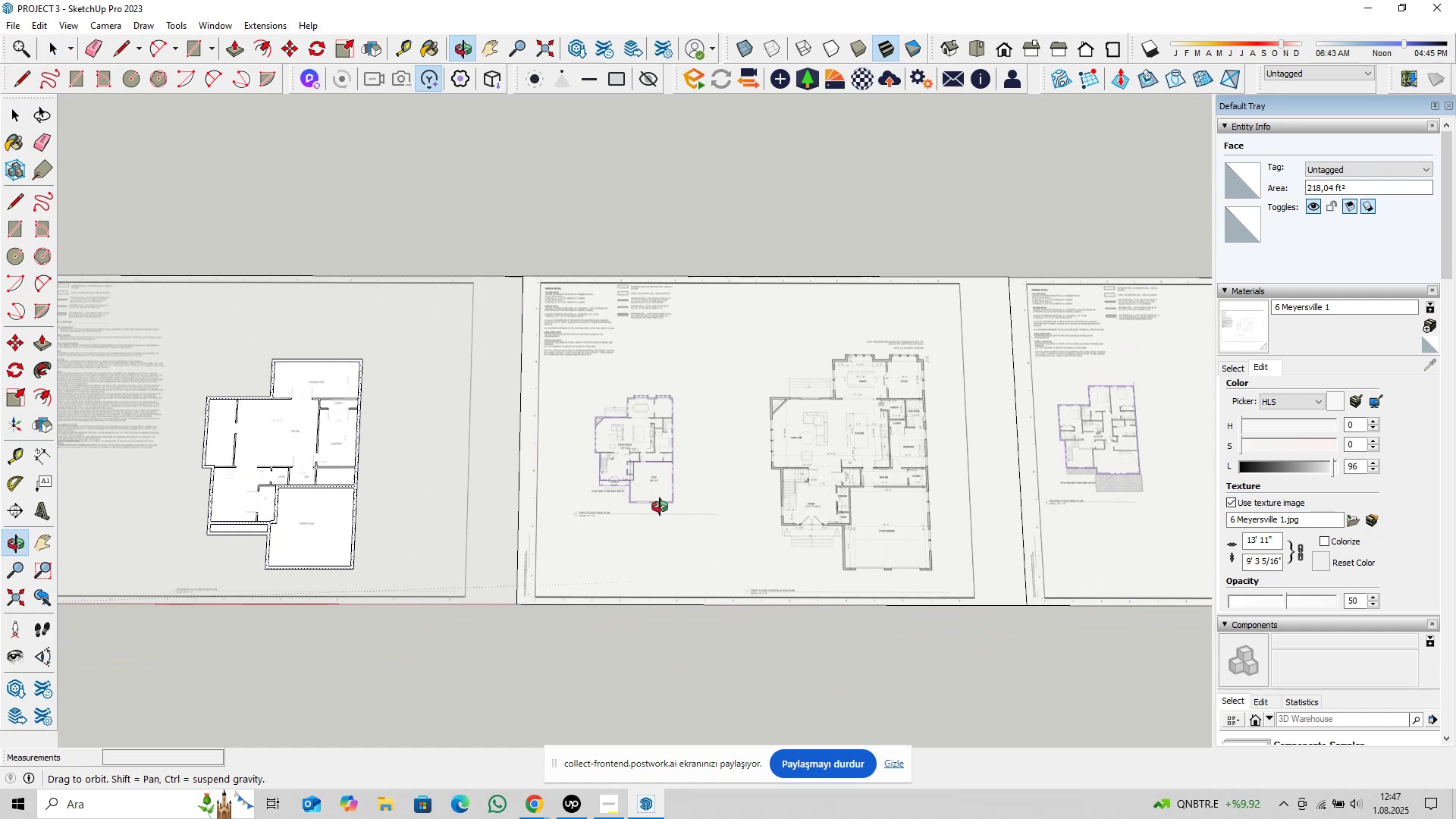 
hold_key(key=ShiftLeft, duration=0.44)
 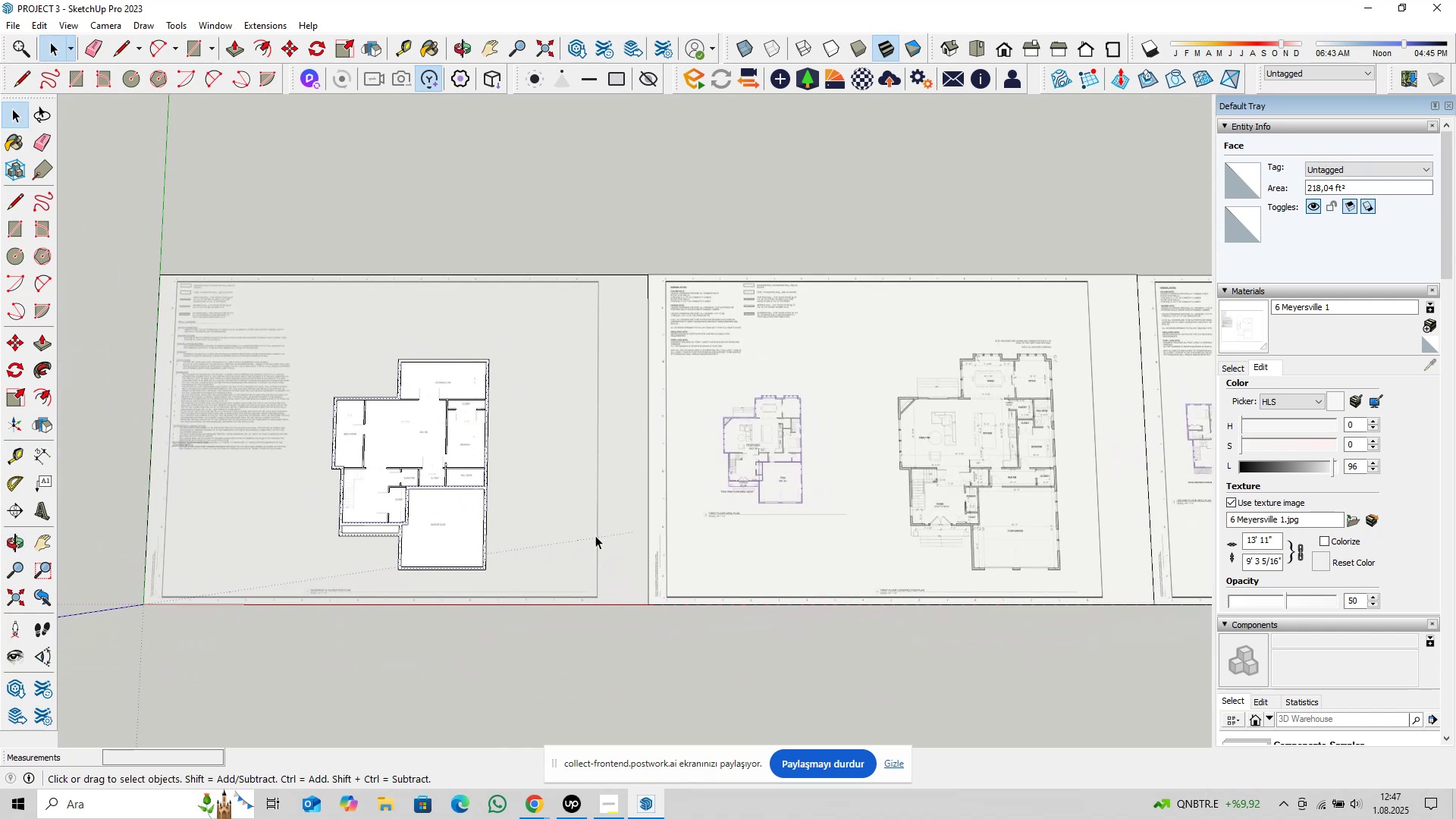 
scroll: coordinate [359, 494], scroll_direction: up, amount: 13.0
 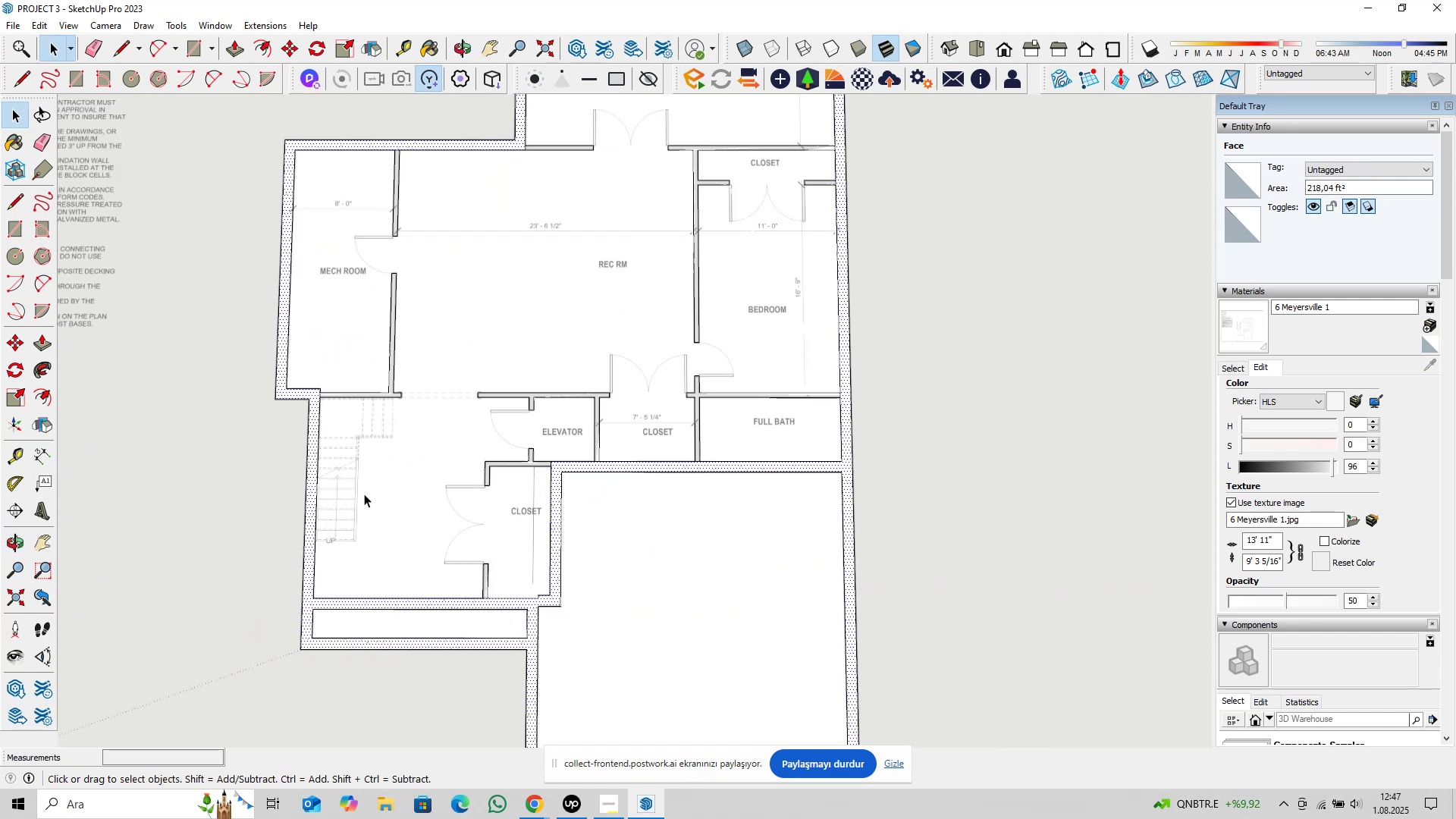 
hold_key(key=ShiftLeft, duration=0.36)
 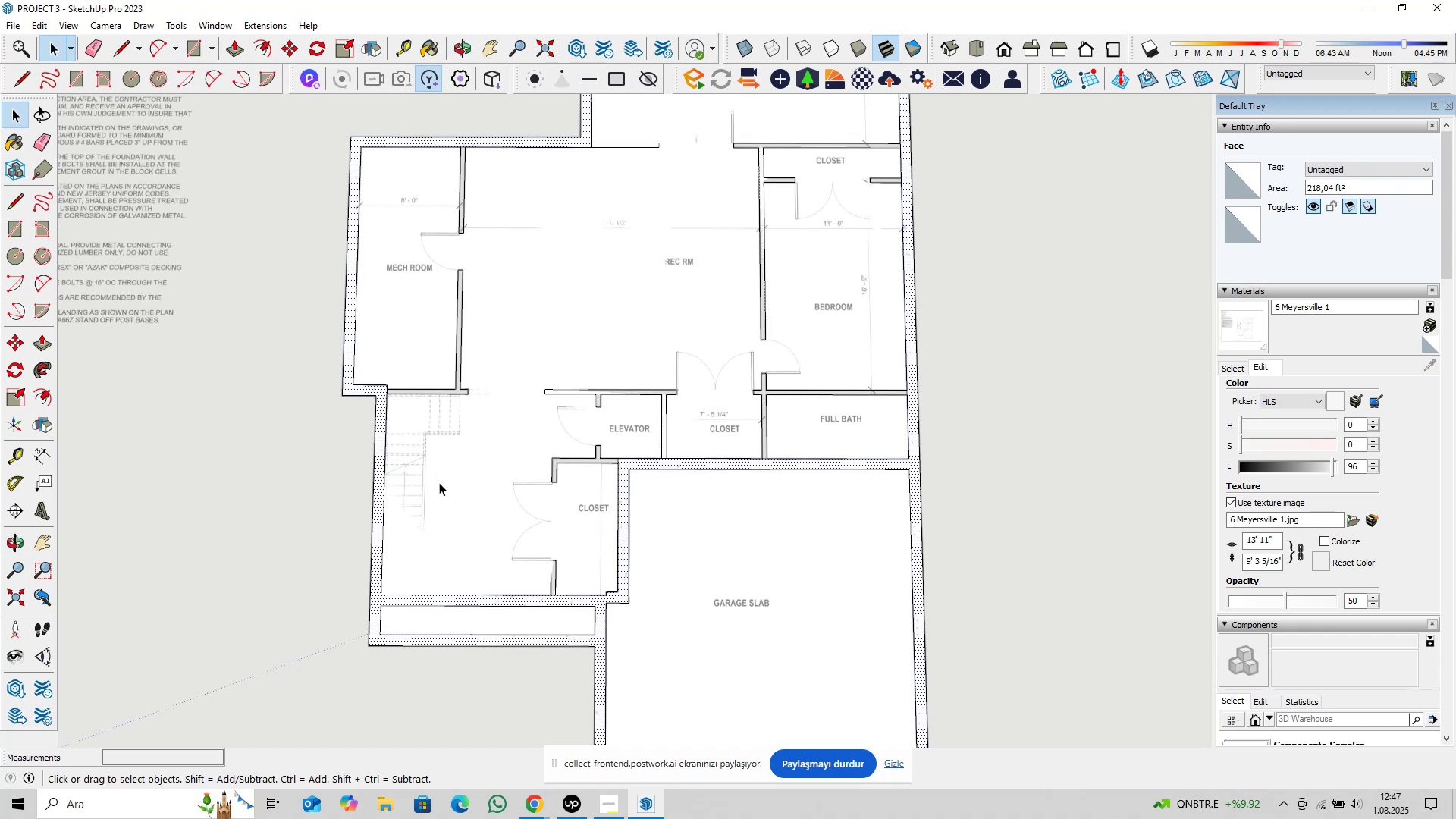 
left_click([469, 443])
 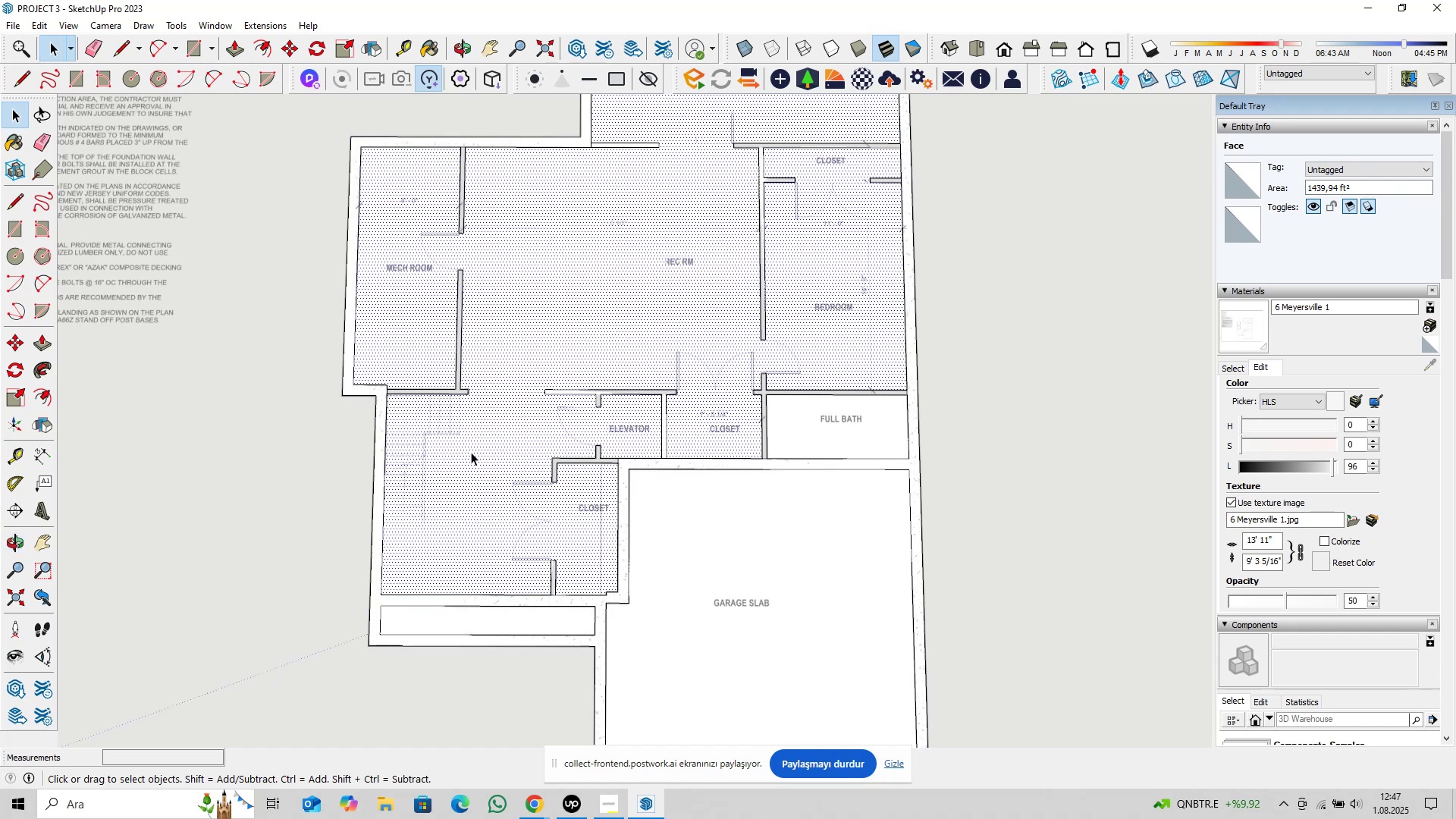 
scroll: coordinate [473, 458], scroll_direction: down, amount: 9.0
 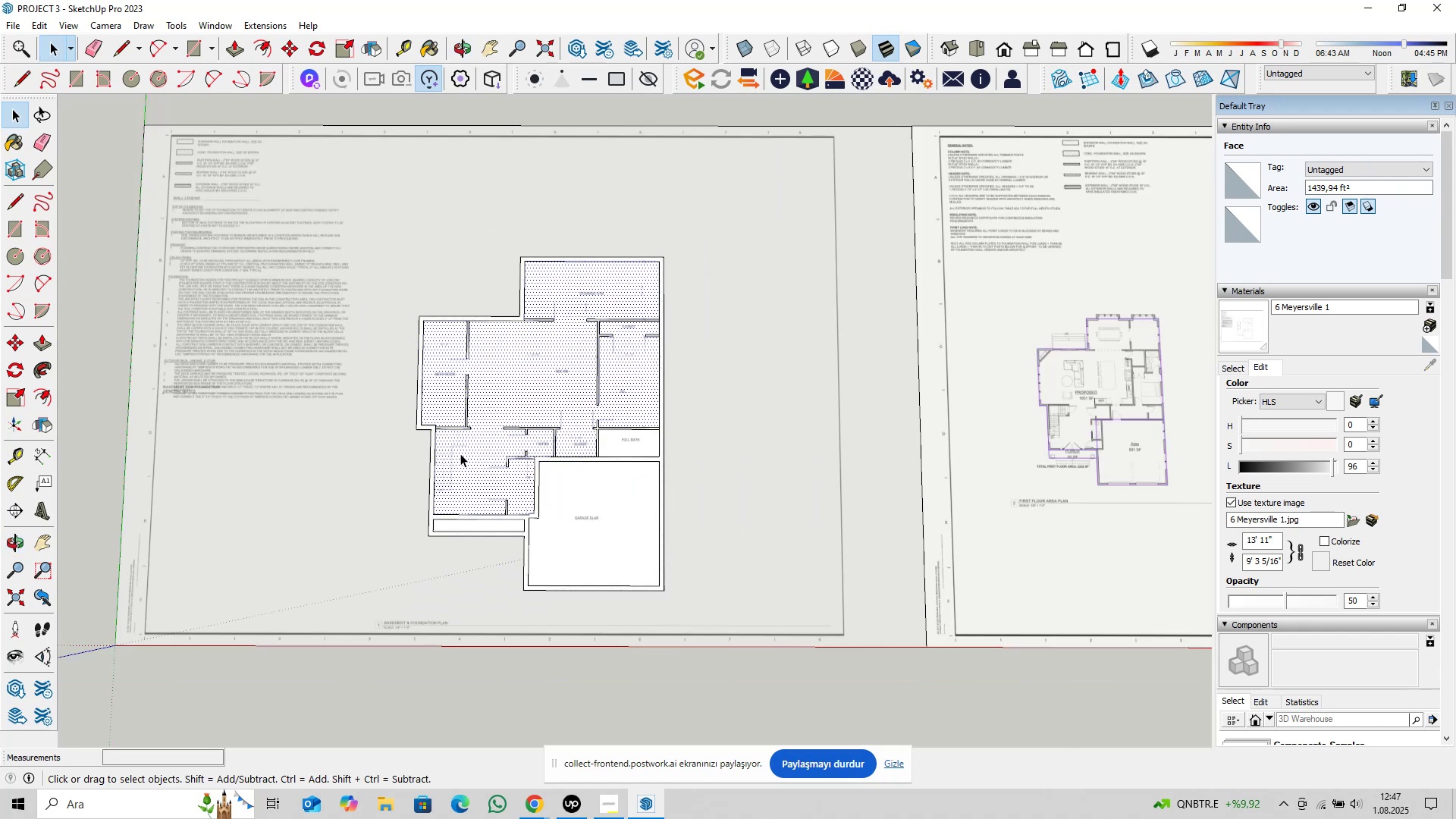 
scroll: coordinate [642, 408], scroll_direction: up, amount: 16.0
 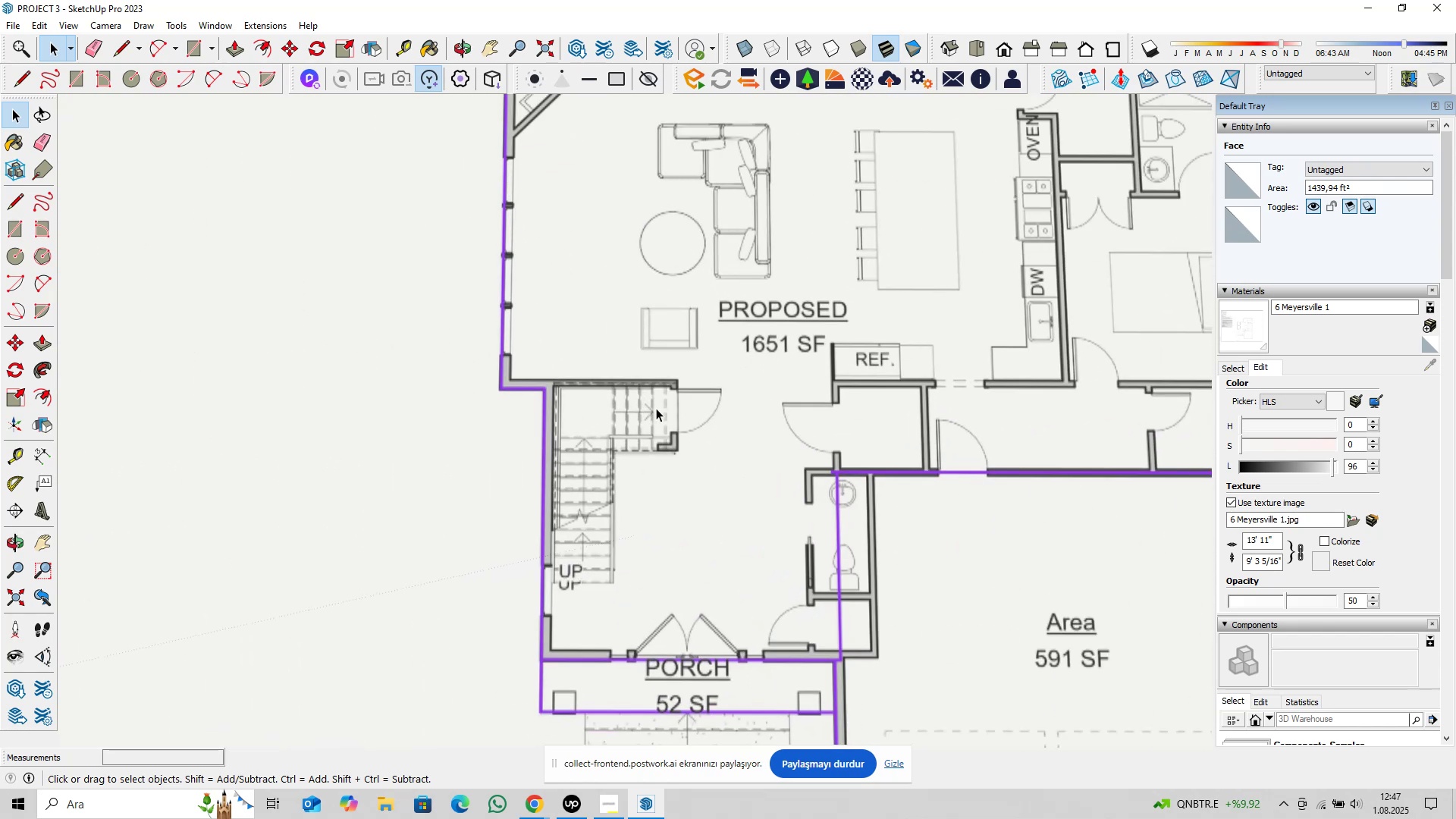 
scroll: coordinate [638, 403], scroll_direction: down, amount: 16.0
 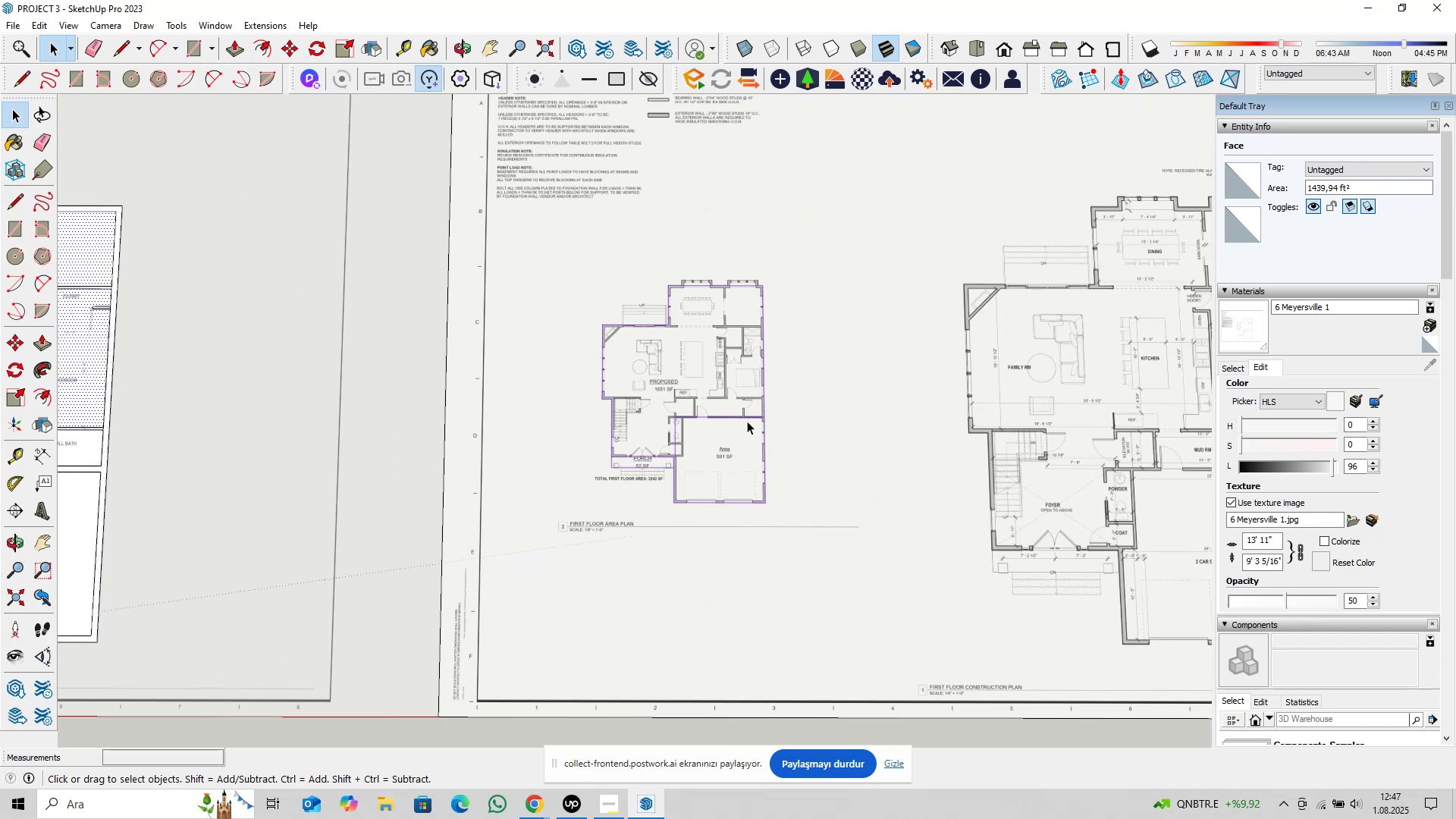 
scroll: coordinate [968, 403], scroll_direction: up, amount: 11.0
 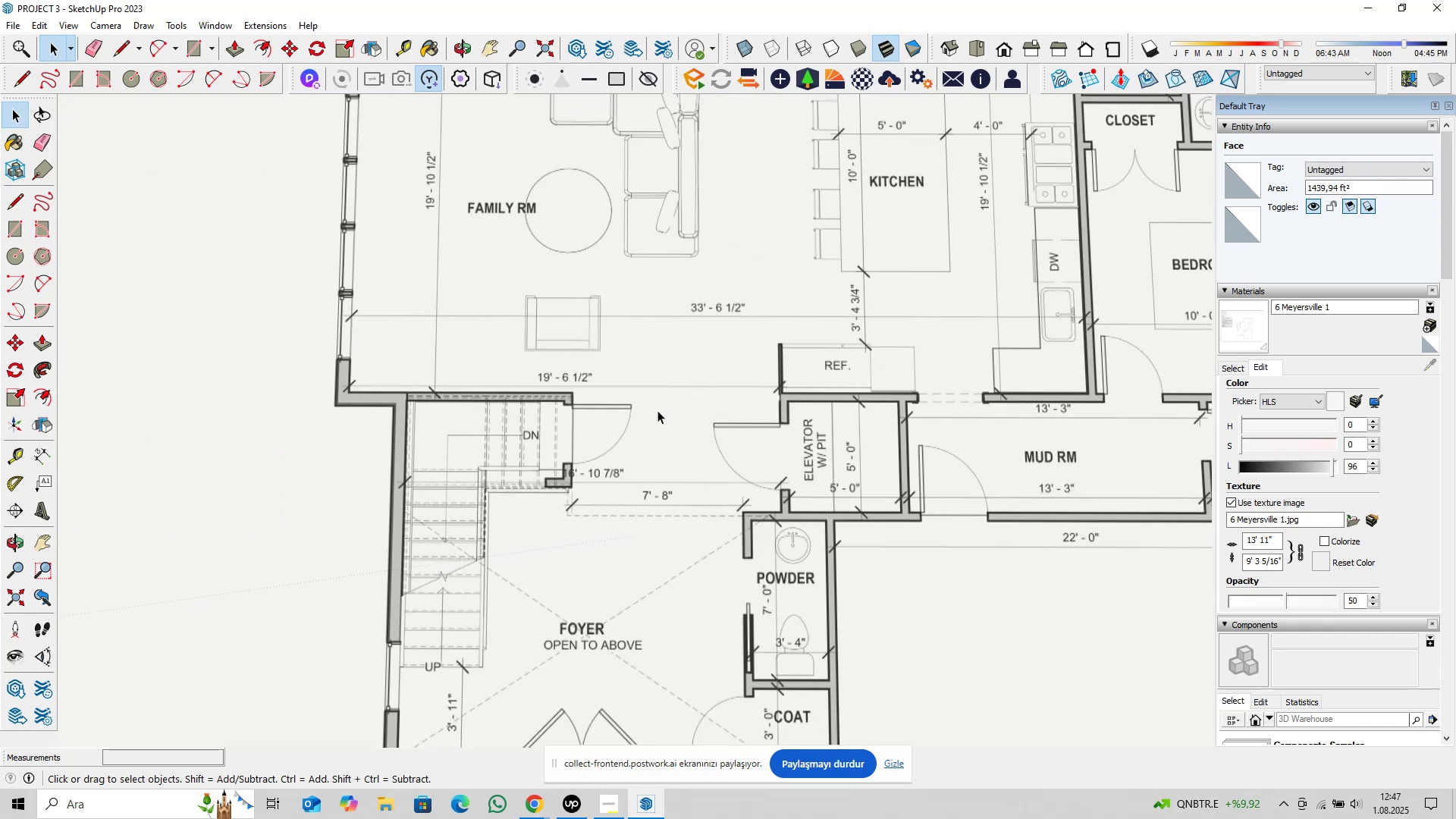 
scroll: coordinate [918, 391], scroll_direction: down, amount: 6.0
 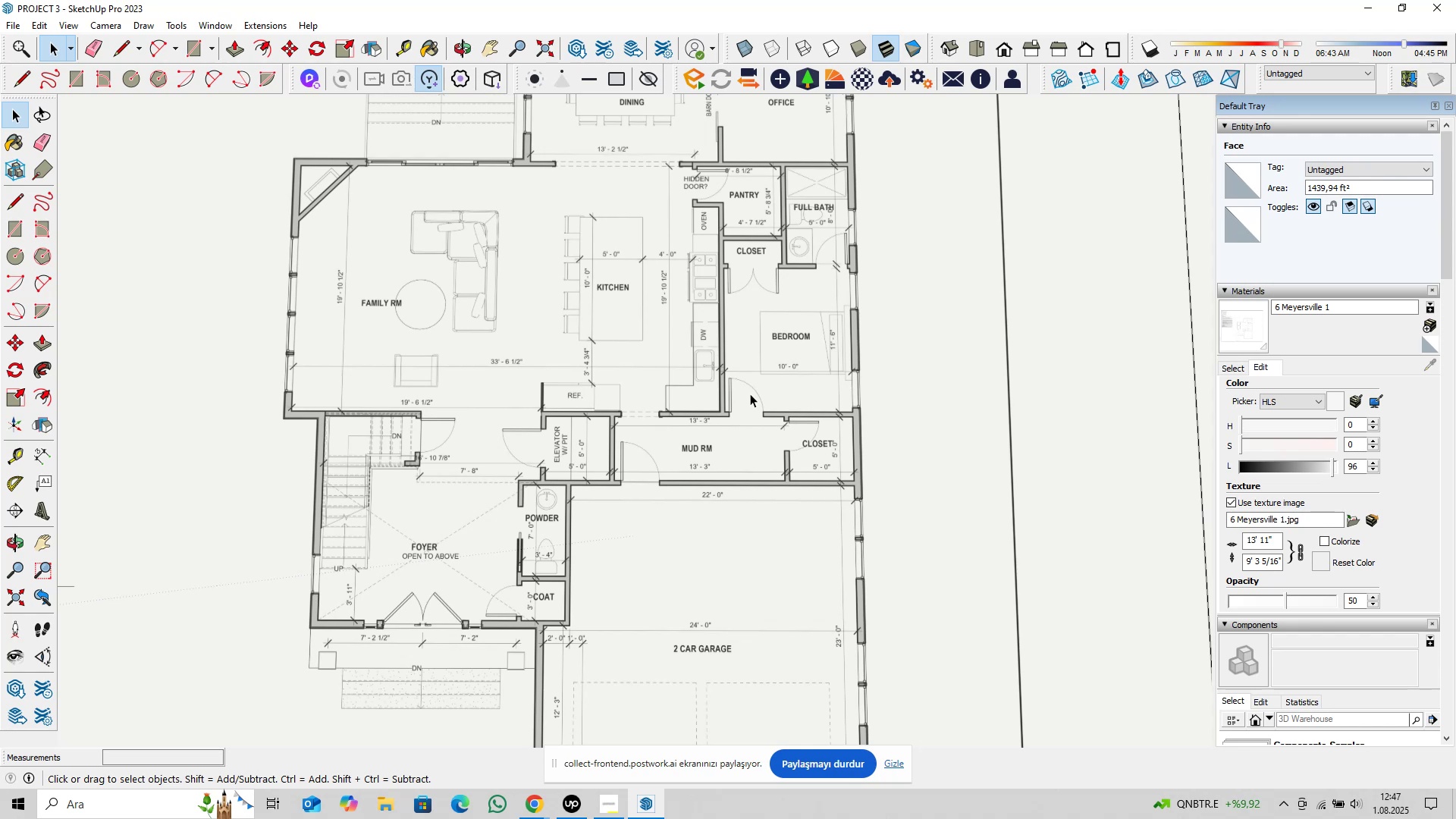 
wait(5.29)
 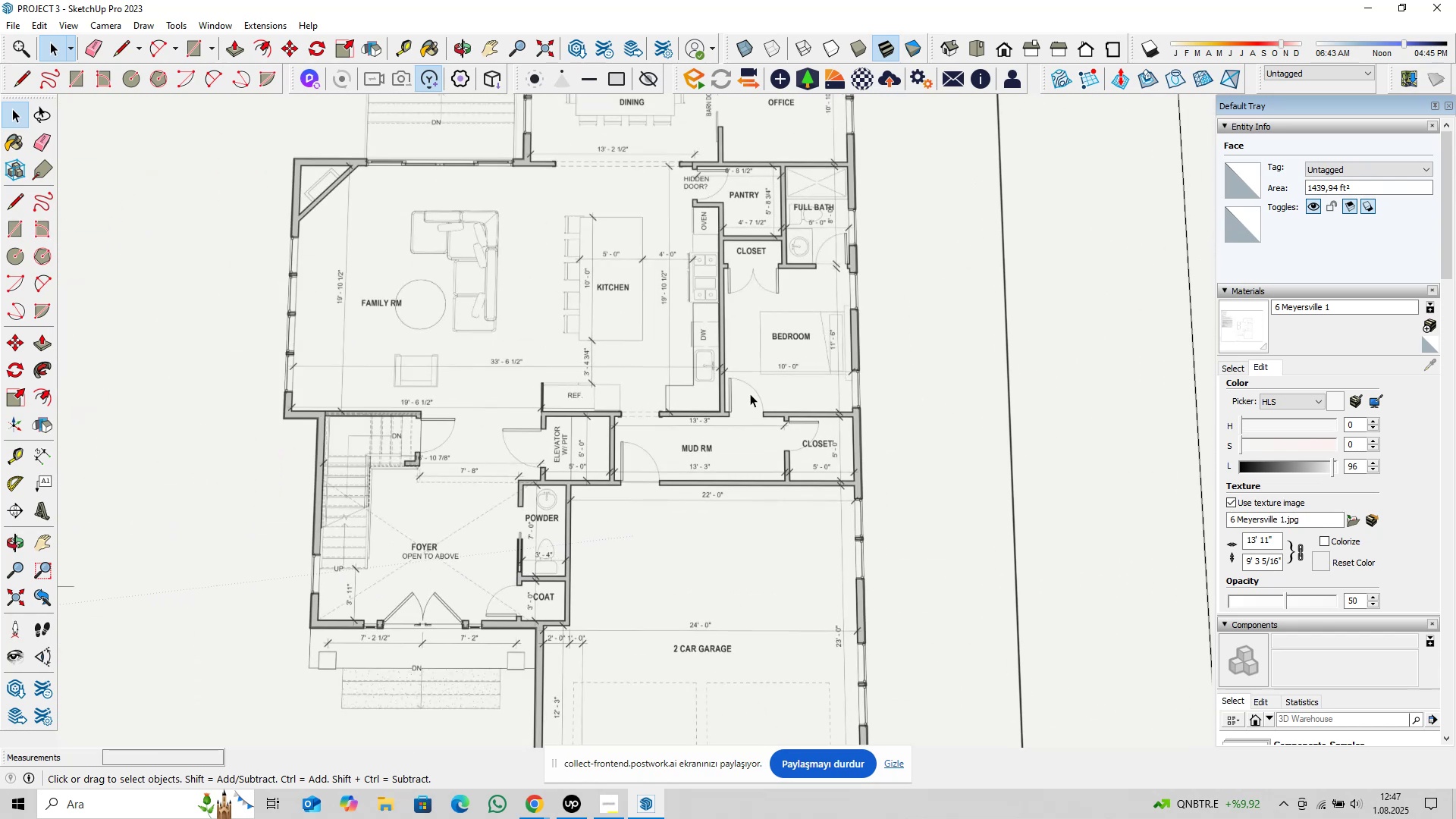 
scroll: coordinate [750, 394], scroll_direction: down, amount: 5.0
 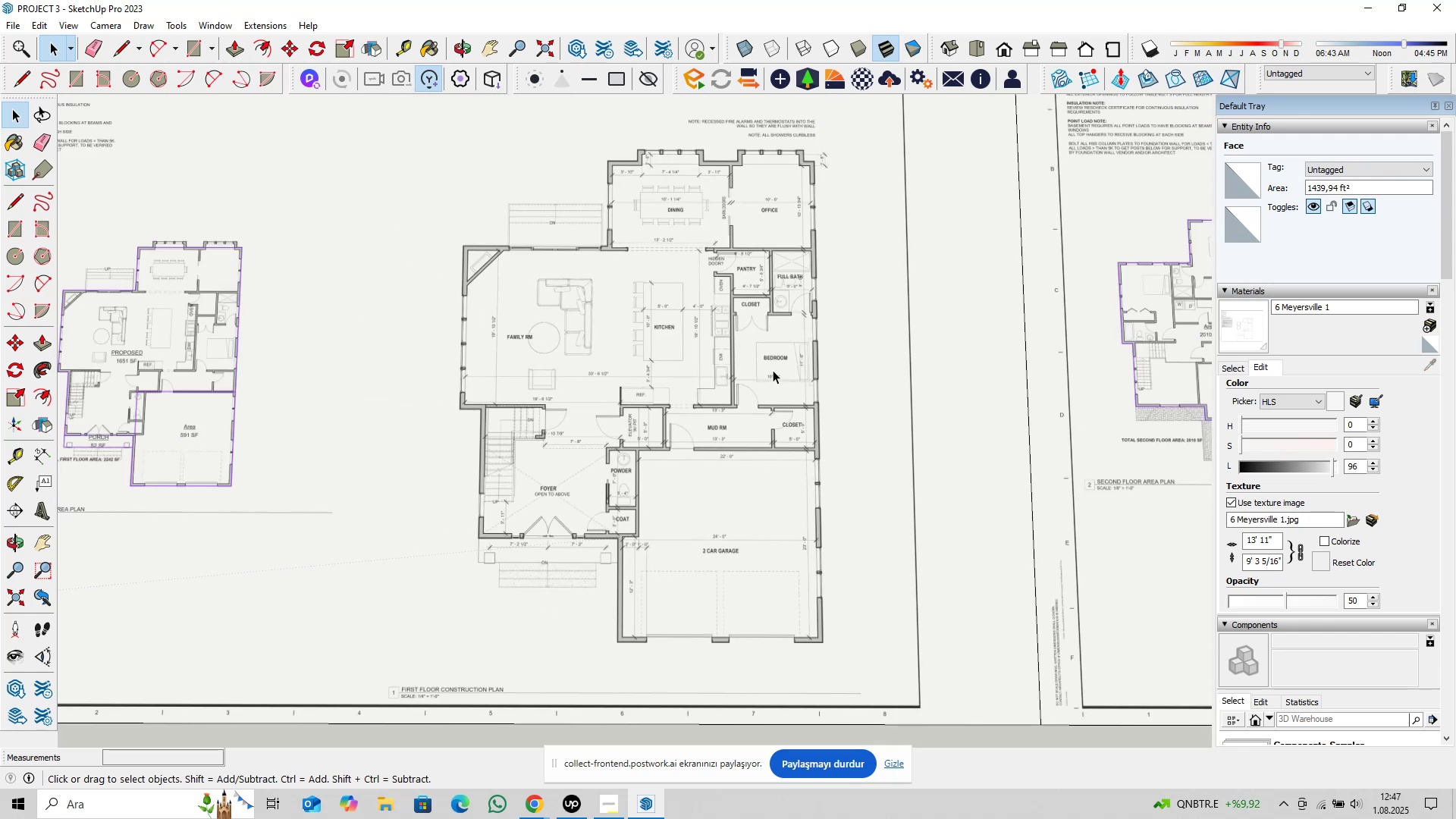 
scroll: coordinate [973, 445], scroll_direction: up, amount: 8.0
 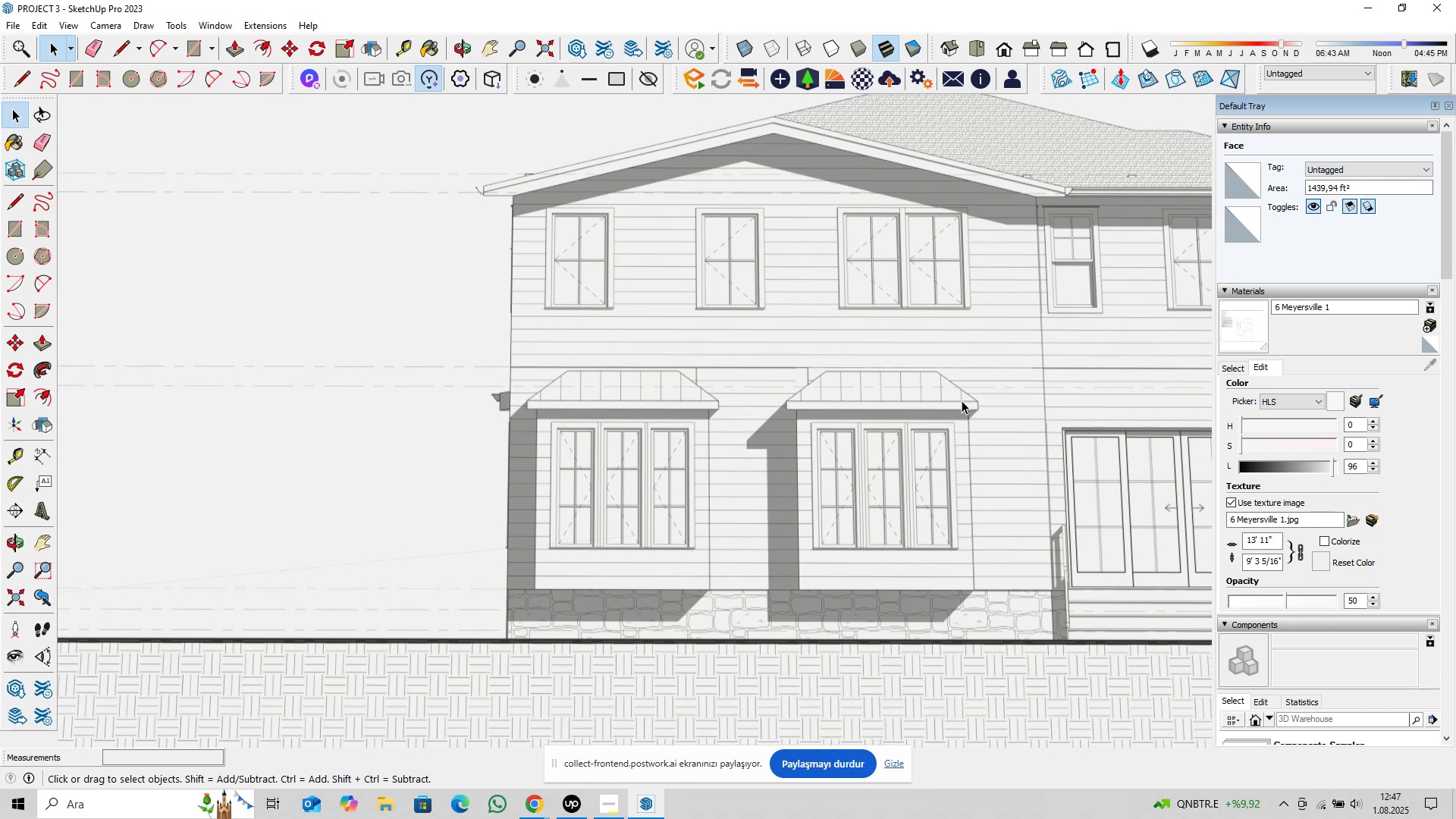 
wait(8.2)
 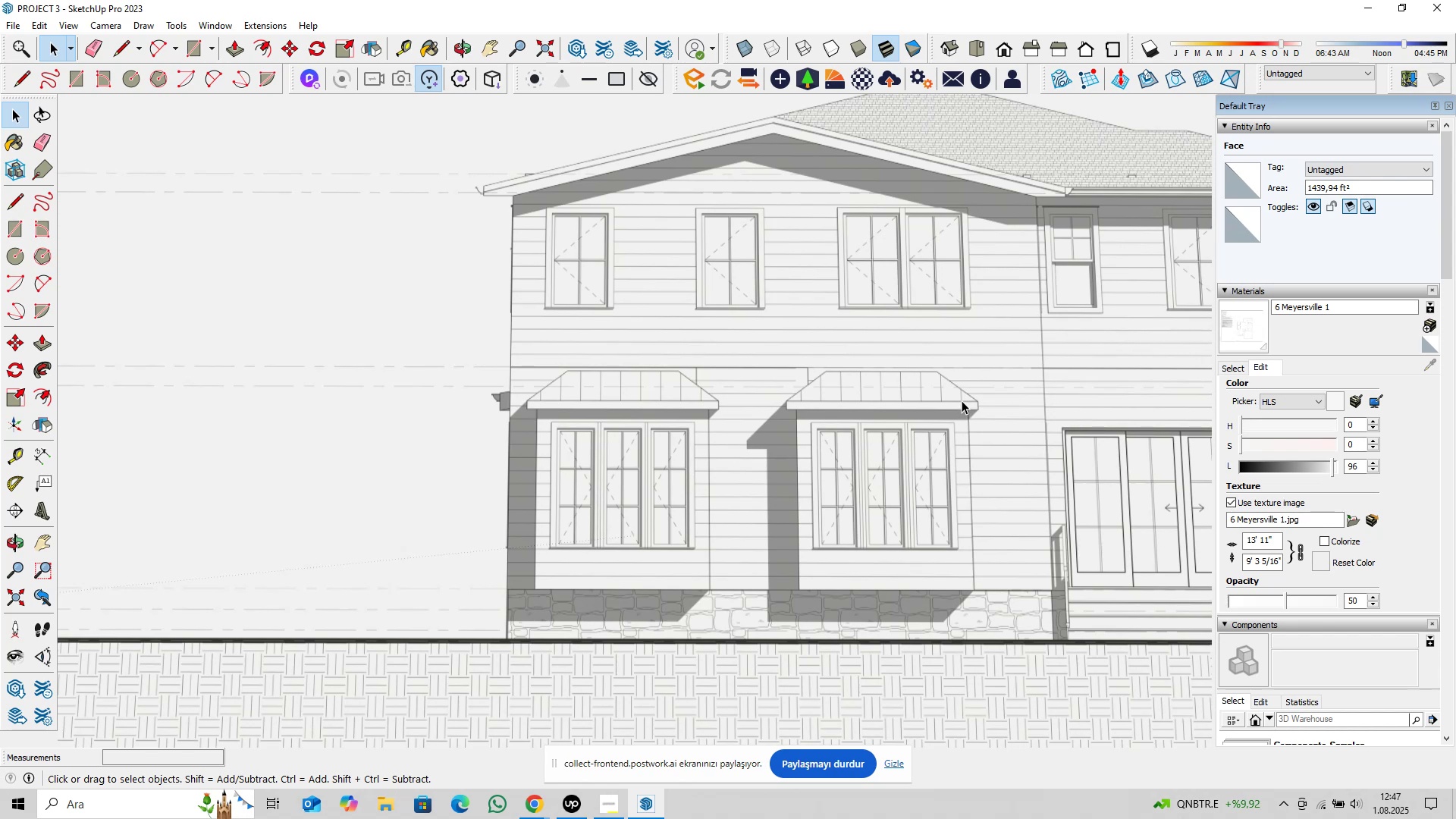 
scroll: coordinate [310, 486], scroll_direction: down, amount: 26.0
 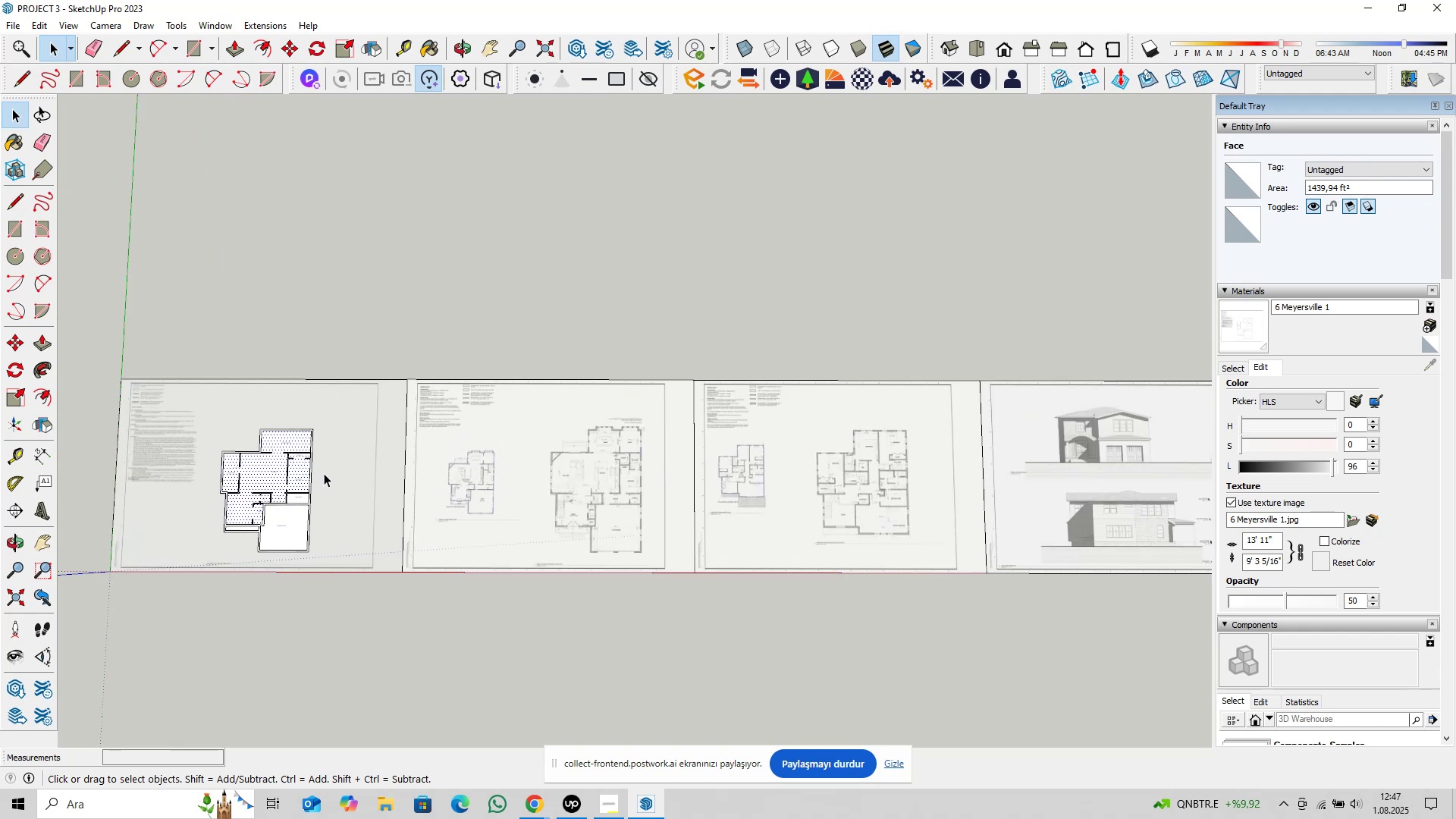 
scroll: coordinate [233, 519], scroll_direction: up, amount: 8.0
 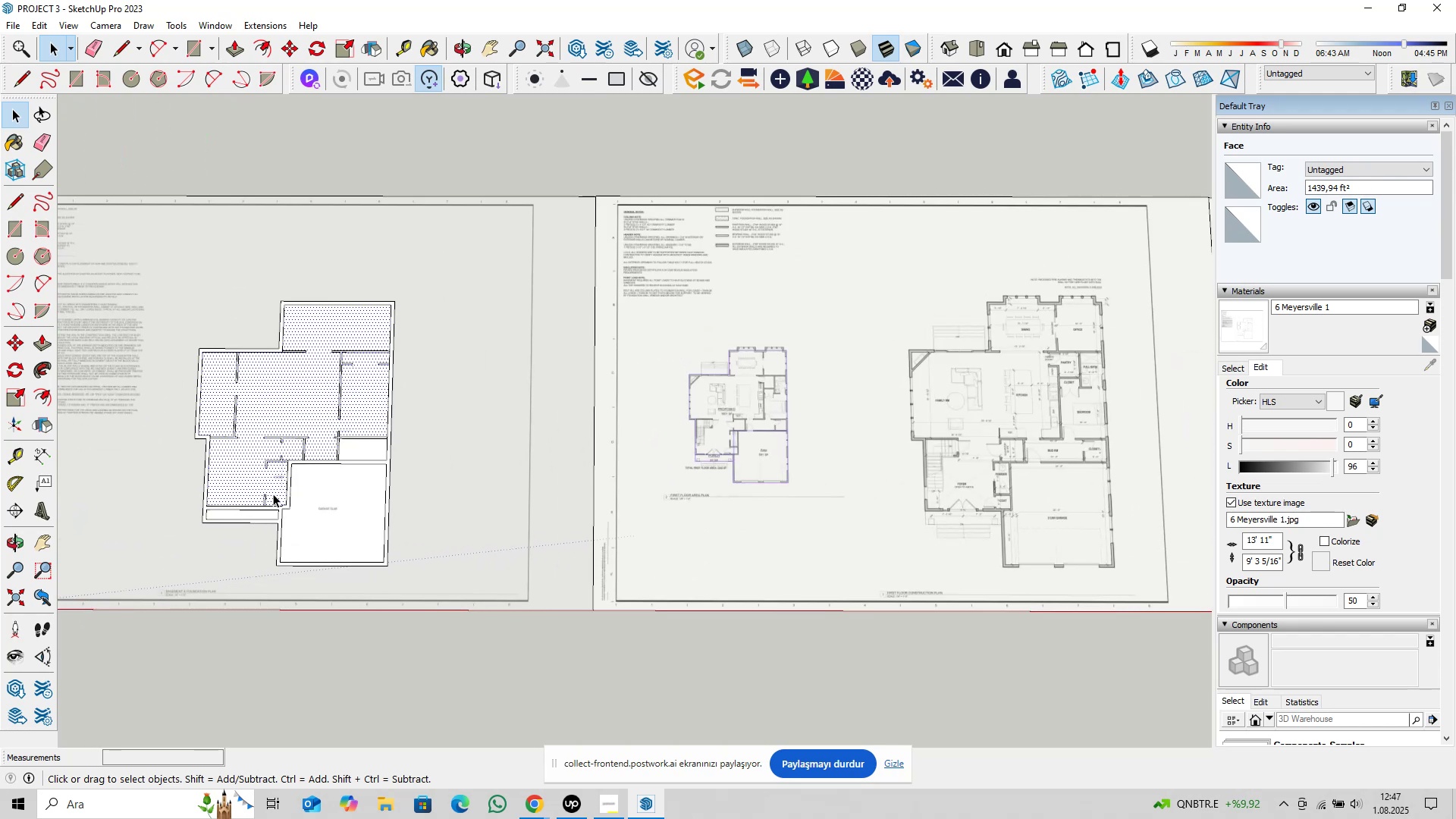 
hold_key(key=ShiftLeft, duration=0.4)
 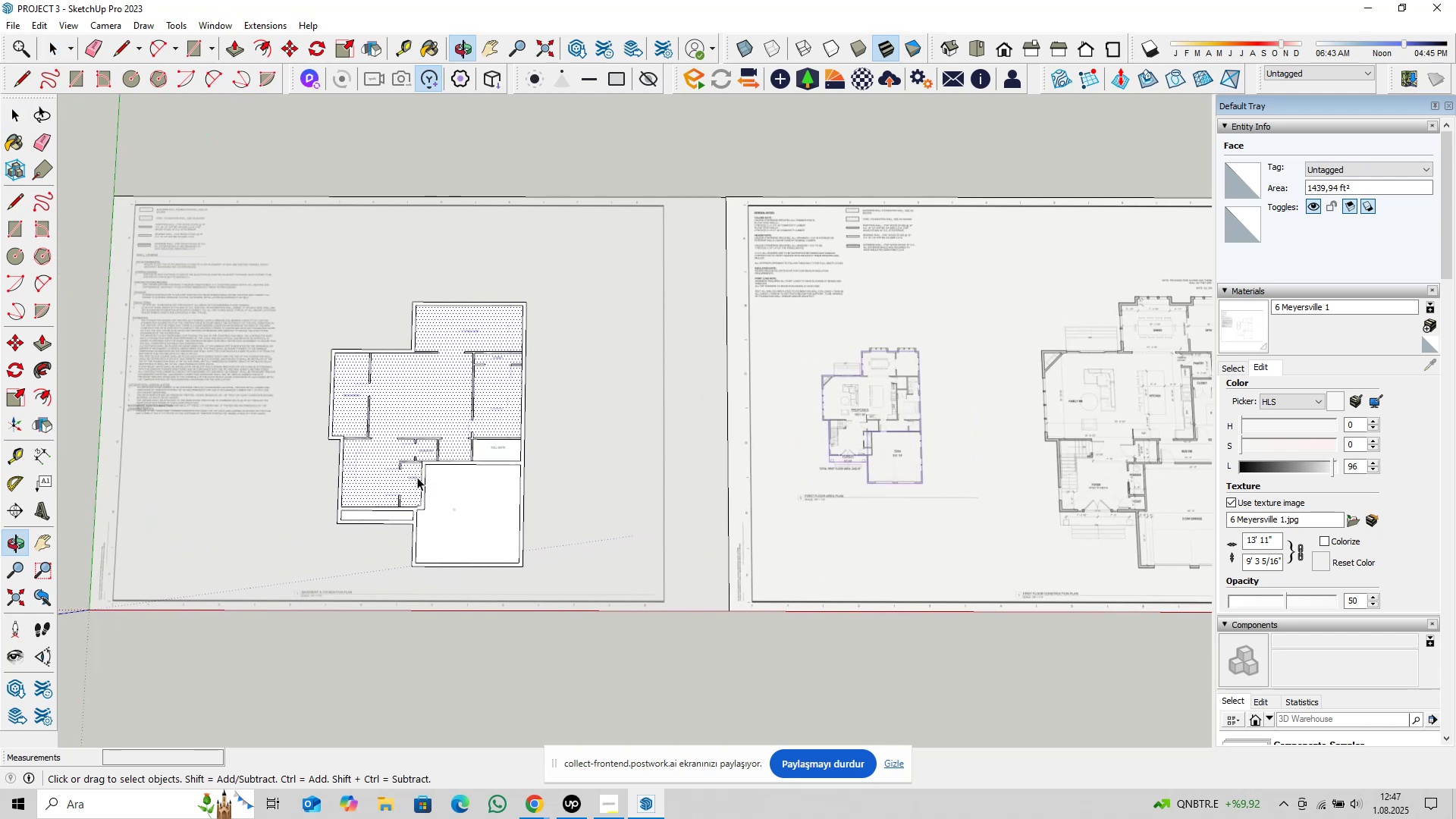 
key(Control+S)
 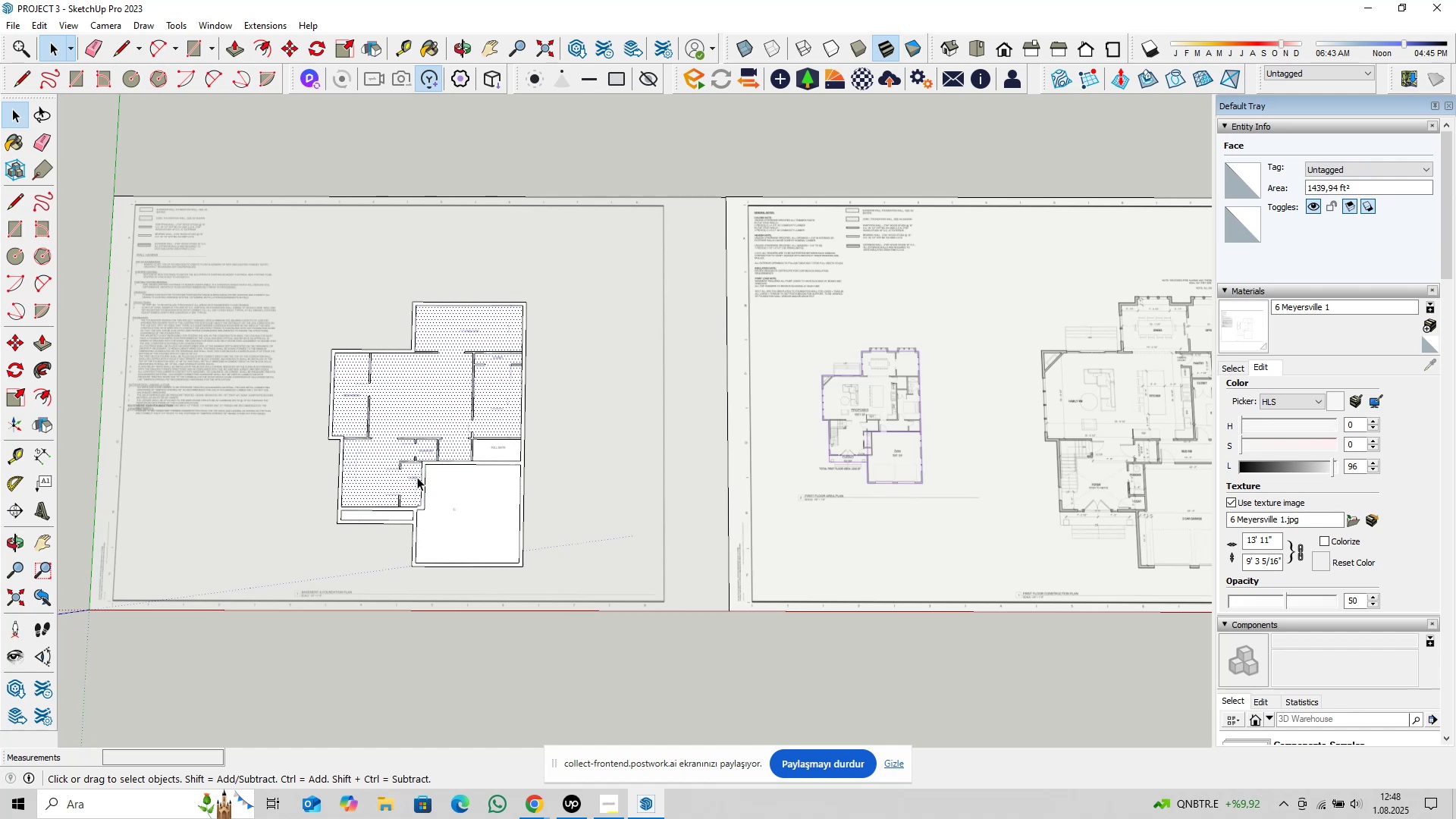 
wait(51.86)
 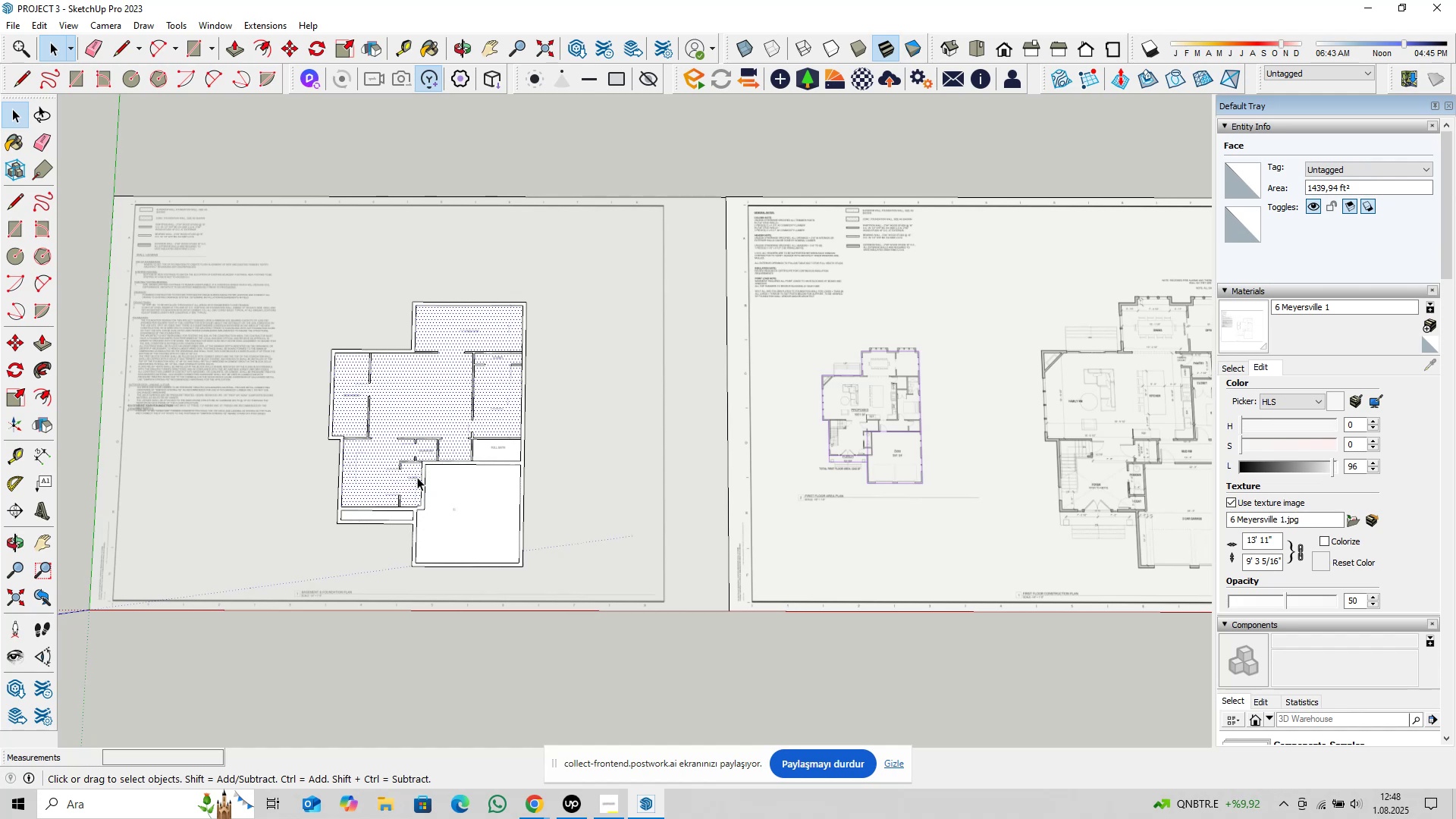 
hold_key(key=ShiftLeft, duration=0.45)
 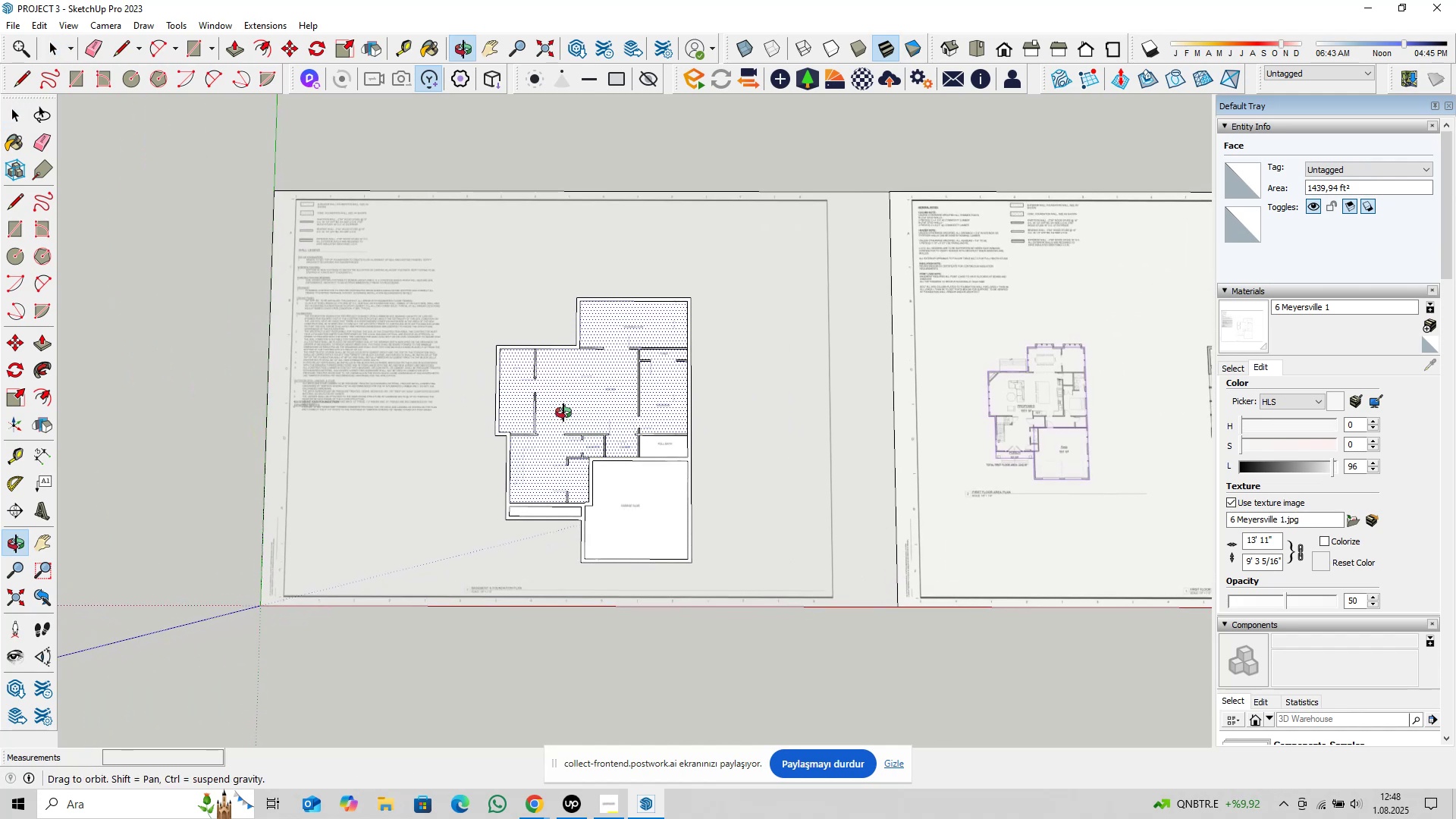 
hold_key(key=ShiftLeft, duration=0.32)
 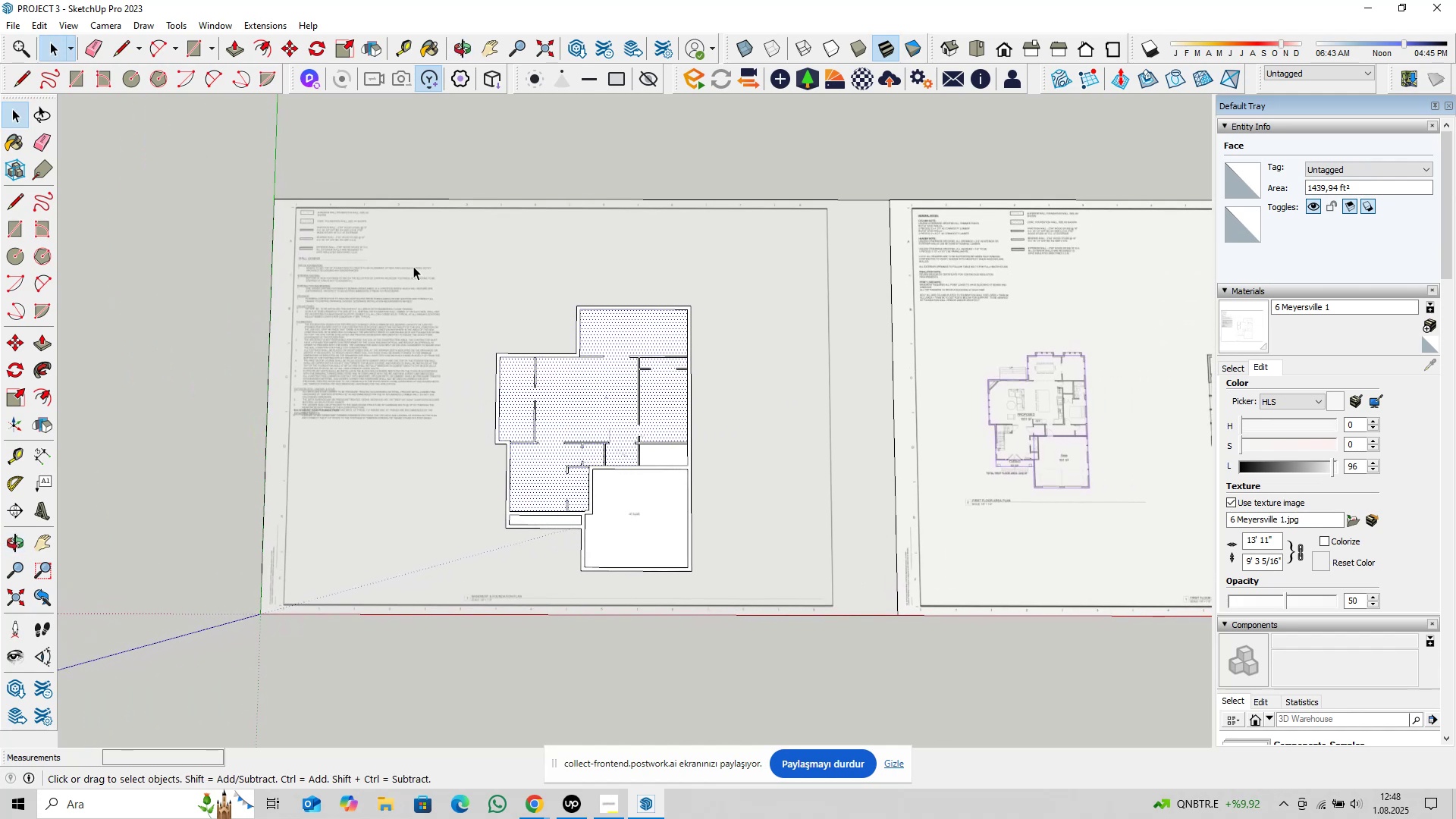 
left_click_drag(start_coordinate=[411, 264], to_coordinate=[750, 586])
 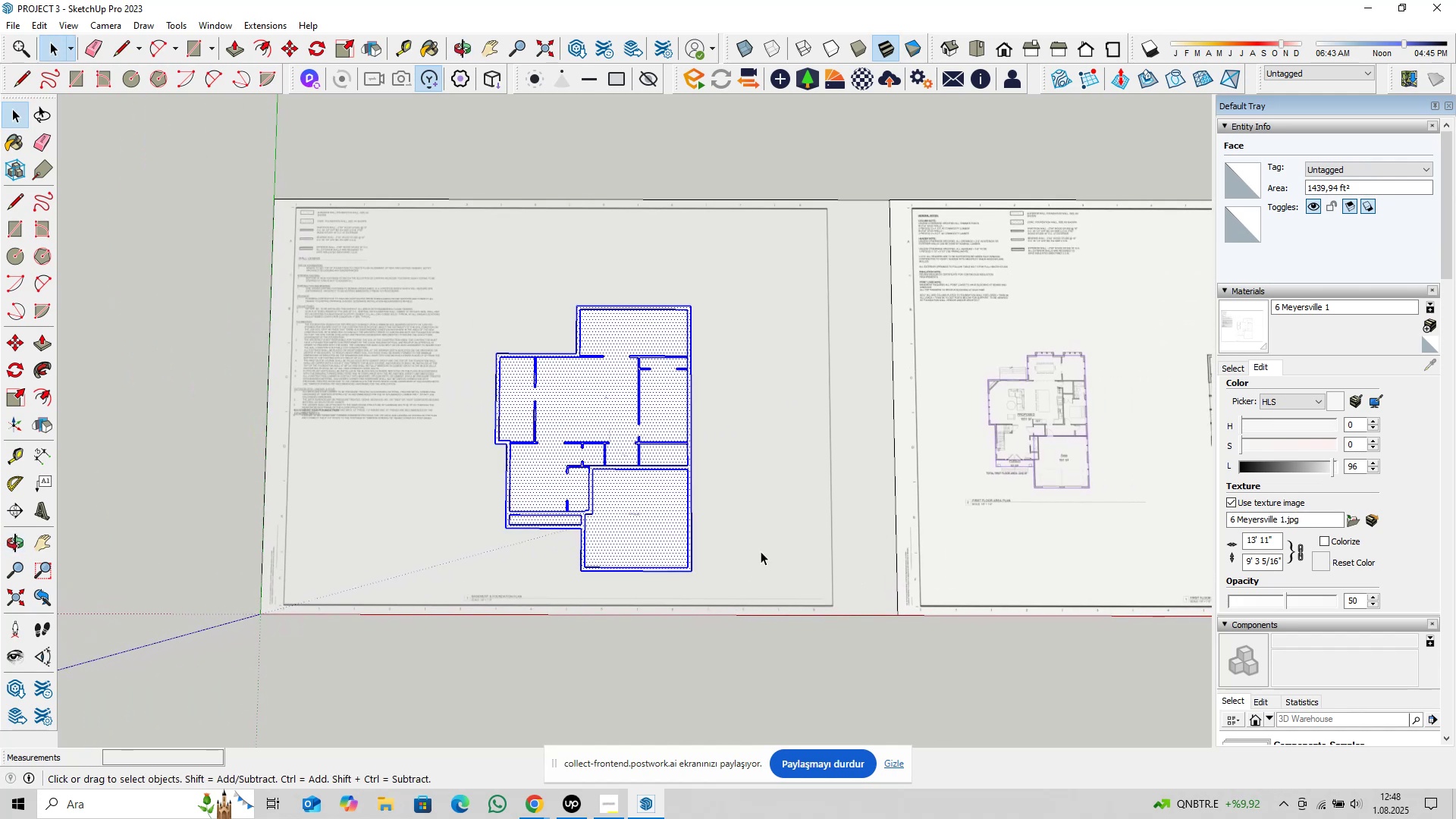 
hold_key(key=ShiftLeft, duration=0.32)
 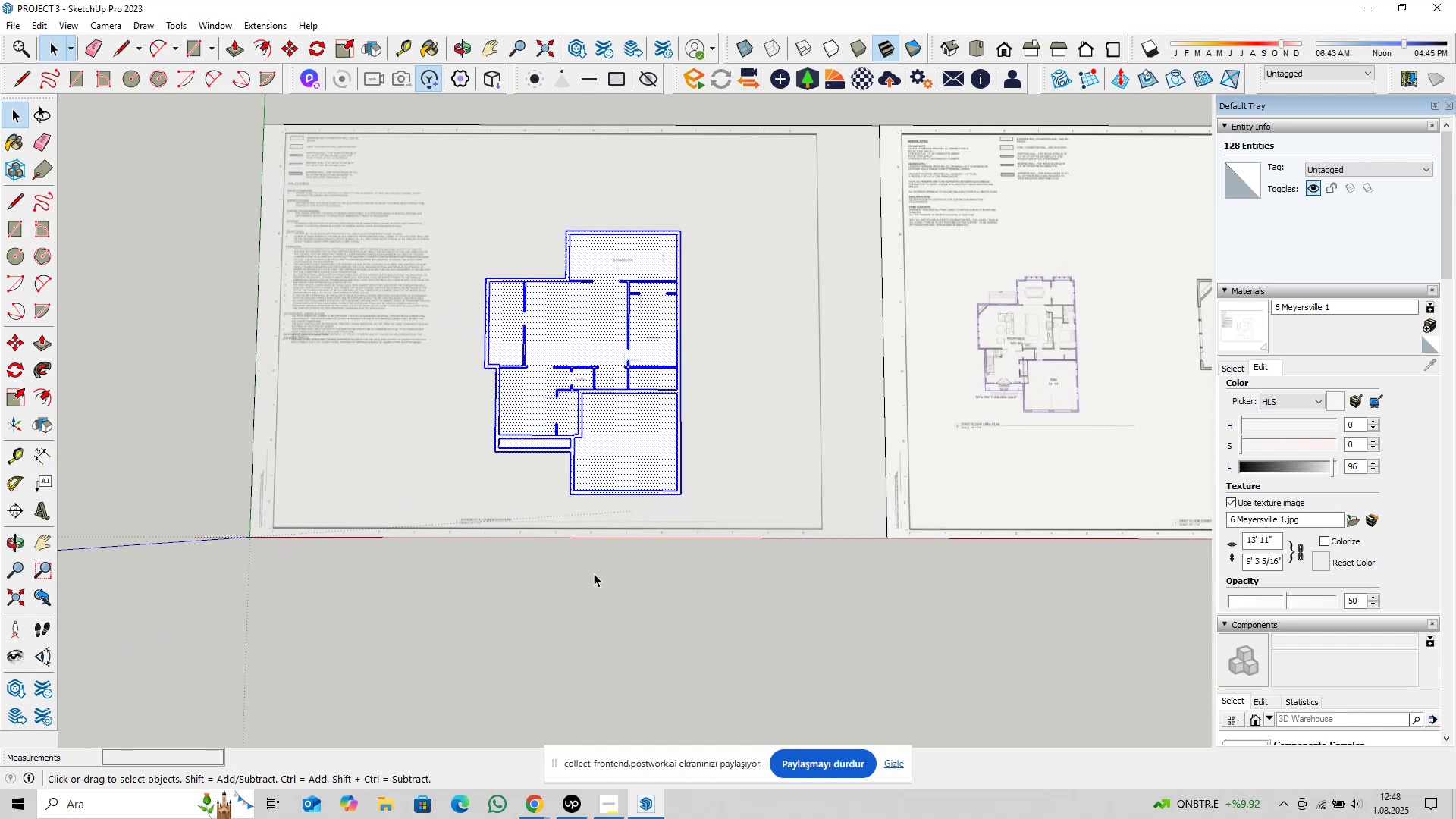 
key(M)
 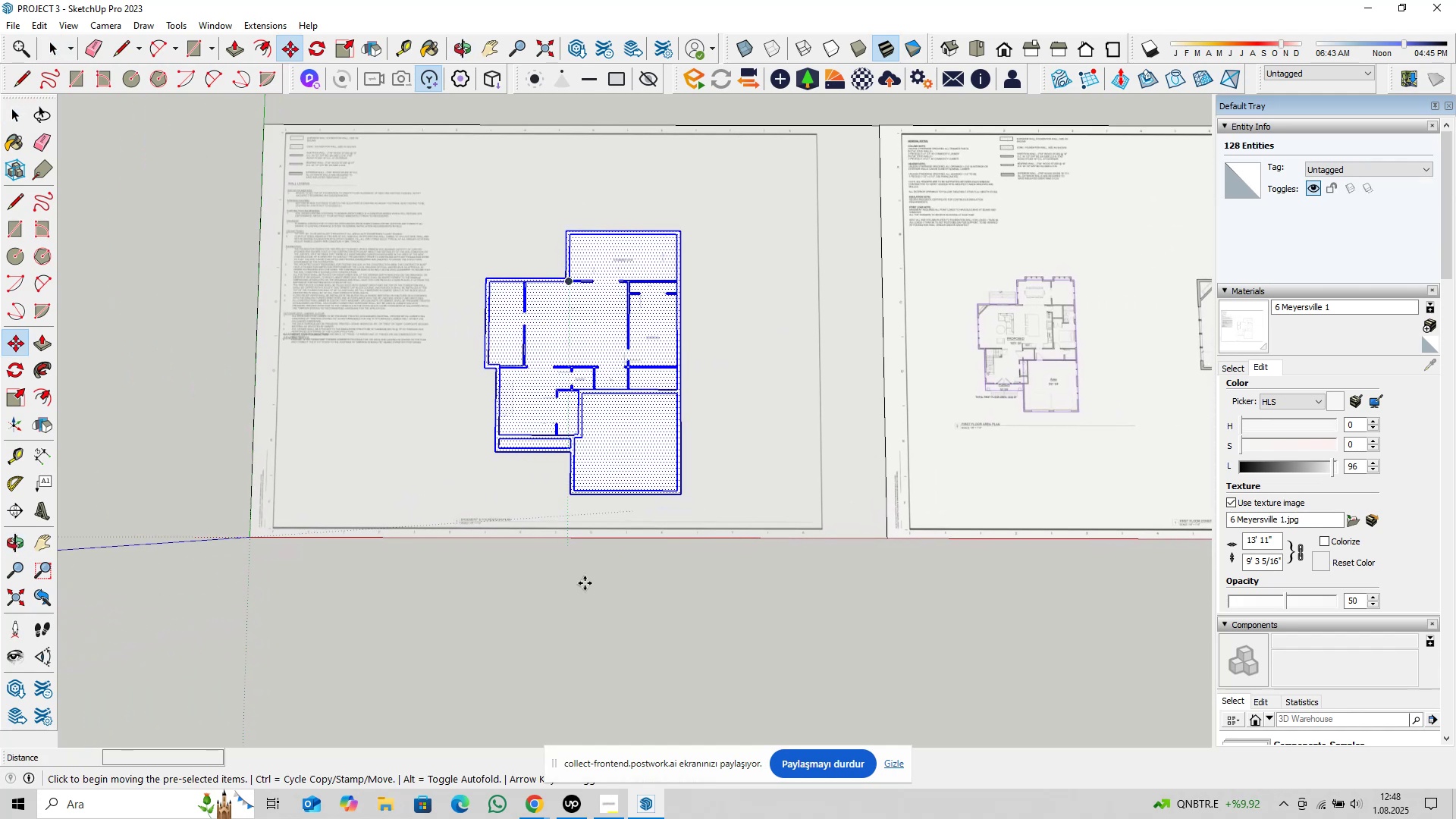 
left_click([585, 583])
 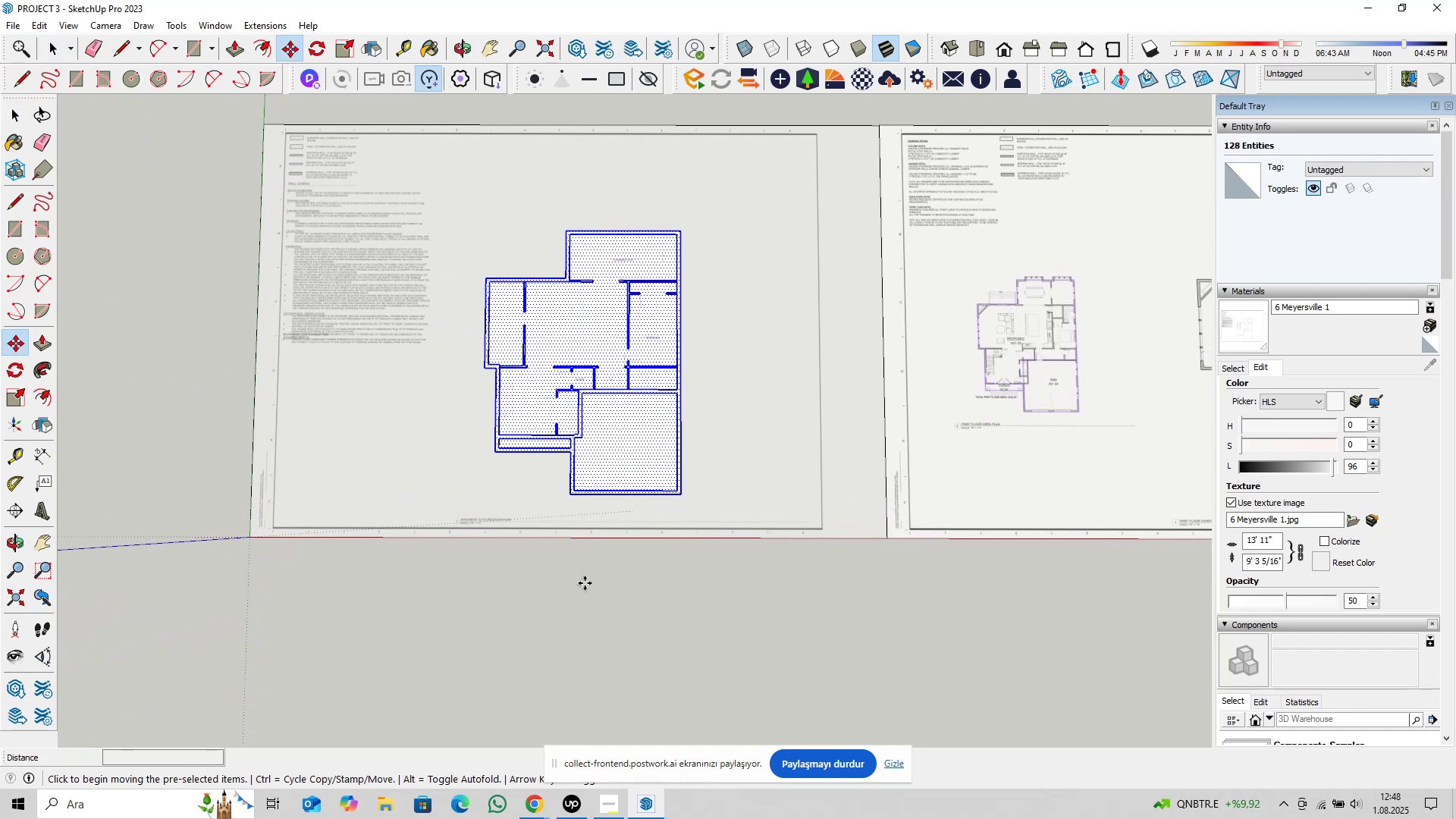 
key(Control+ControlLeft)
 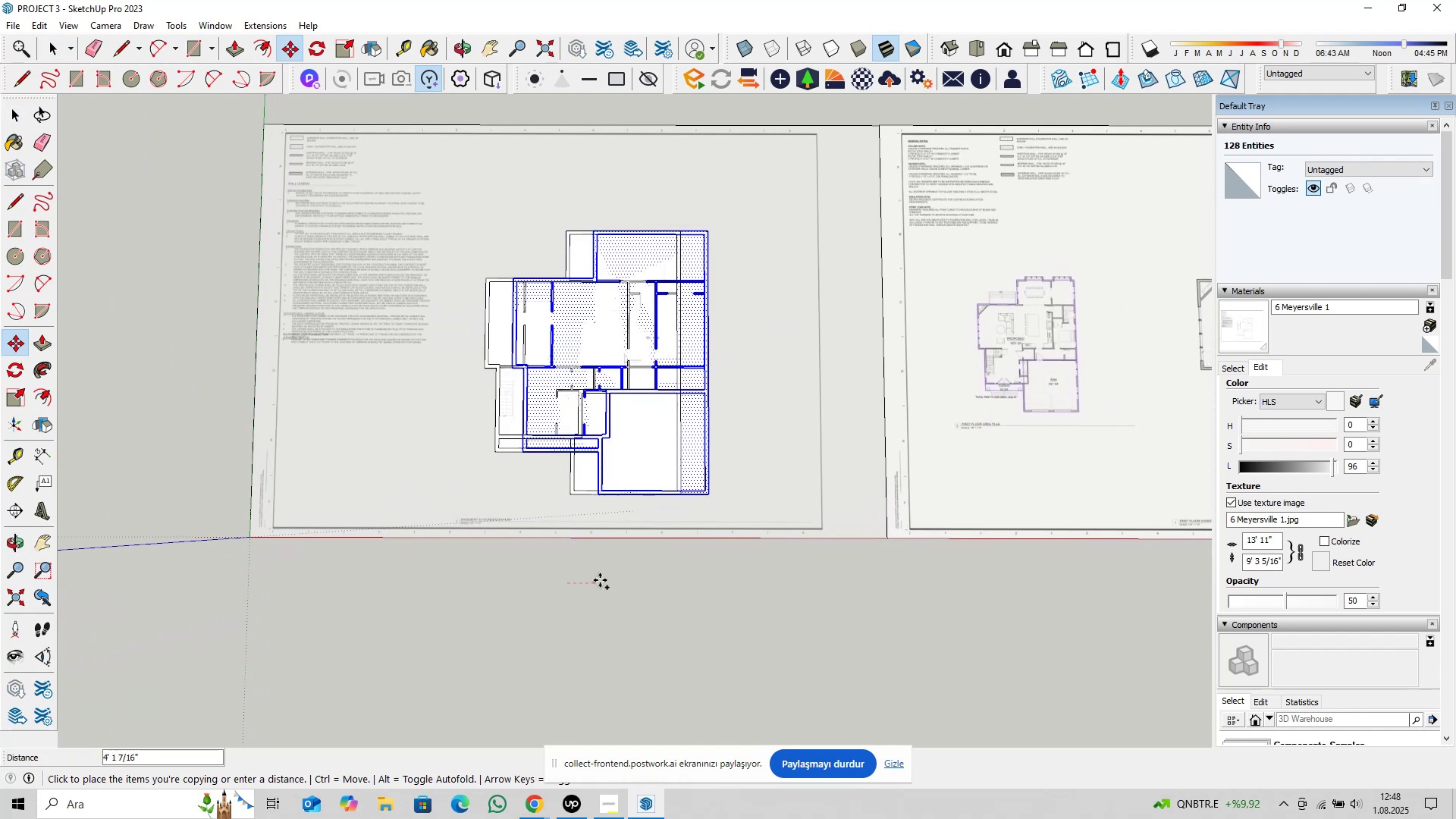 
scroll: coordinate [618, 582], scroll_direction: down, amount: 3.0
 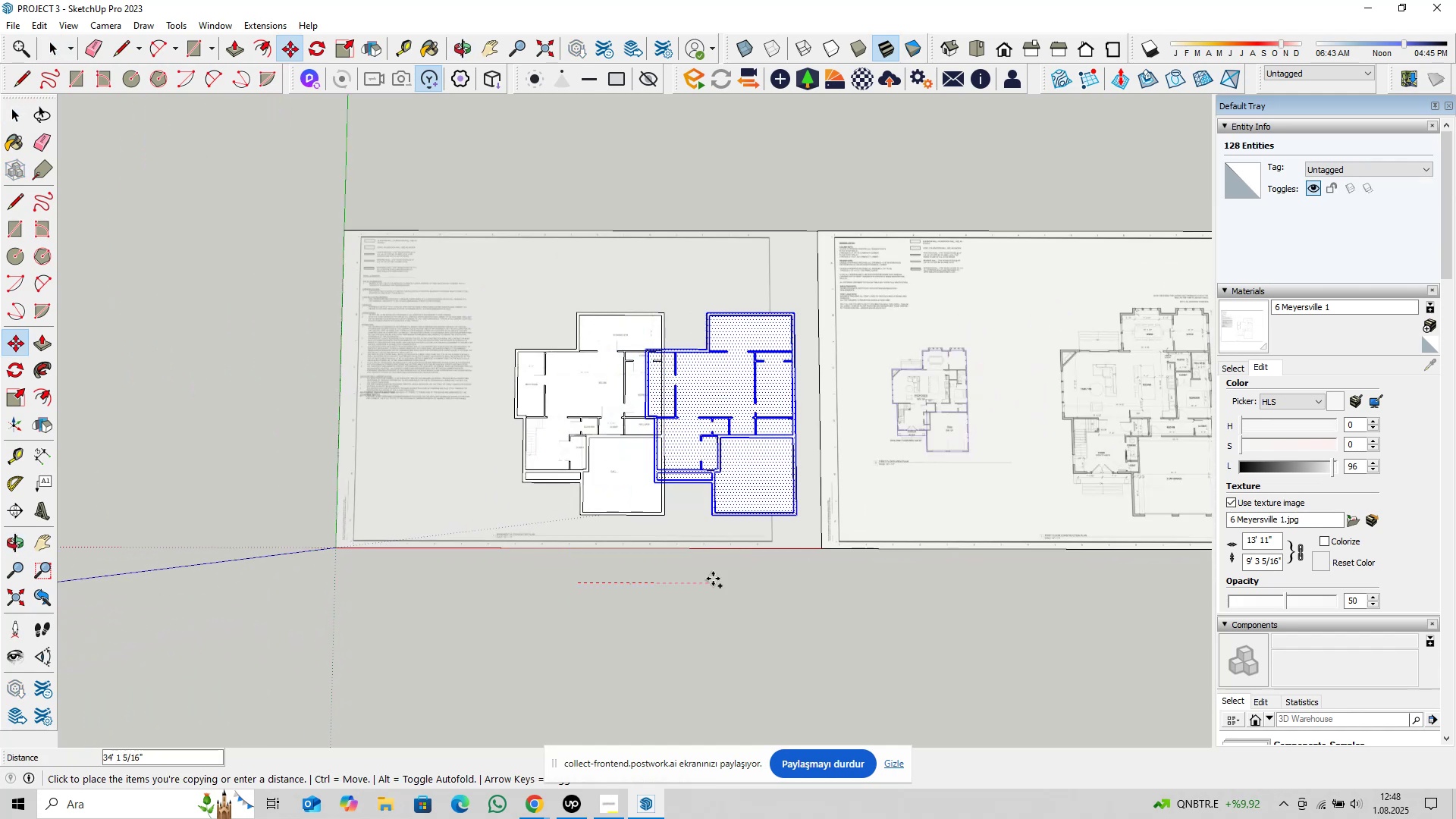 
hold_key(key=ShiftLeft, duration=0.38)
 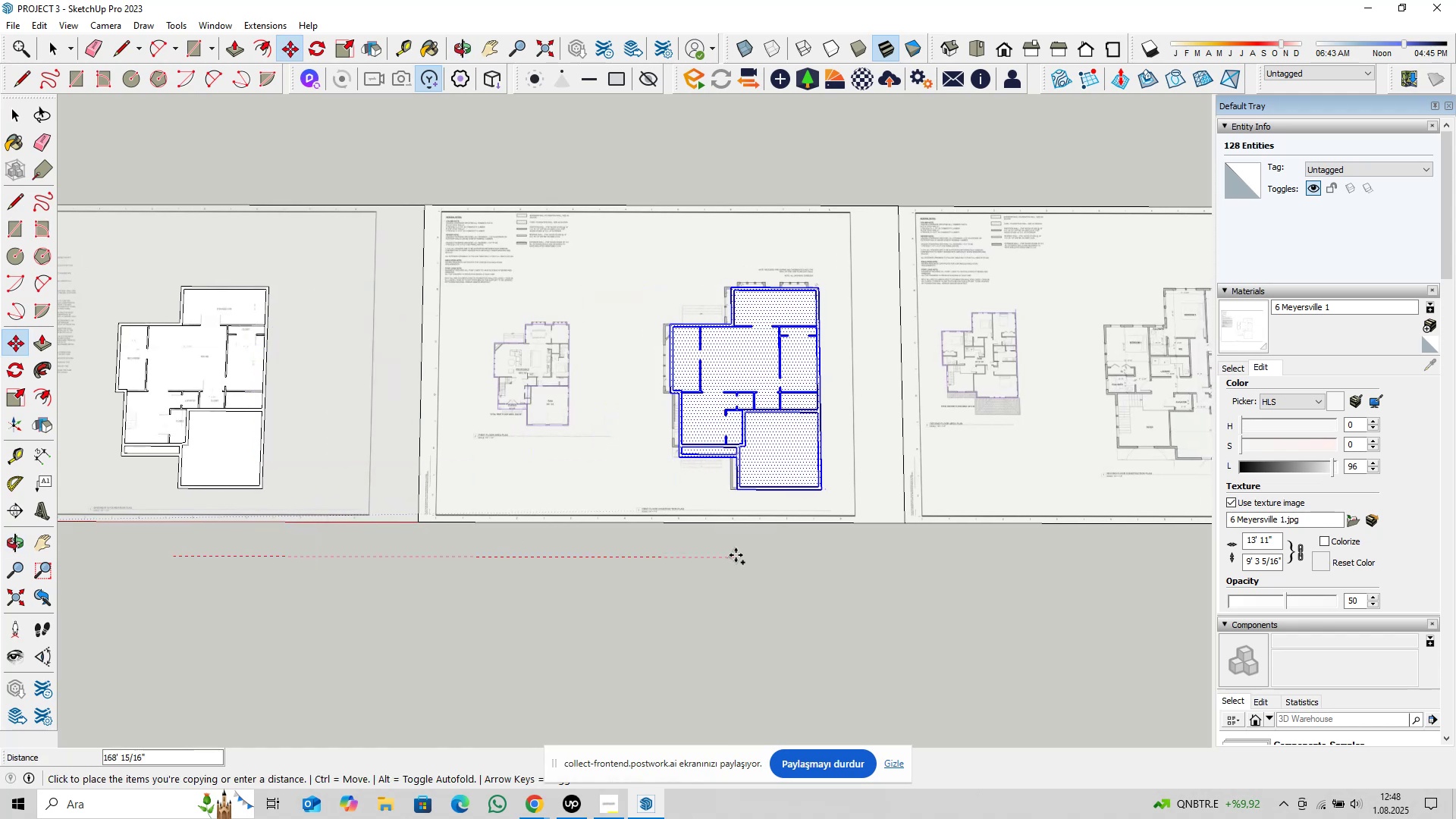 
scroll: coordinate [724, 555], scroll_direction: up, amount: 3.0
 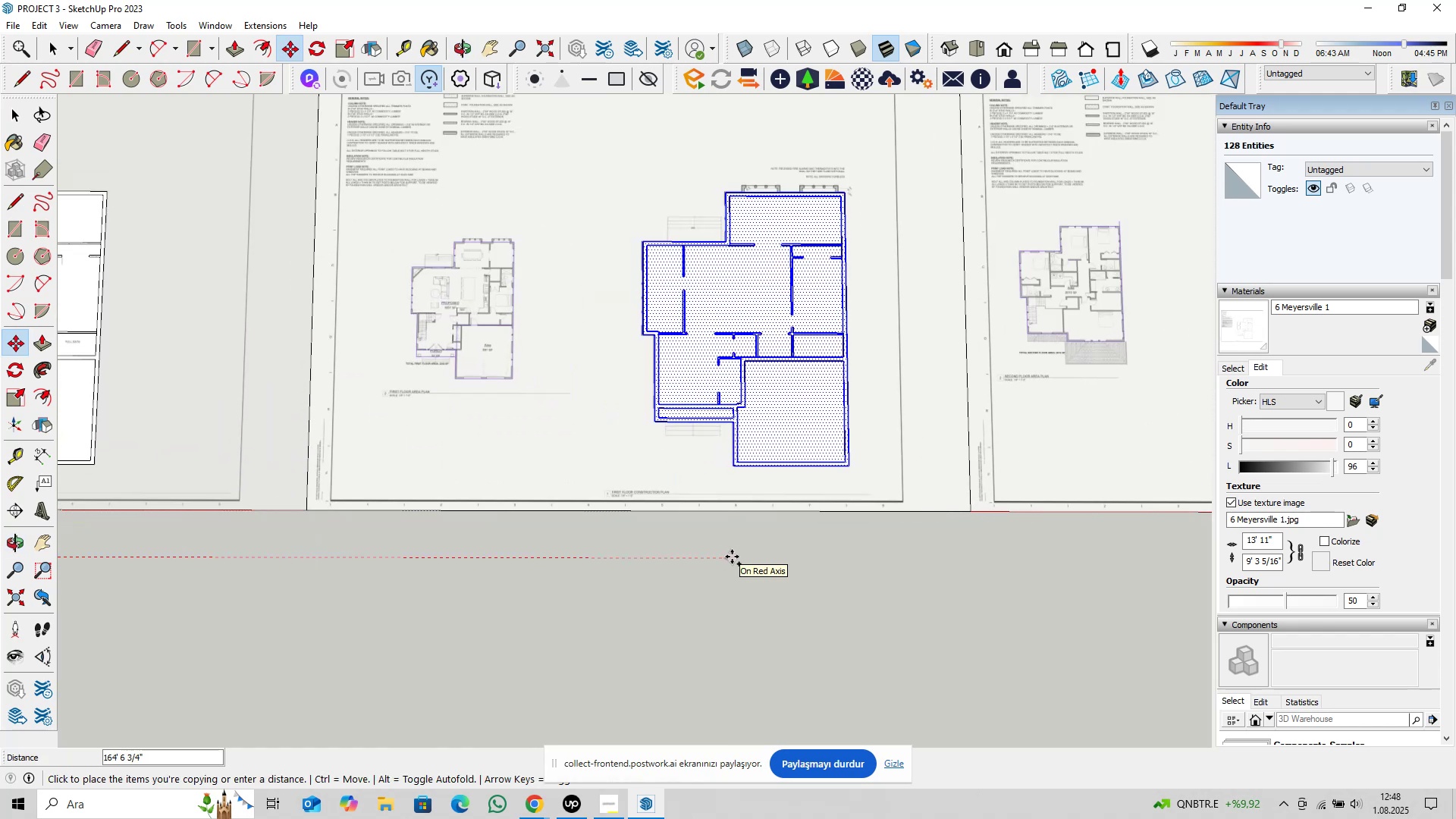 
hold_key(key=ShiftLeft, duration=0.53)
 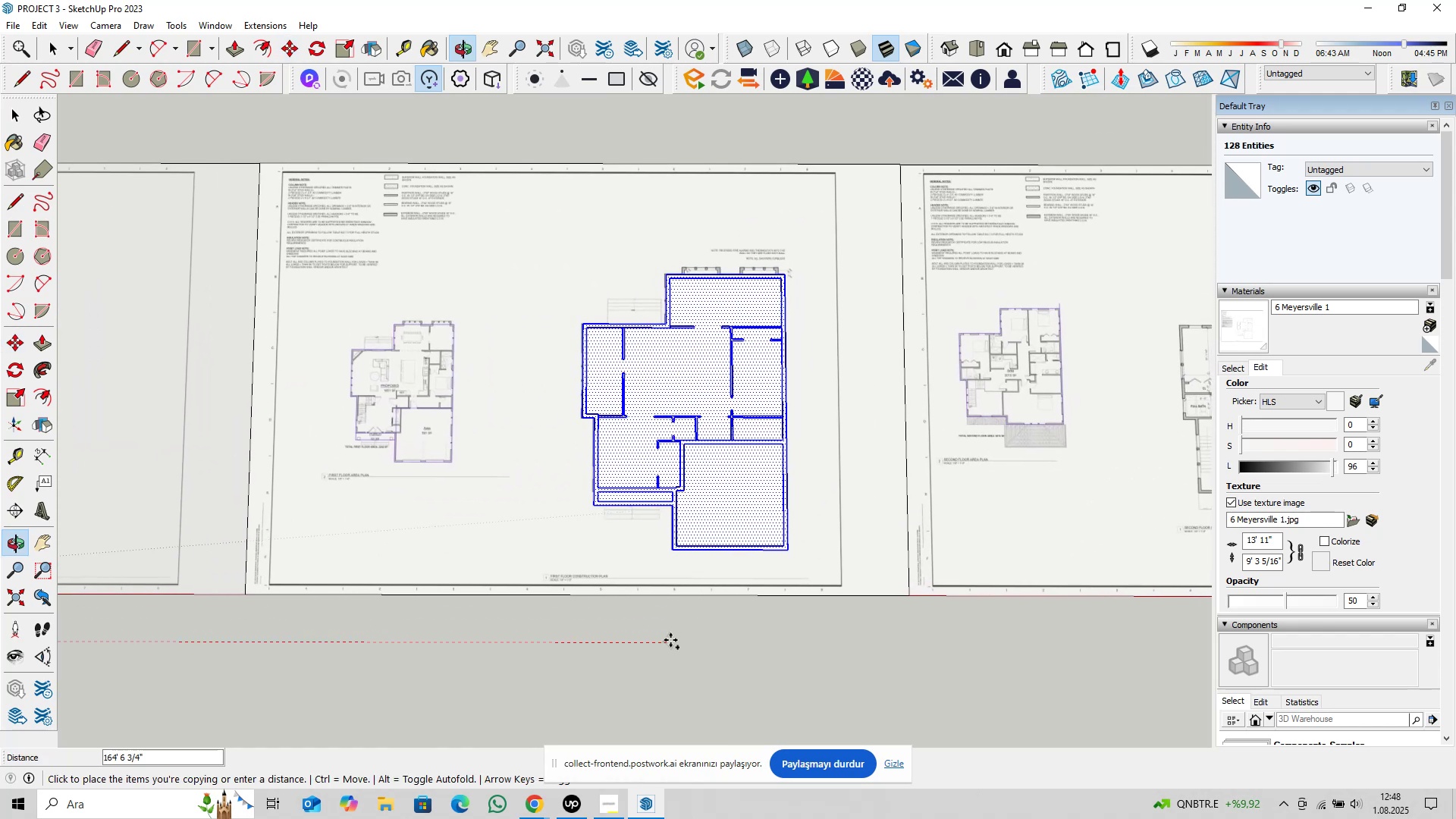 
scroll: coordinate [669, 636], scroll_direction: up, amount: 4.0
 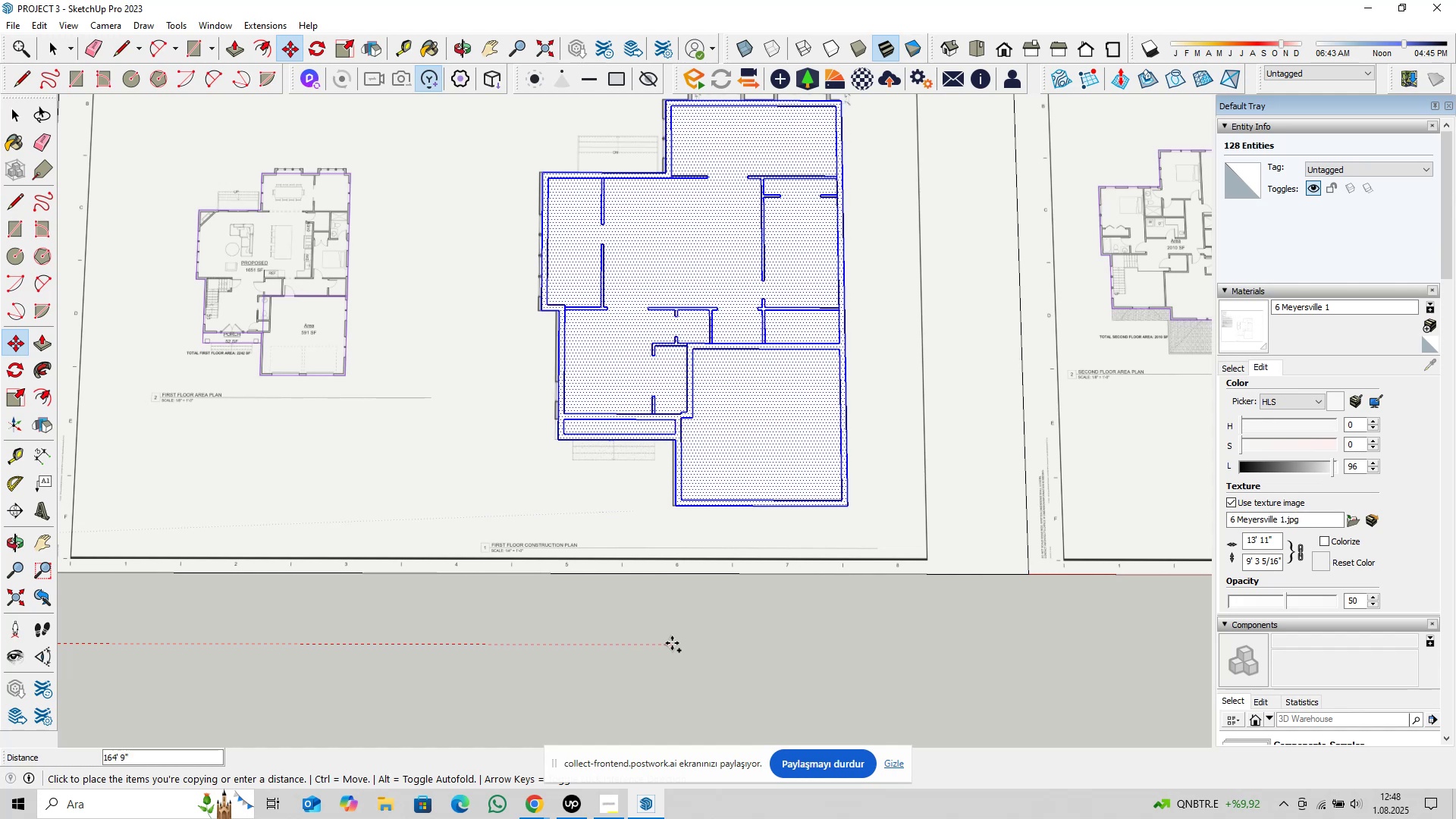 
wait(8.51)
 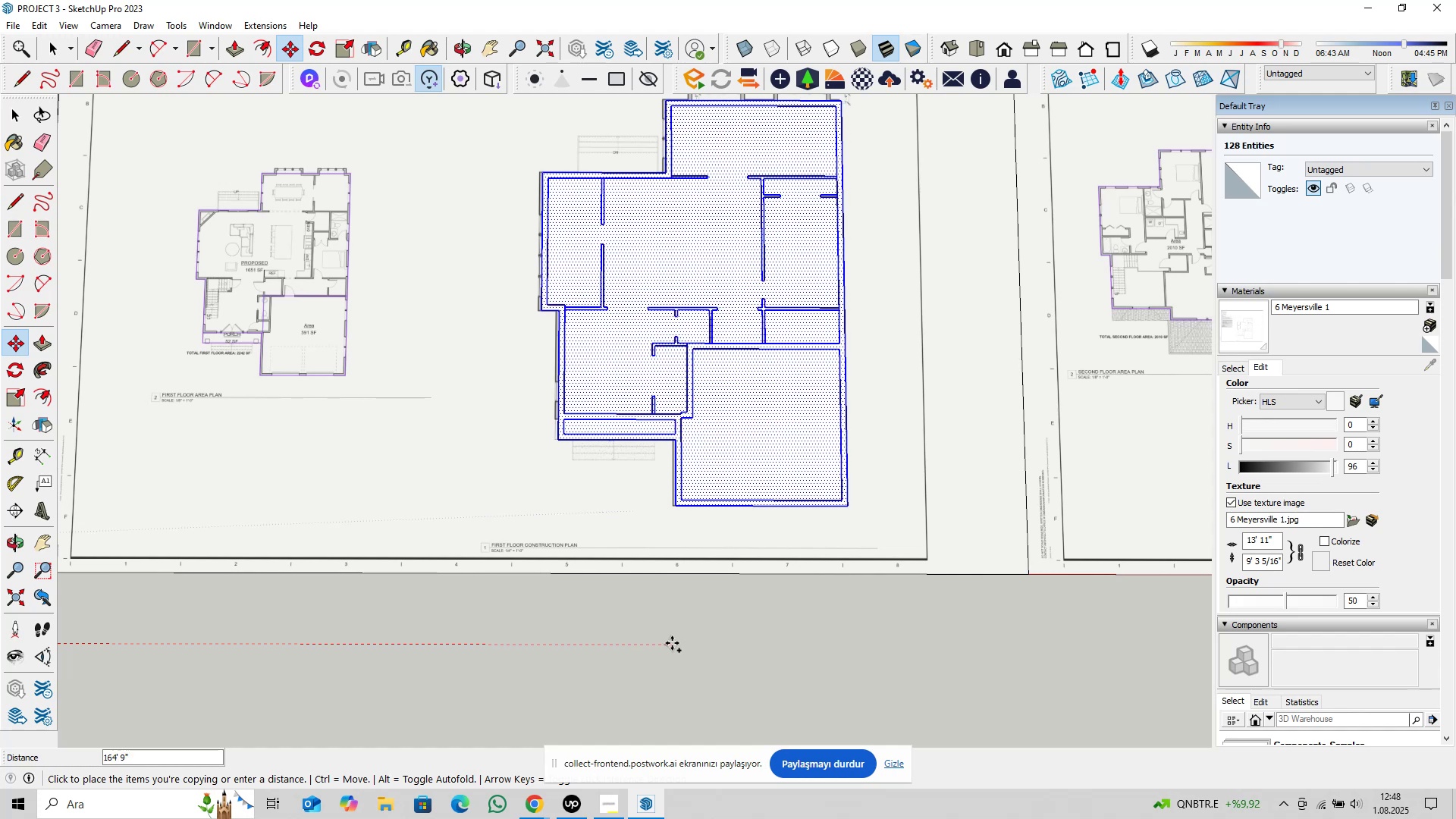 
scroll: coordinate [670, 643], scroll_direction: up, amount: 3.0
 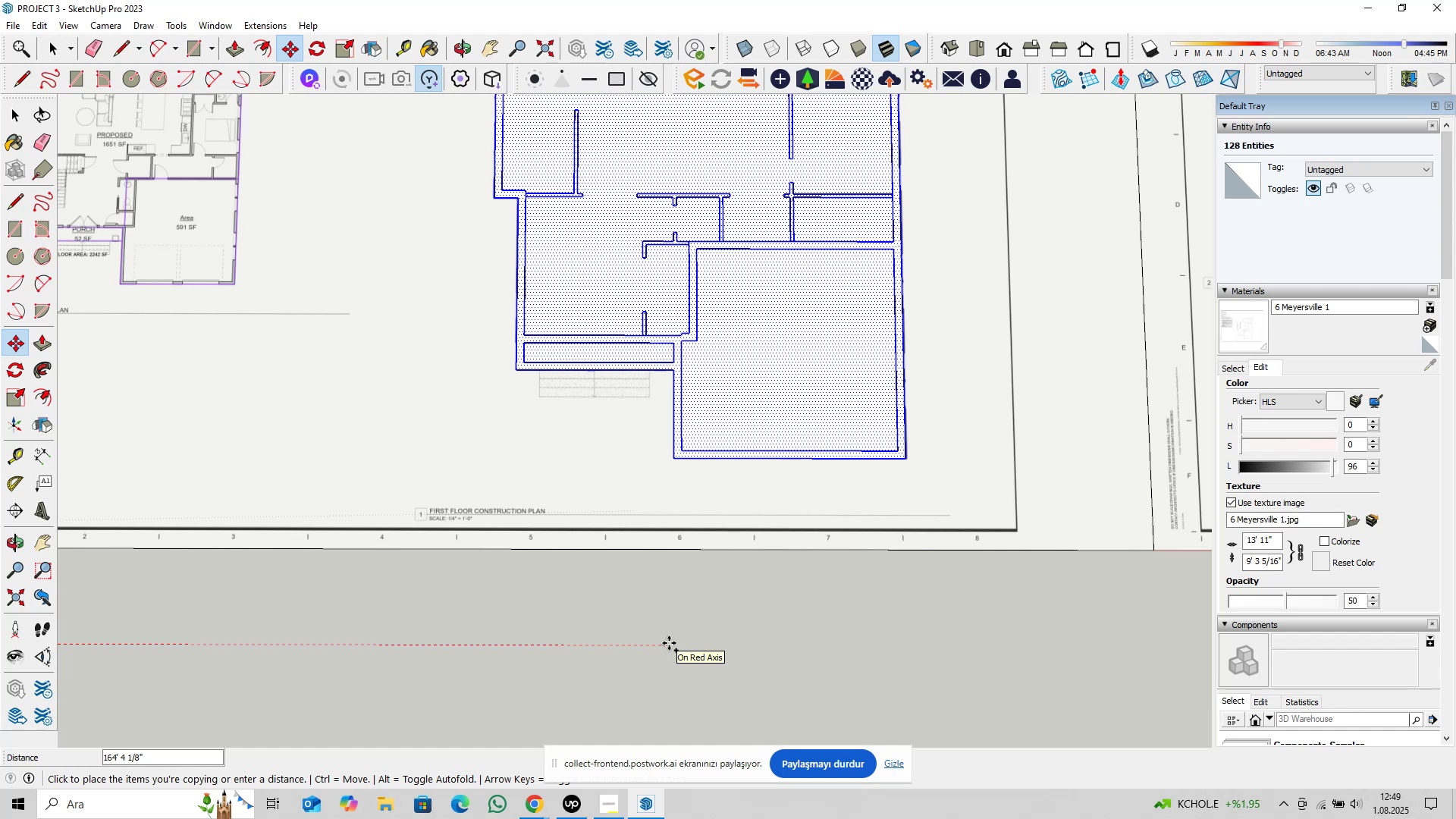 
wait(7.97)
 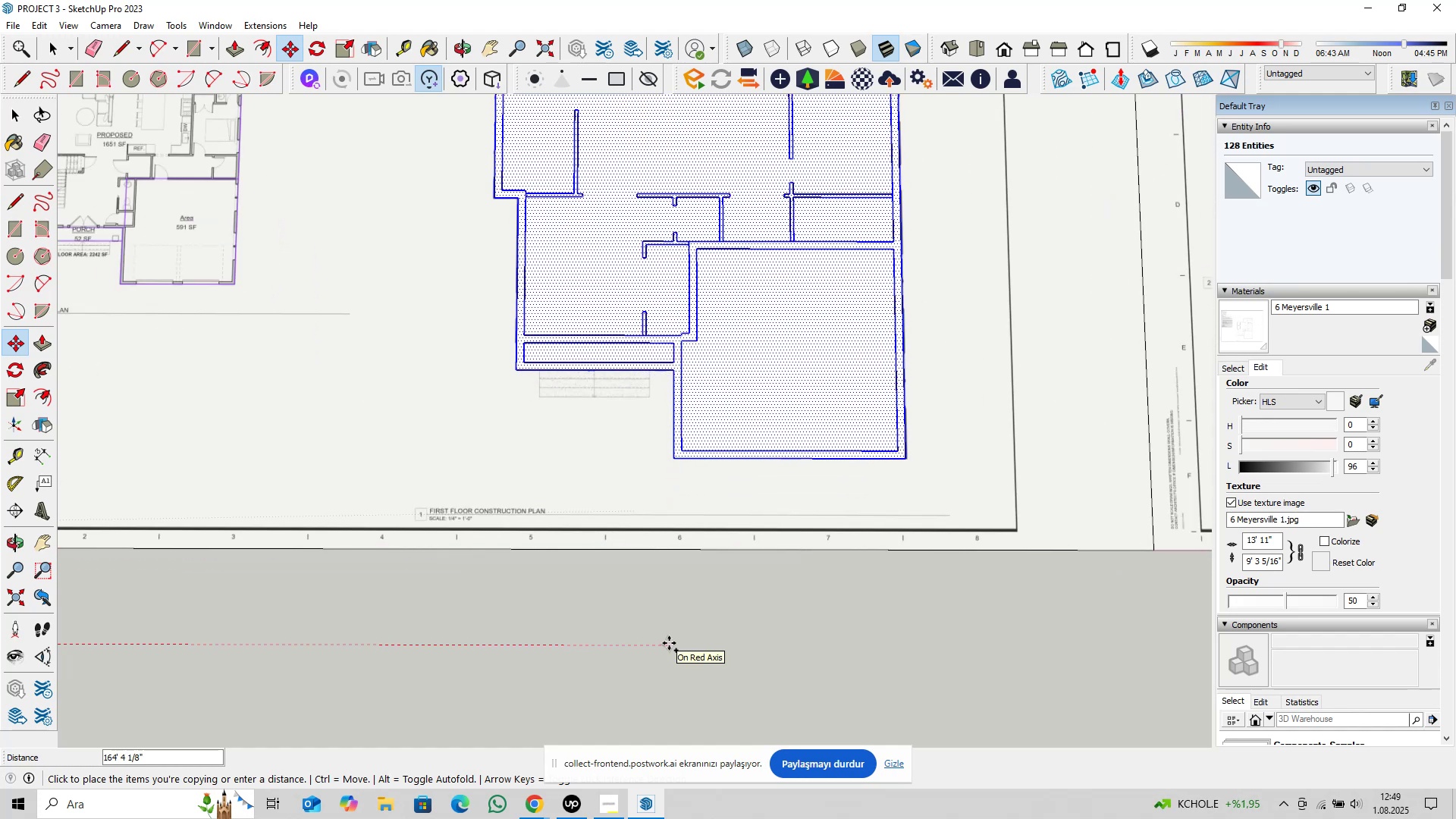 
scroll: coordinate [669, 643], scroll_direction: down, amount: 10.0
 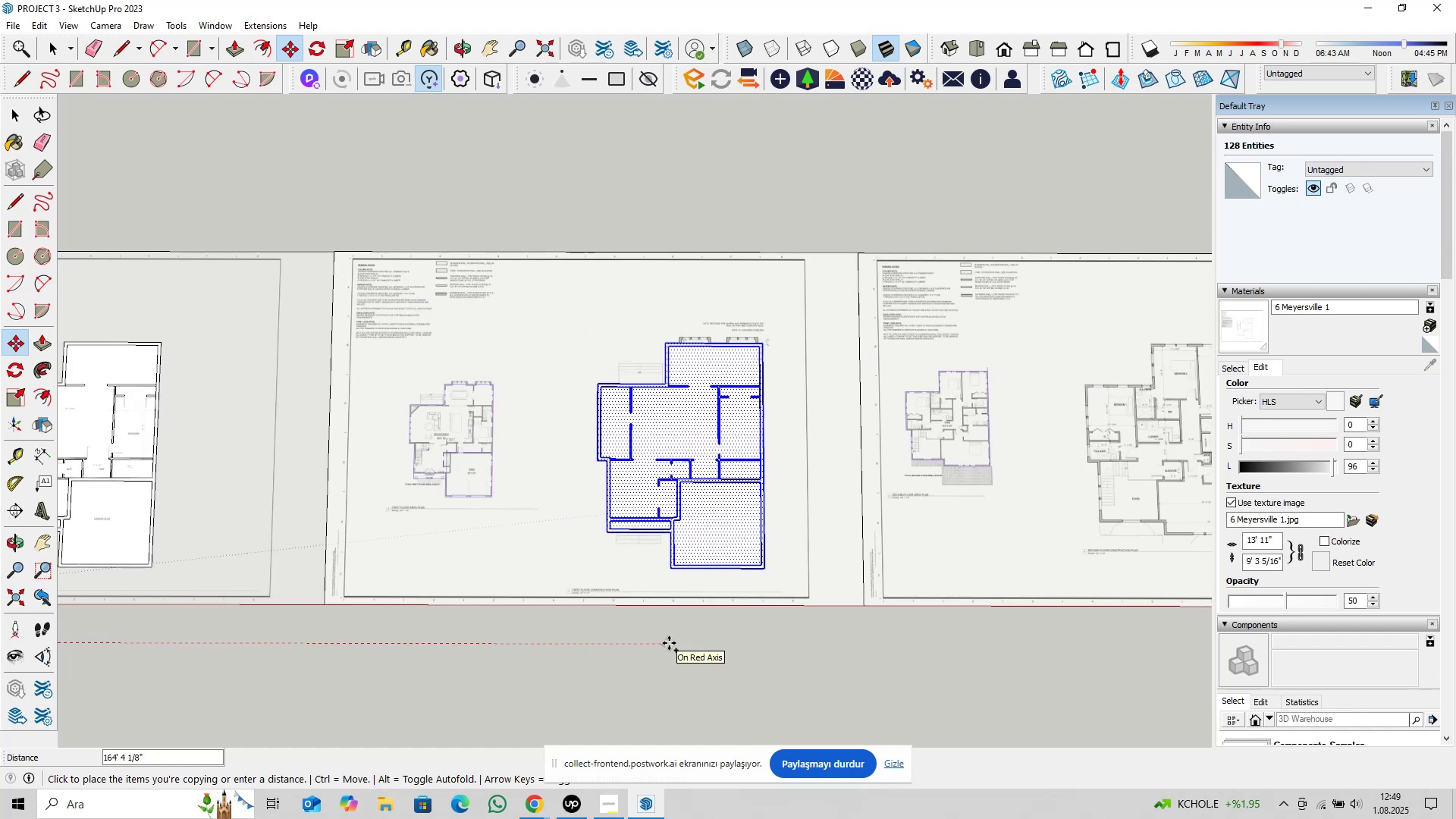 
scroll: coordinate [669, 643], scroll_direction: up, amount: 6.0
 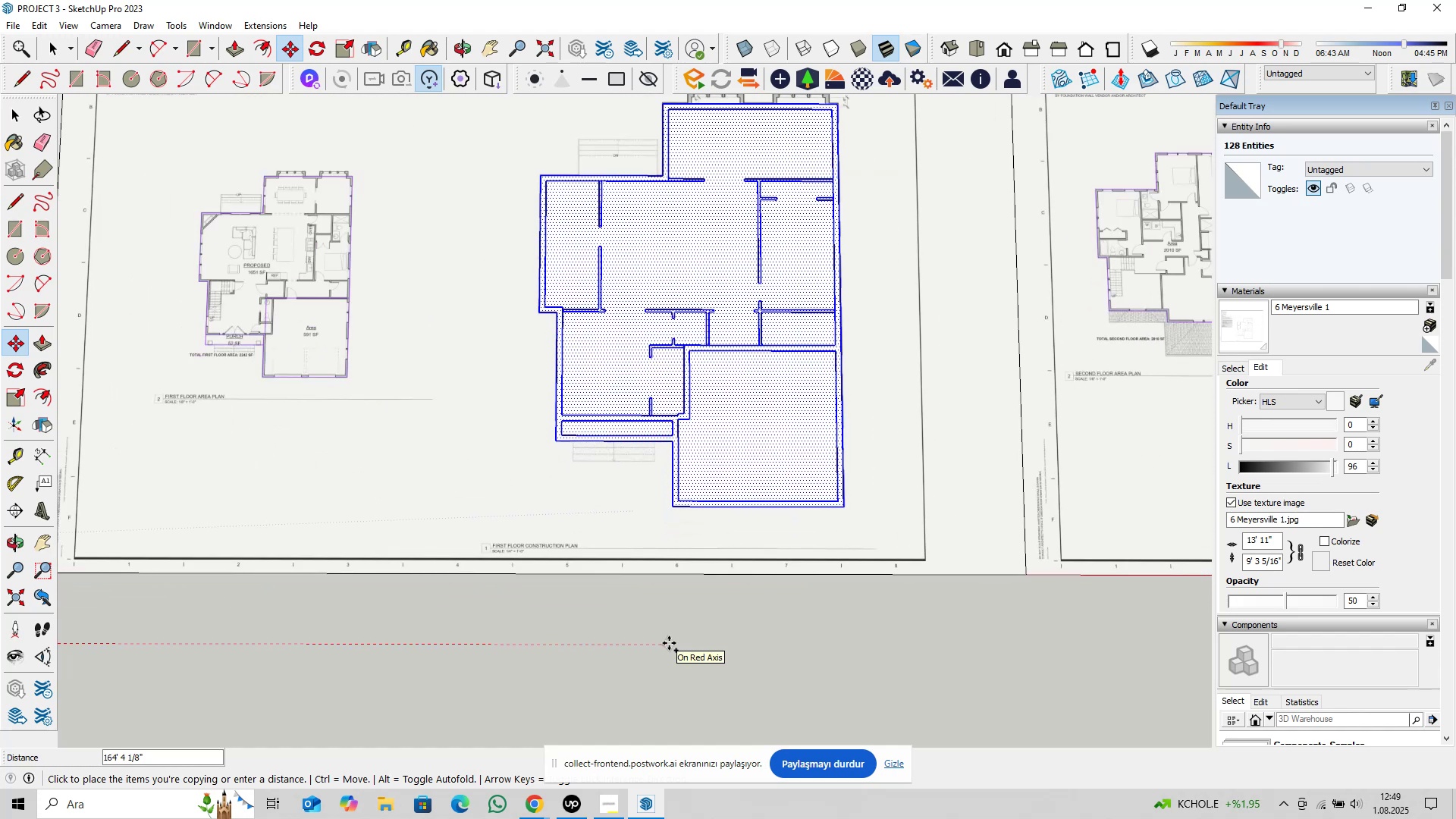 
hold_key(key=ShiftLeft, duration=0.48)
 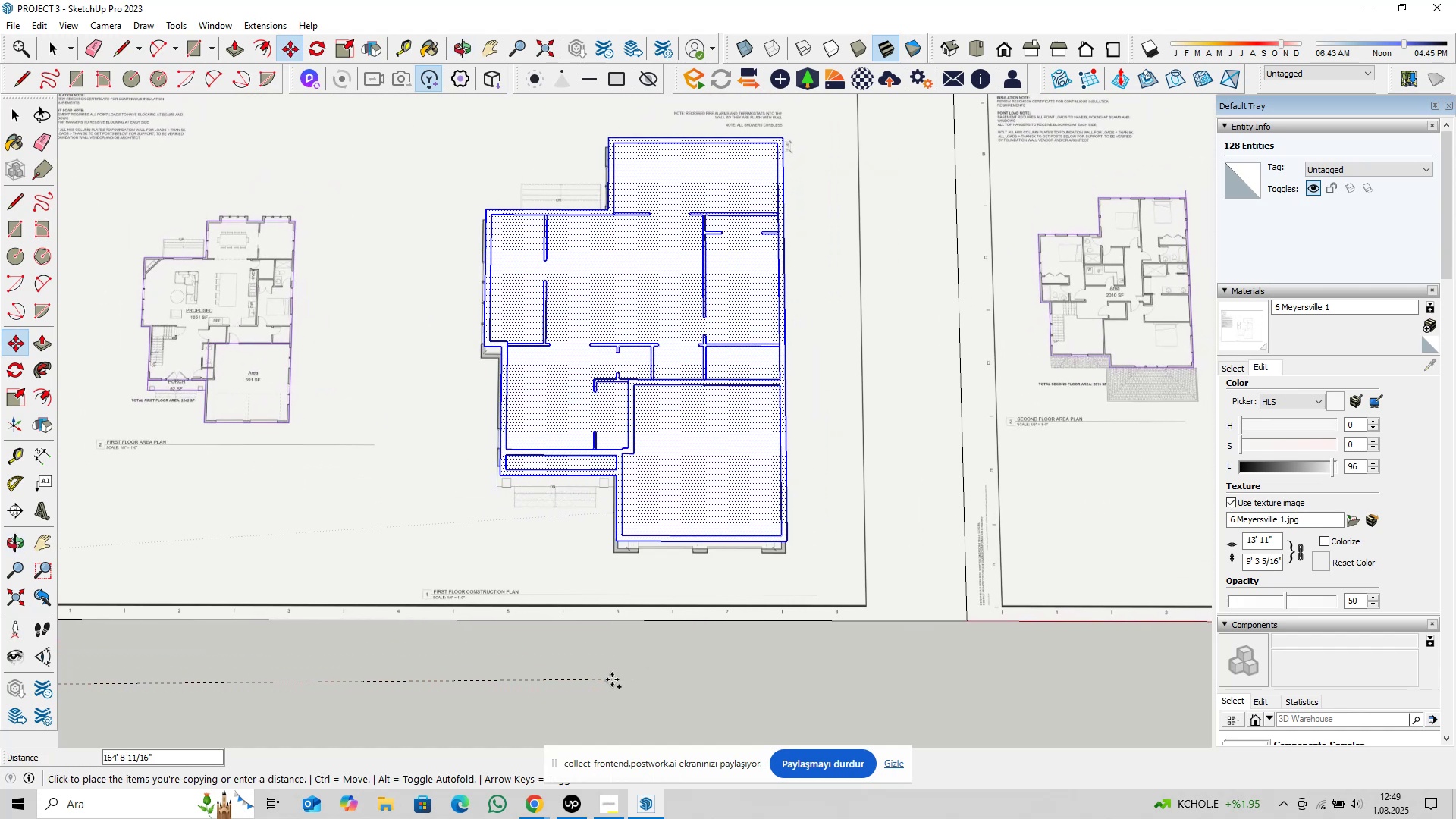 
key(ArrowLeft)
 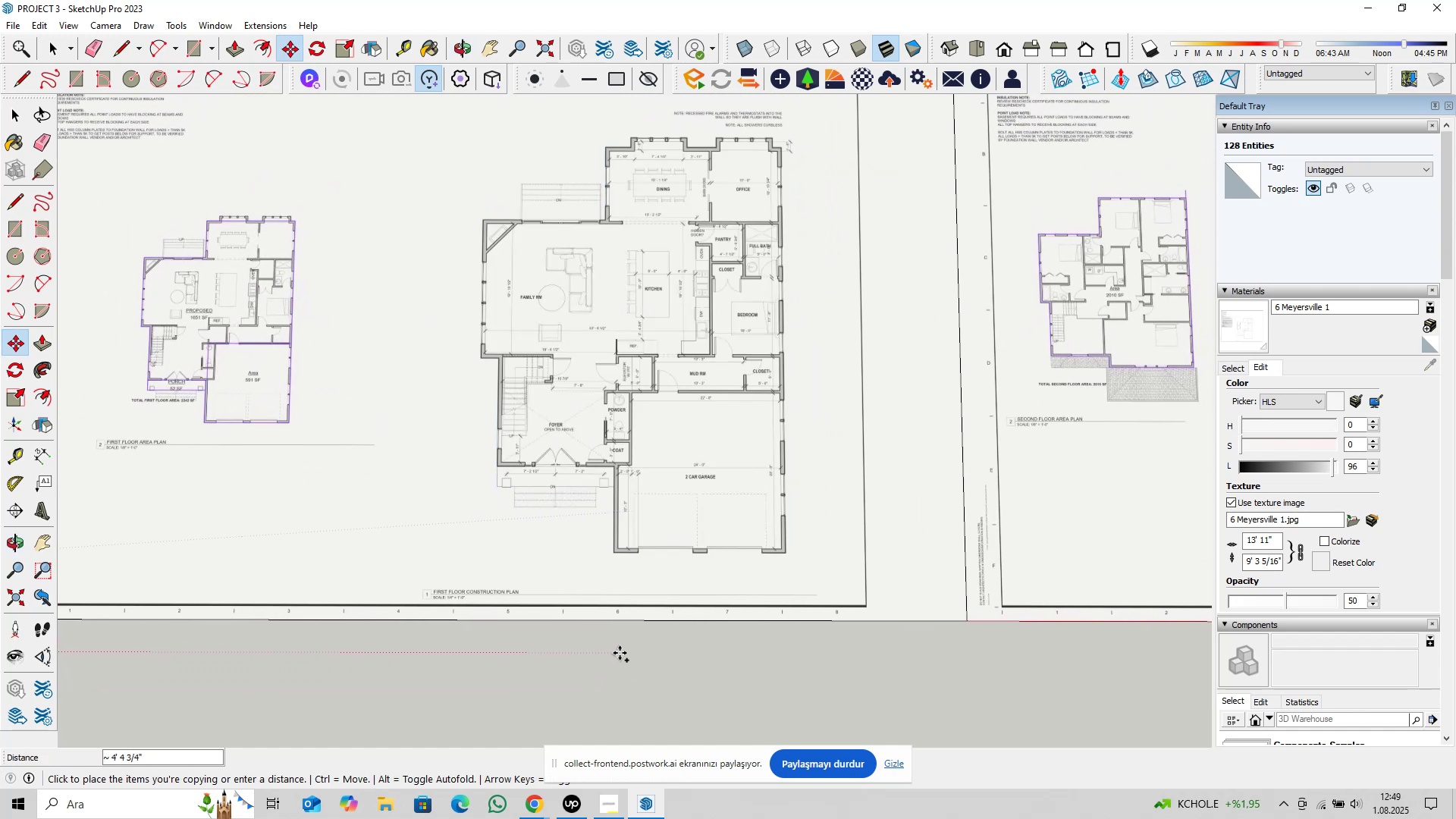 
key(ArrowRight)
 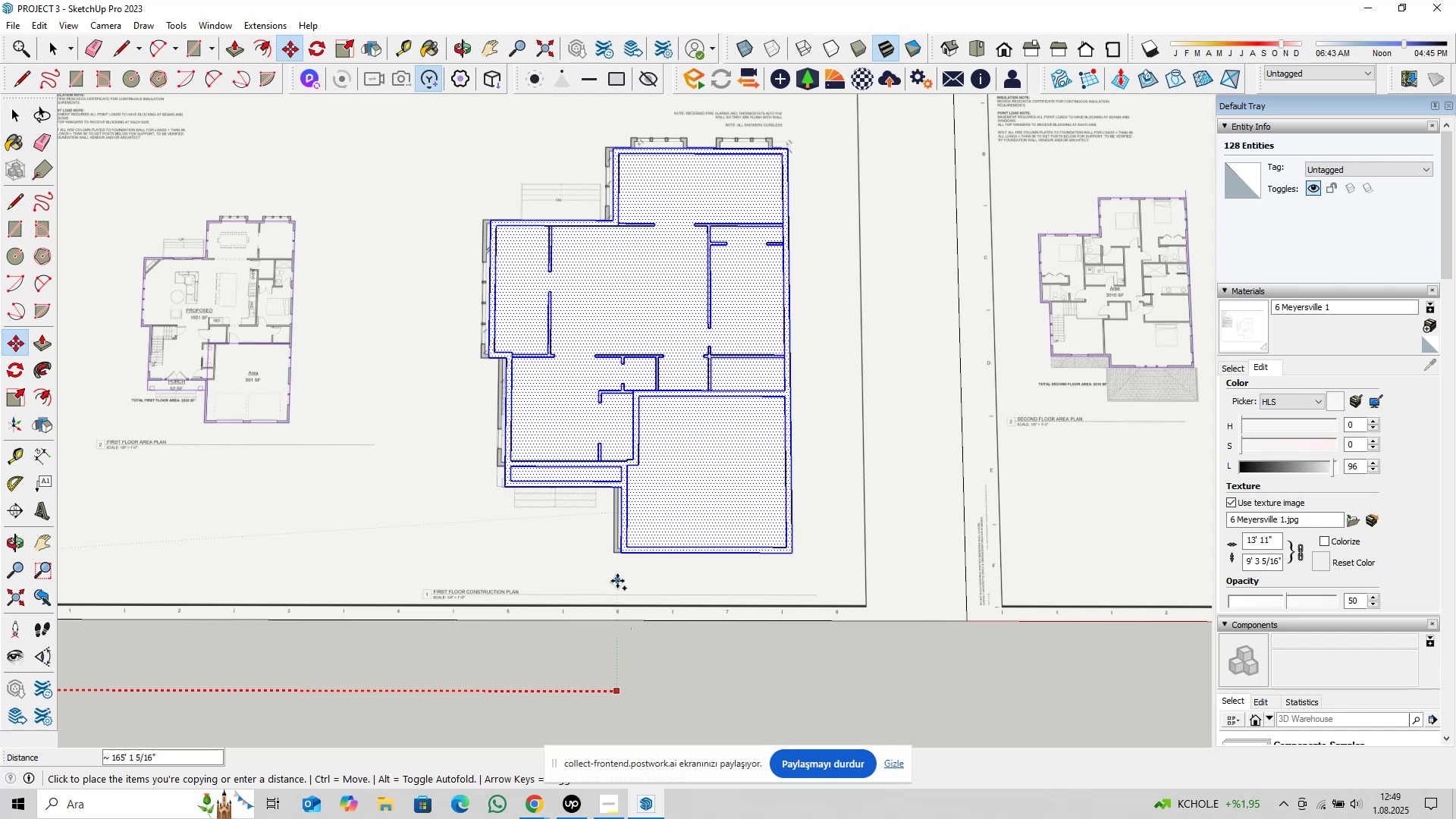 
scroll: coordinate [623, 563], scroll_direction: up, amount: 7.0
 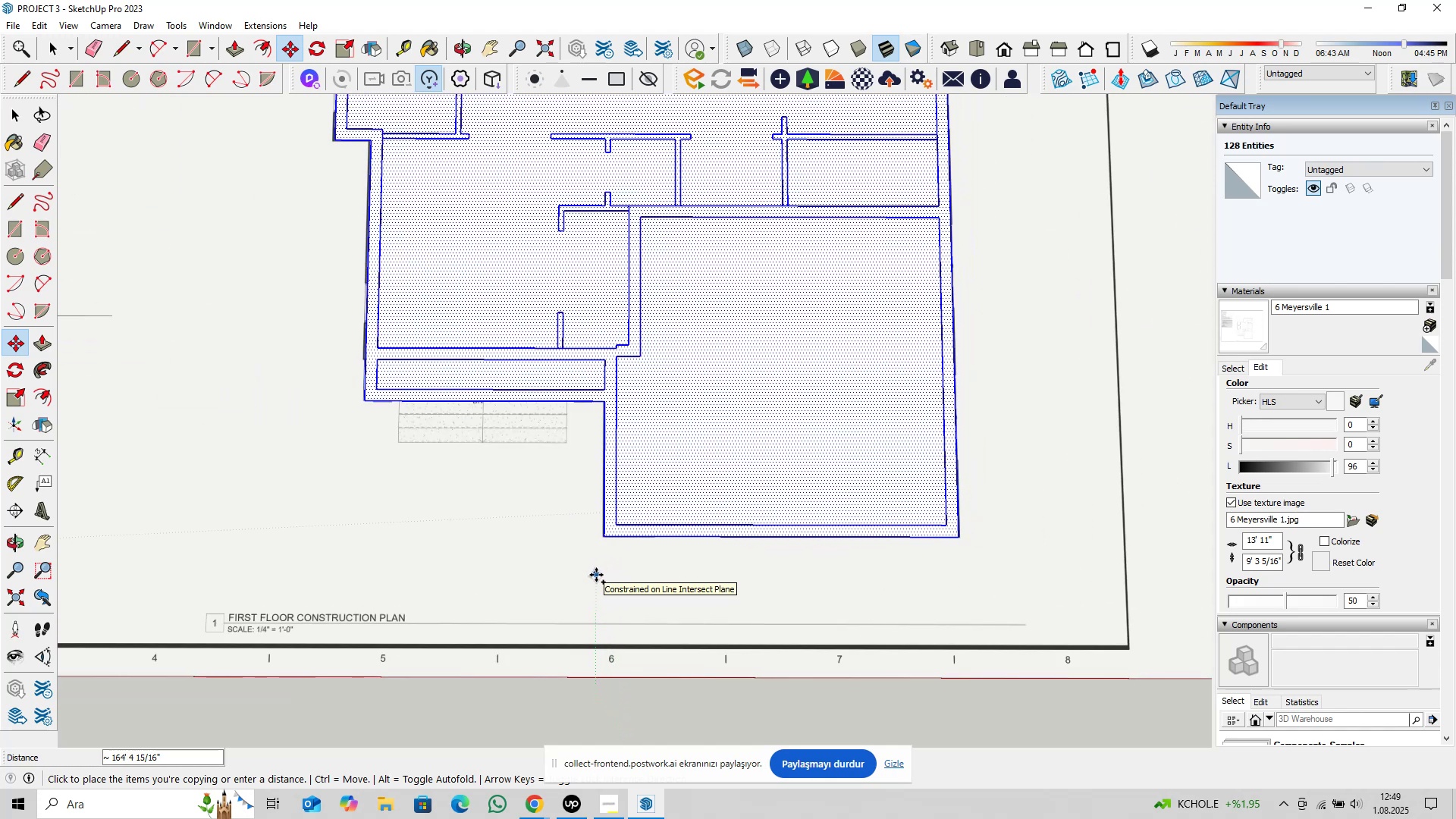 
wait(6.48)
 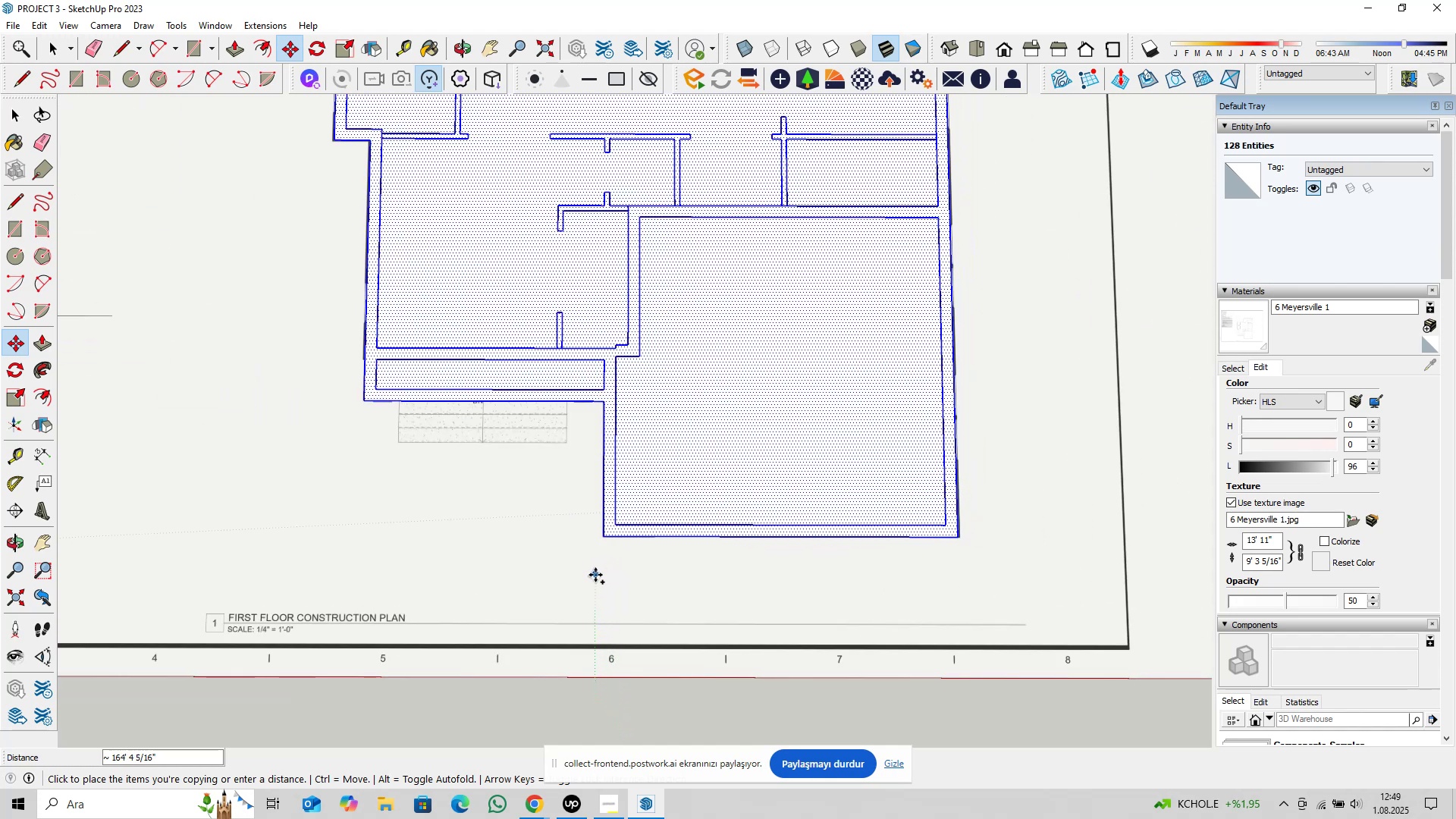 
key(Space)
 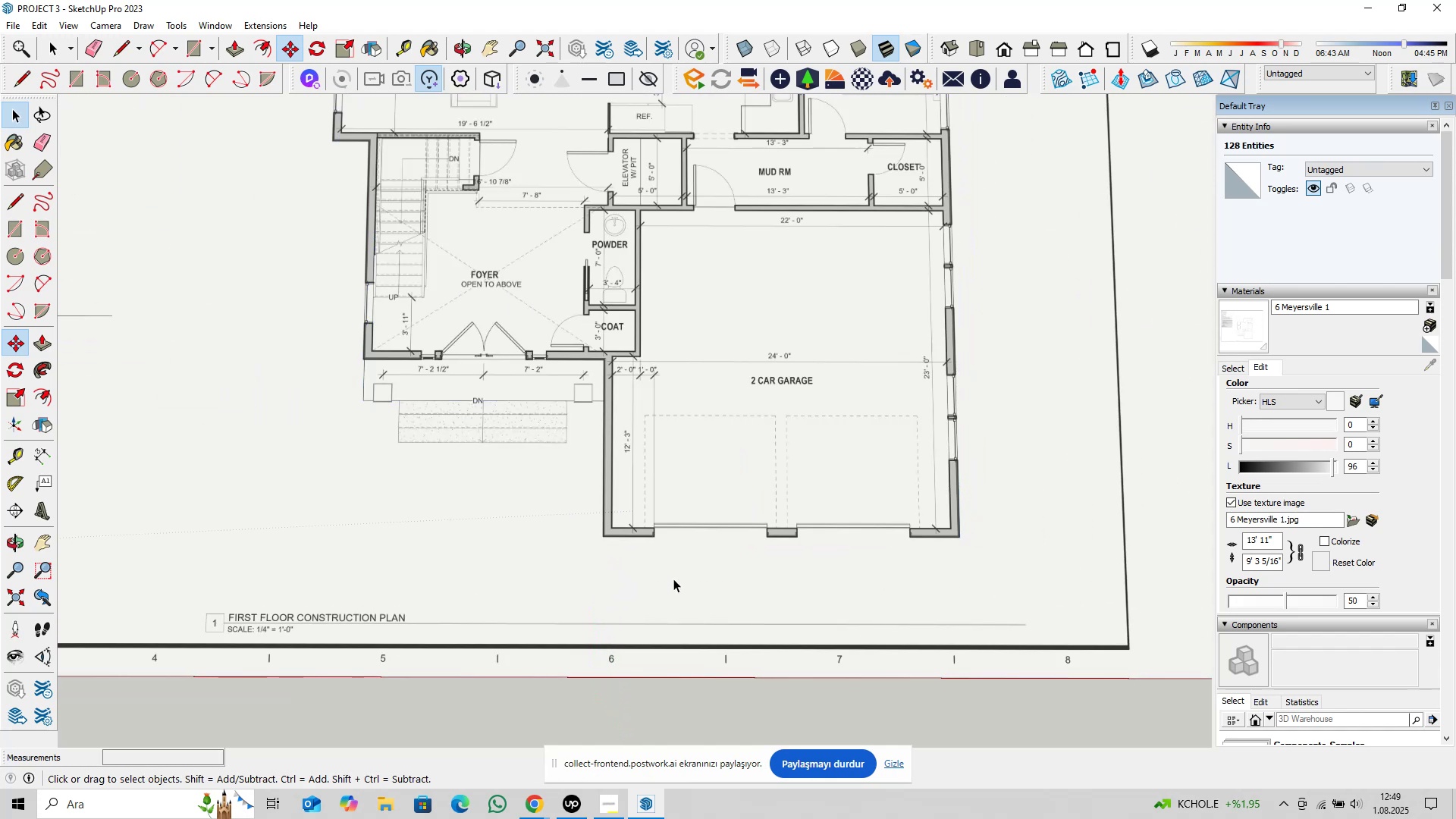 
scroll: coordinate [745, 521], scroll_direction: down, amount: 15.0
 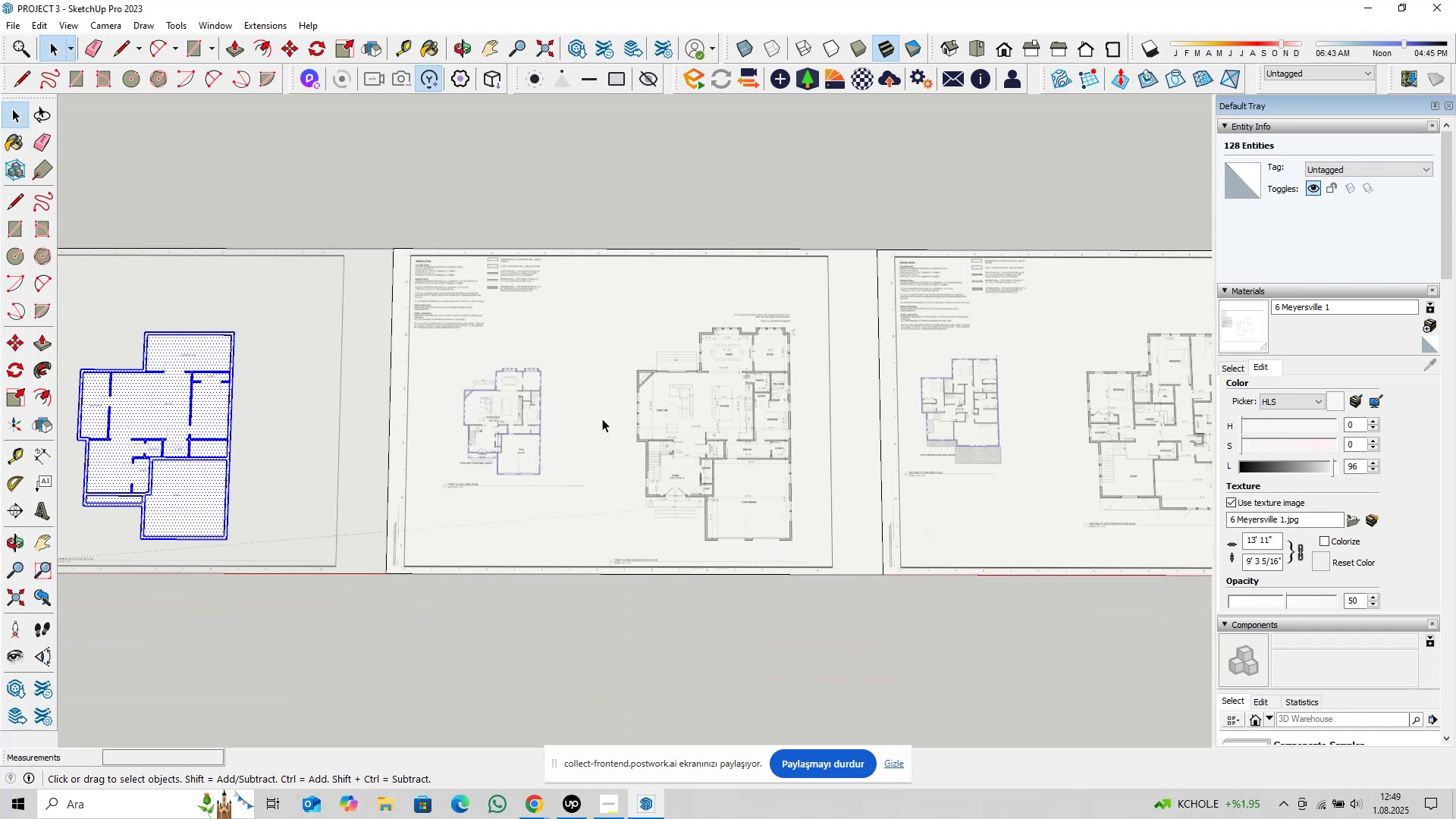 
hold_key(key=ShiftLeft, duration=0.34)
 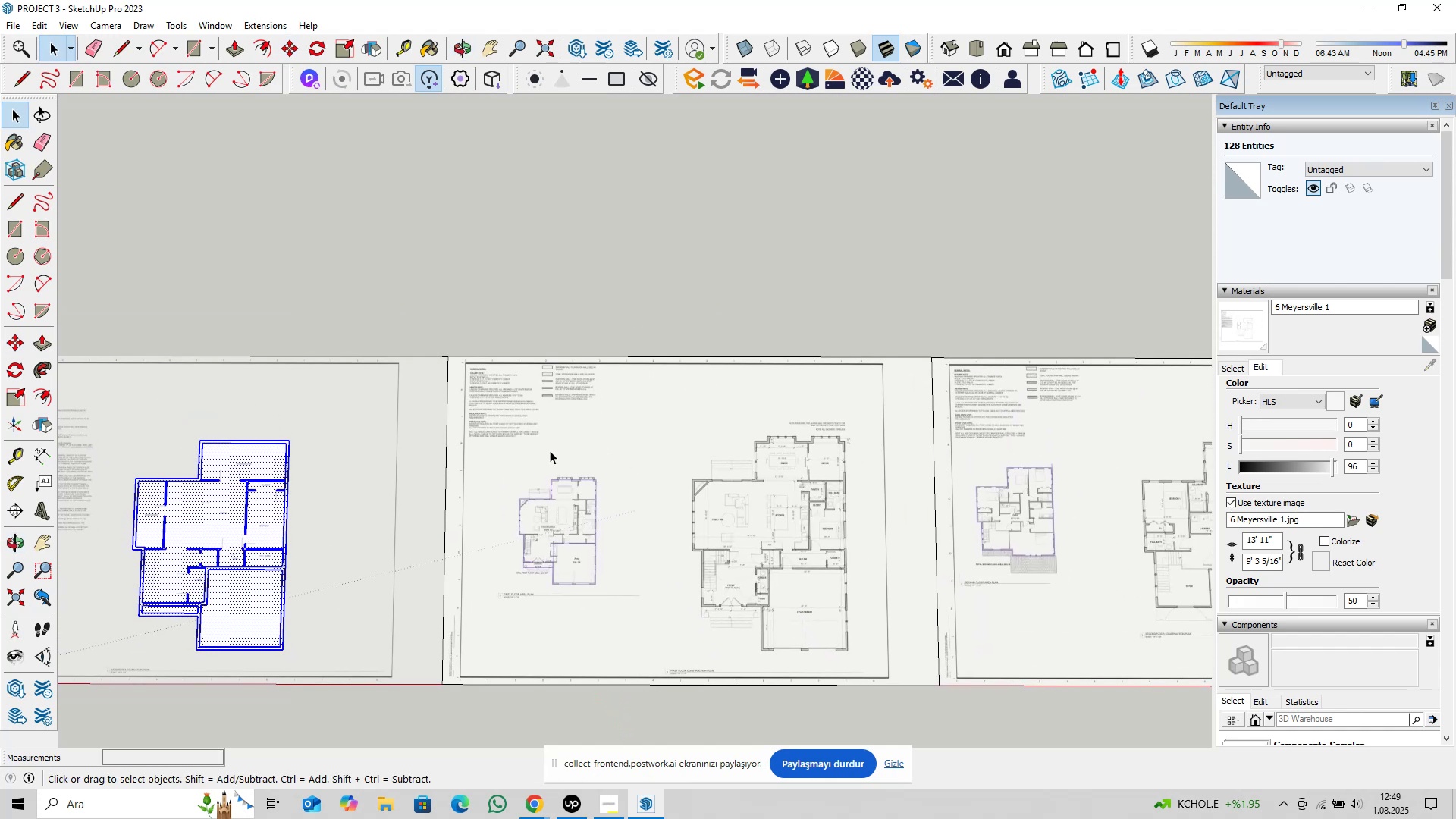 
scroll: coordinate [437, 340], scroll_direction: up, amount: 15.0
 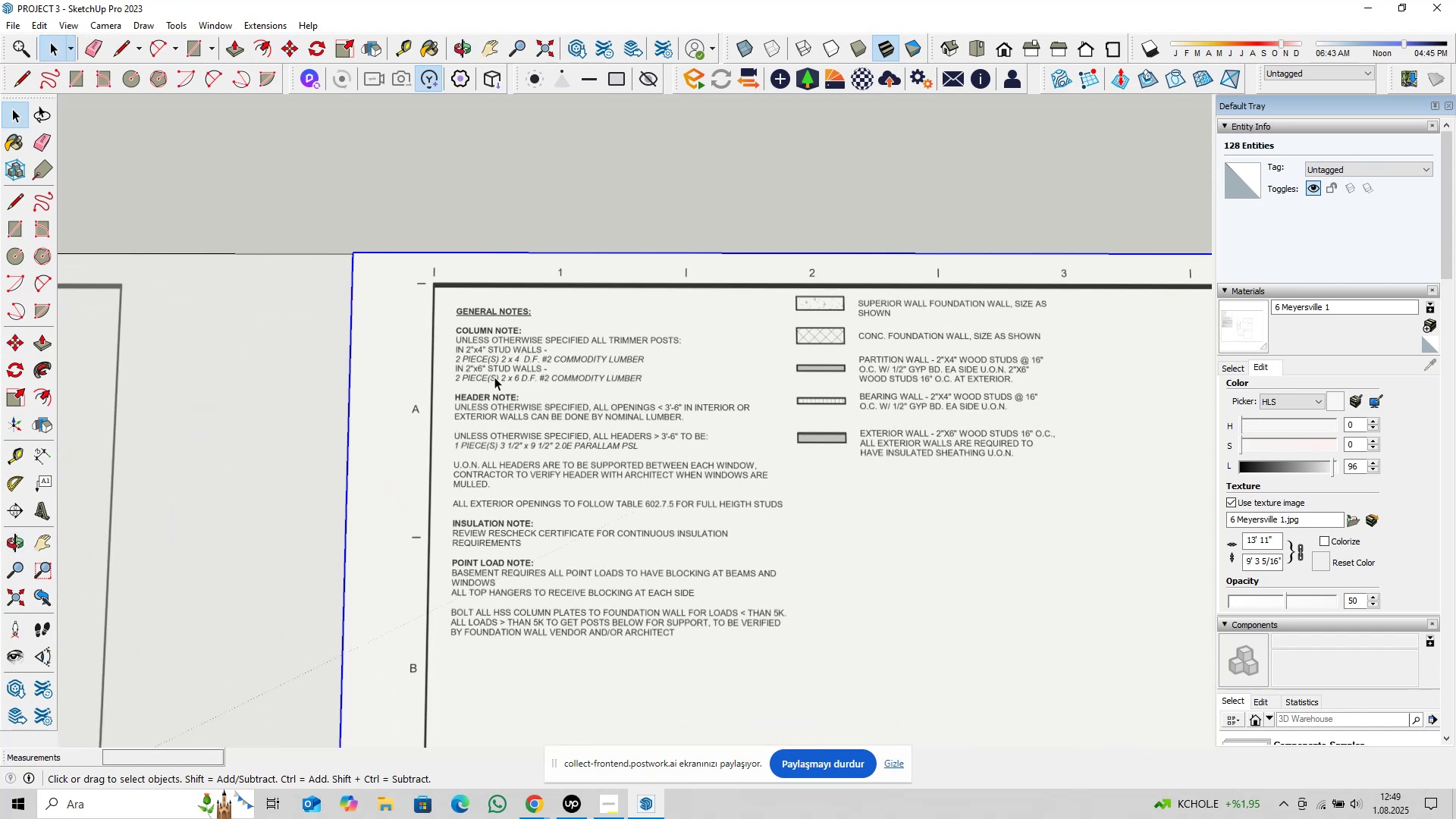 
scroll: coordinate [572, 359], scroll_direction: down, amount: 12.0
 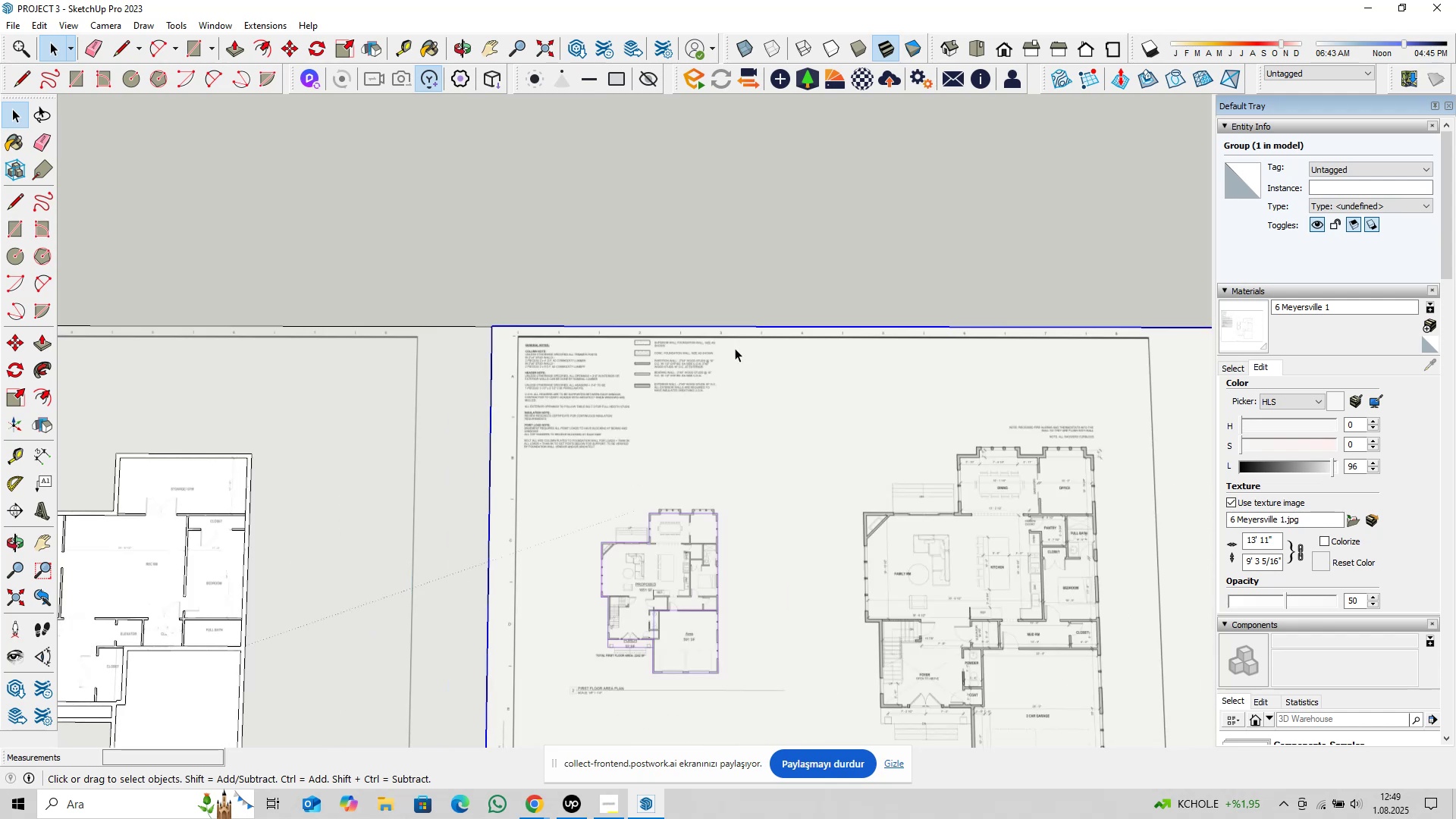 
hold_key(key=ShiftLeft, duration=0.36)
 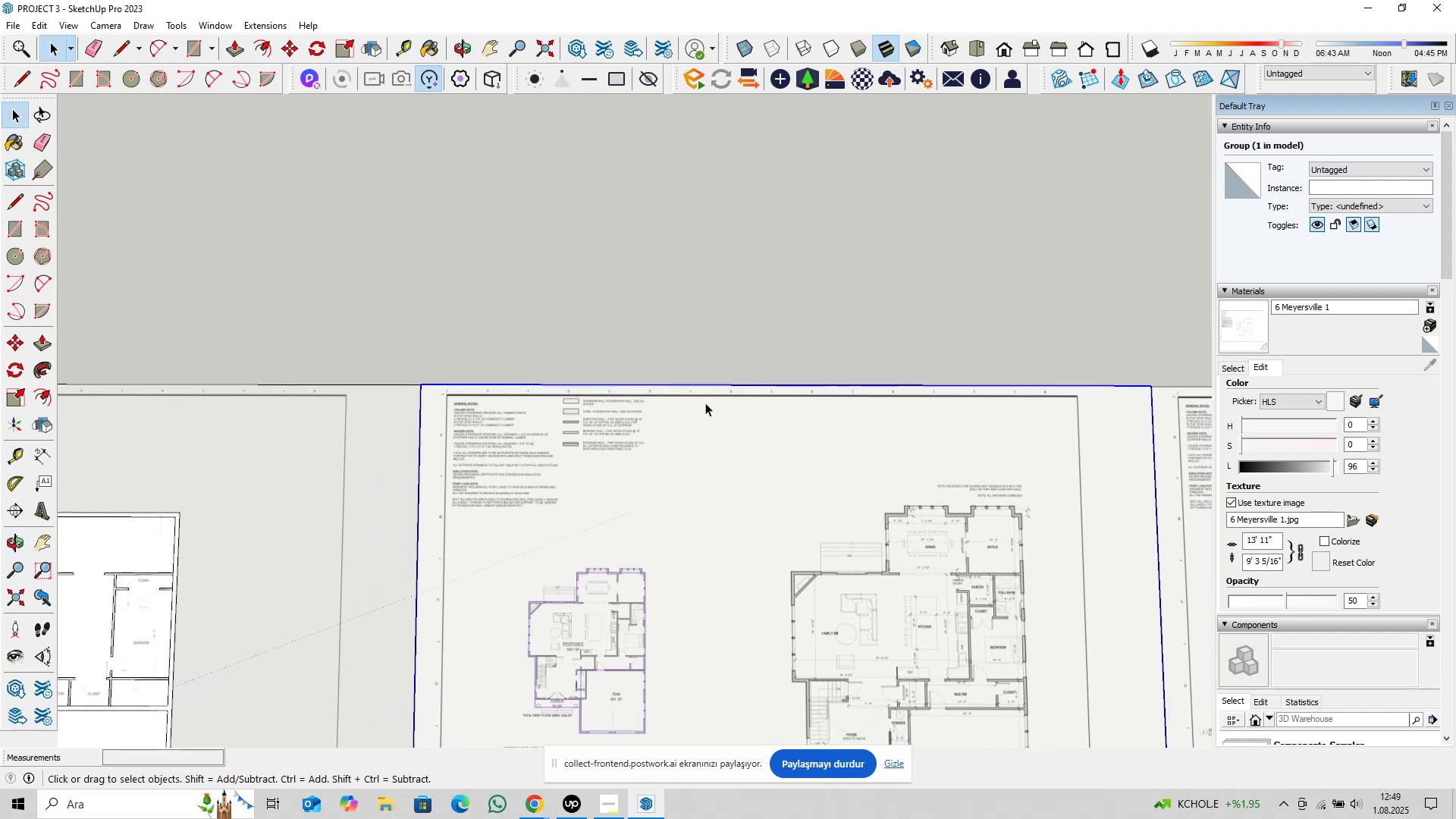 
scroll: coordinate [708, 400], scroll_direction: up, amount: 4.0
 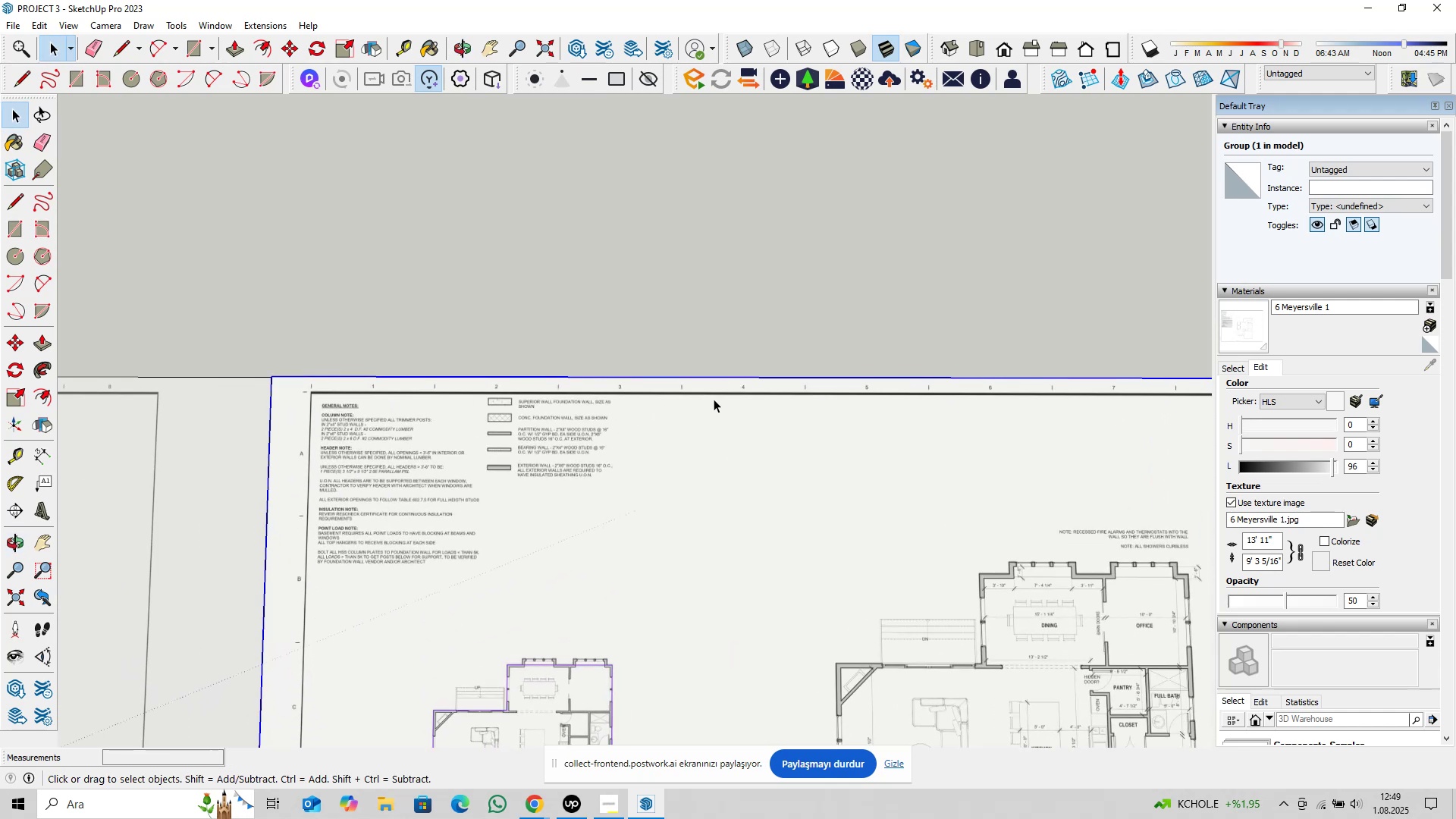 
key(S)
 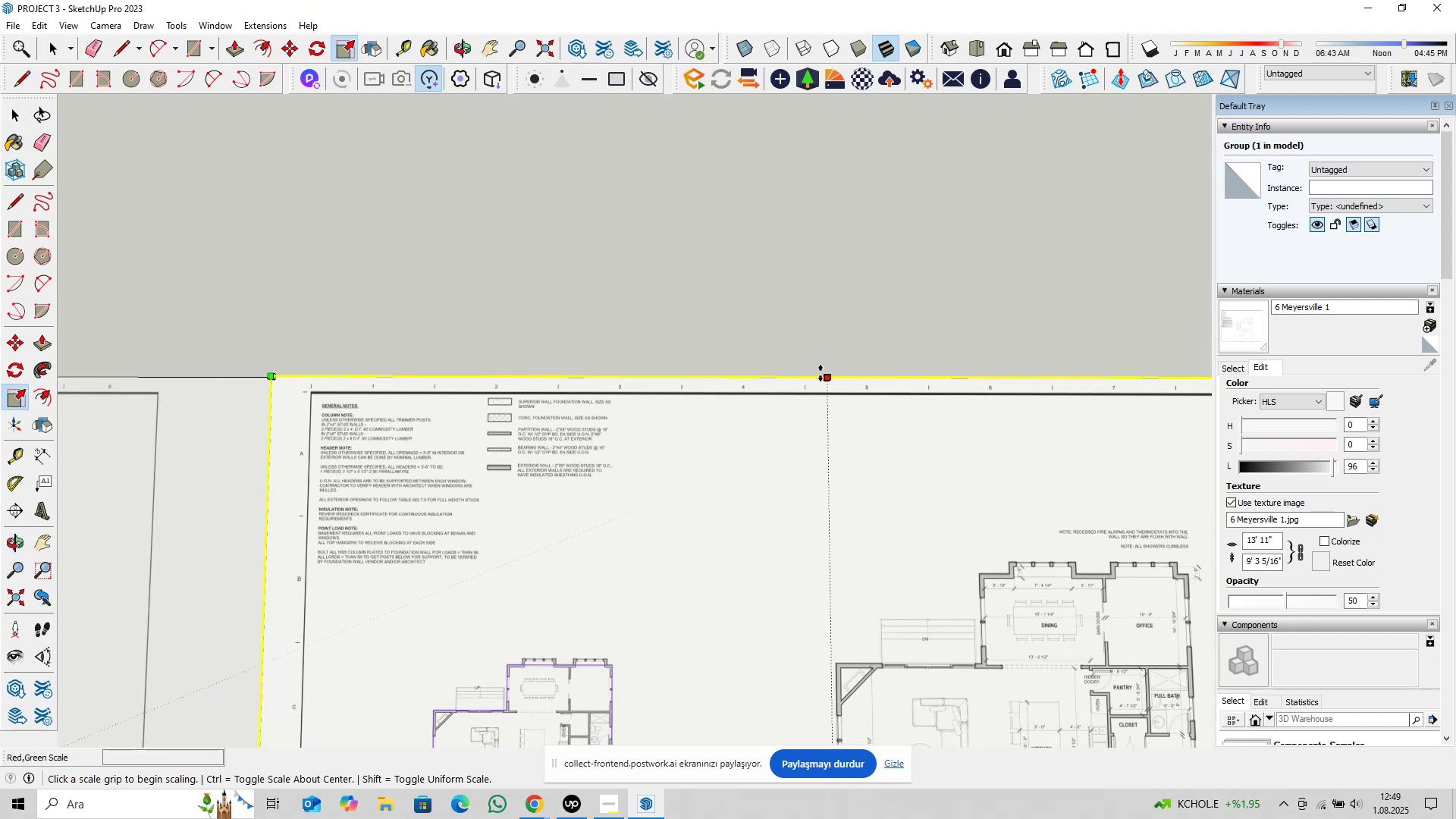 
left_click([821, 375])
 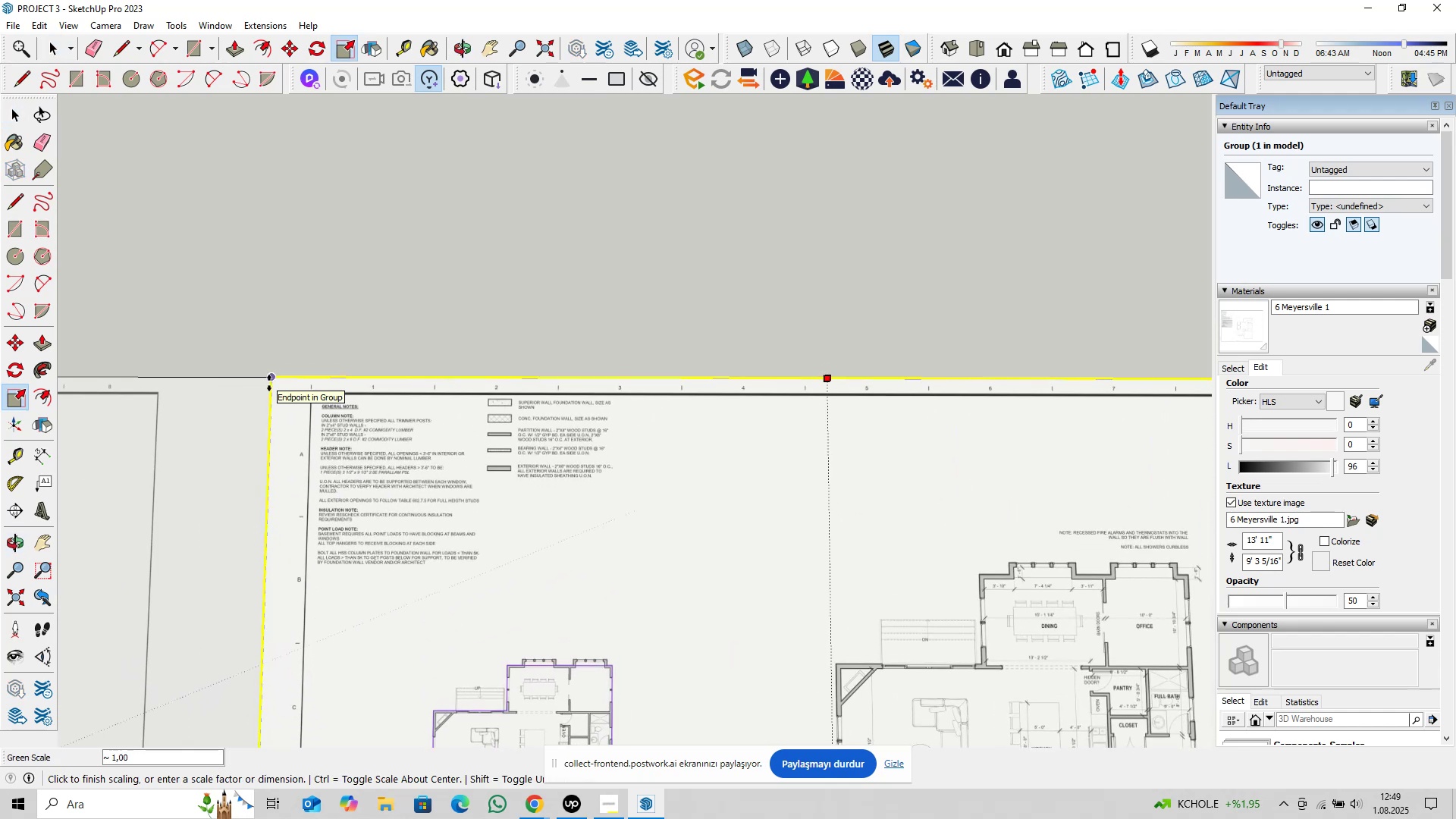 
key(Space)
 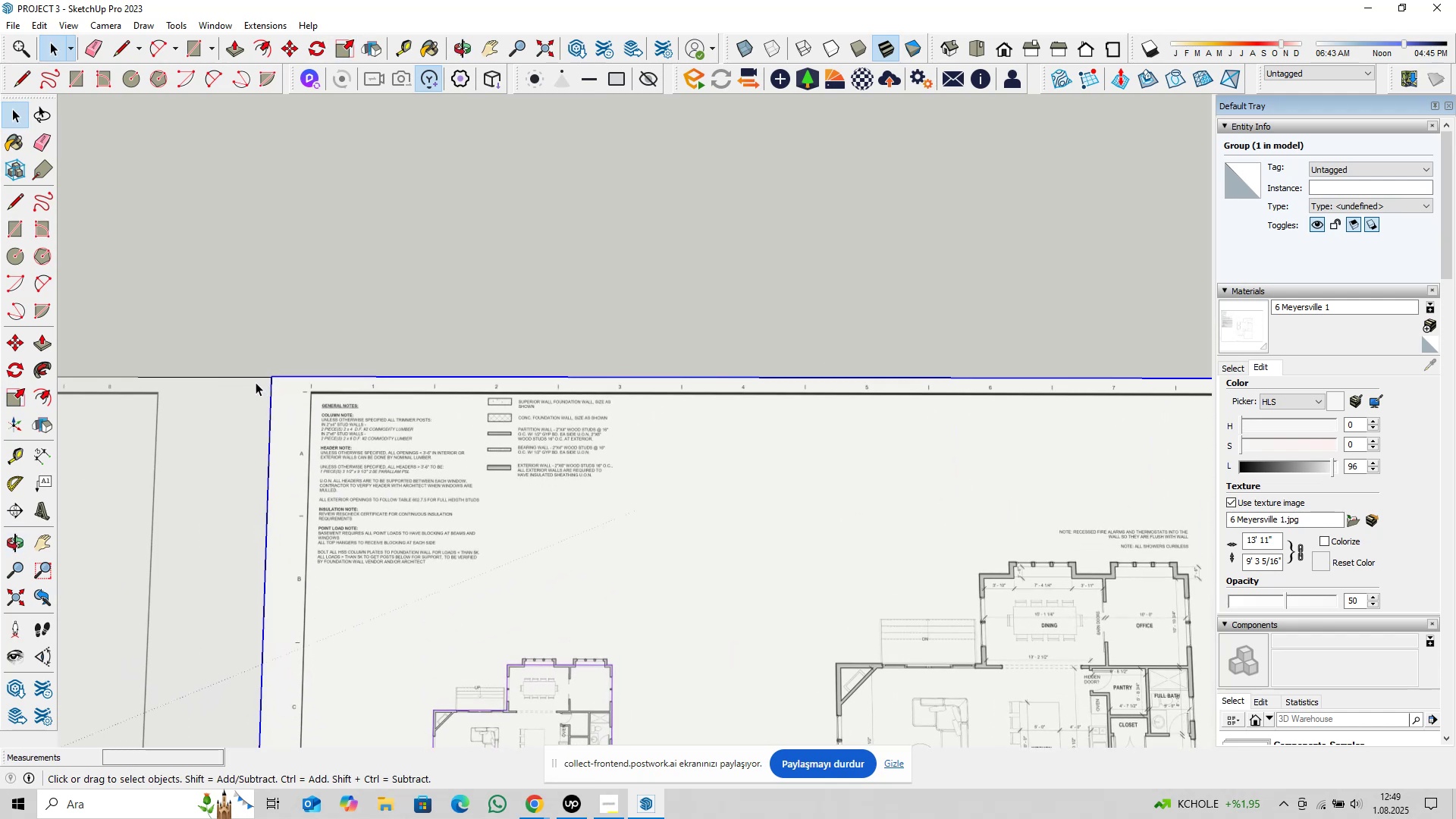 
scroll: coordinate [295, 378], scroll_direction: up, amount: 15.0
 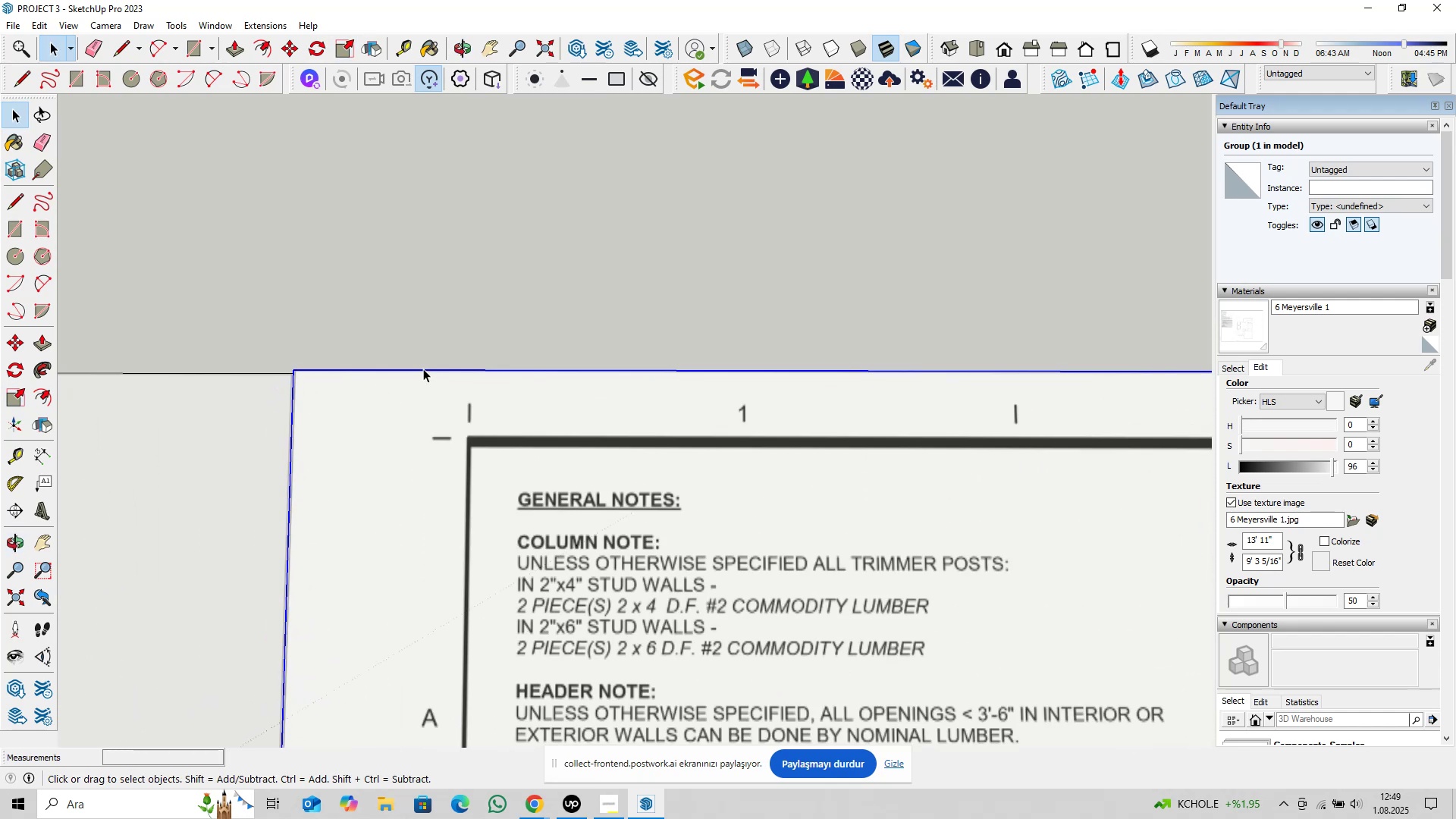 
scroll: coordinate [618, 452], scroll_direction: down, amount: 27.0
 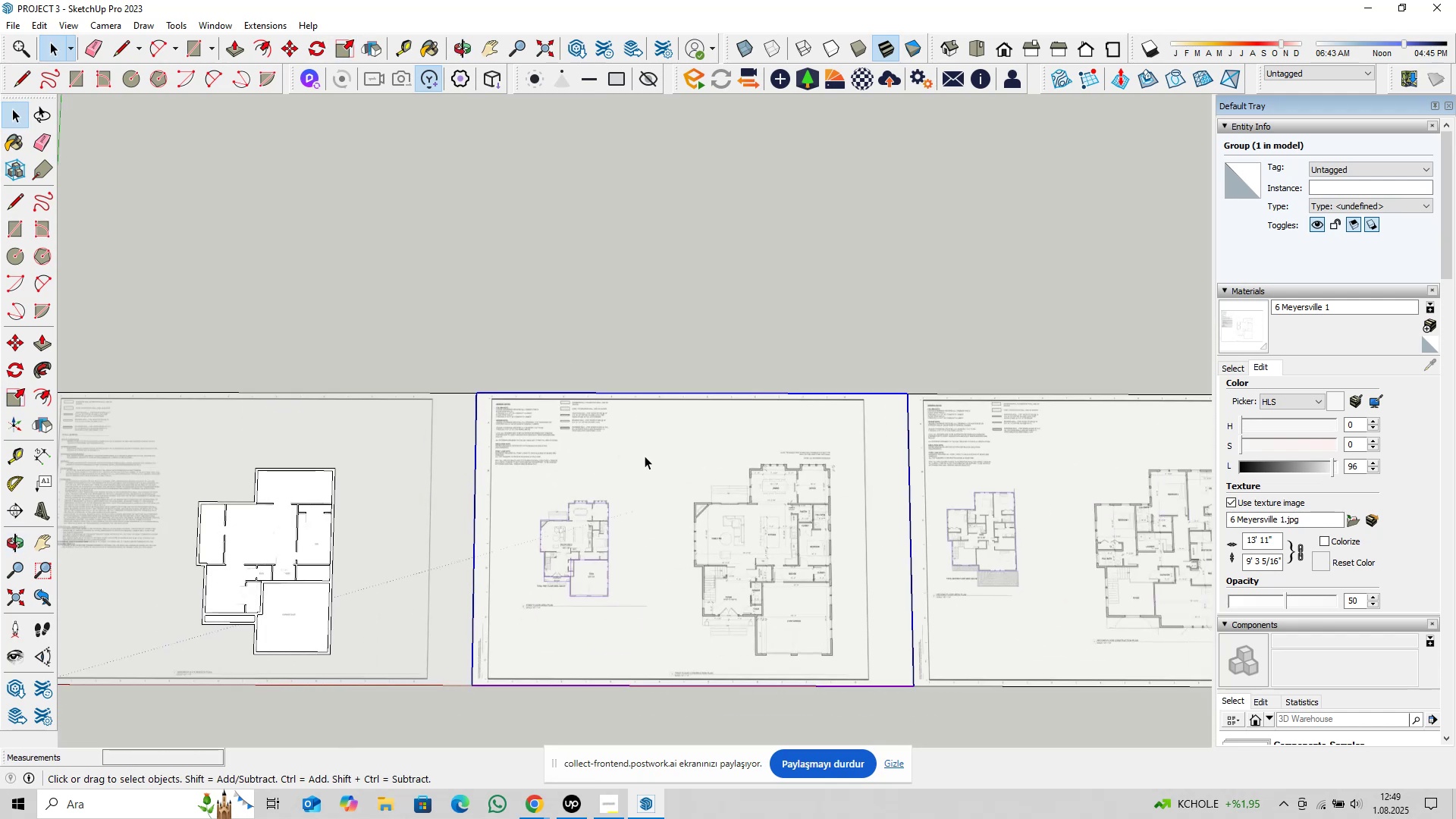 
key(Shift+ShiftLeft)
 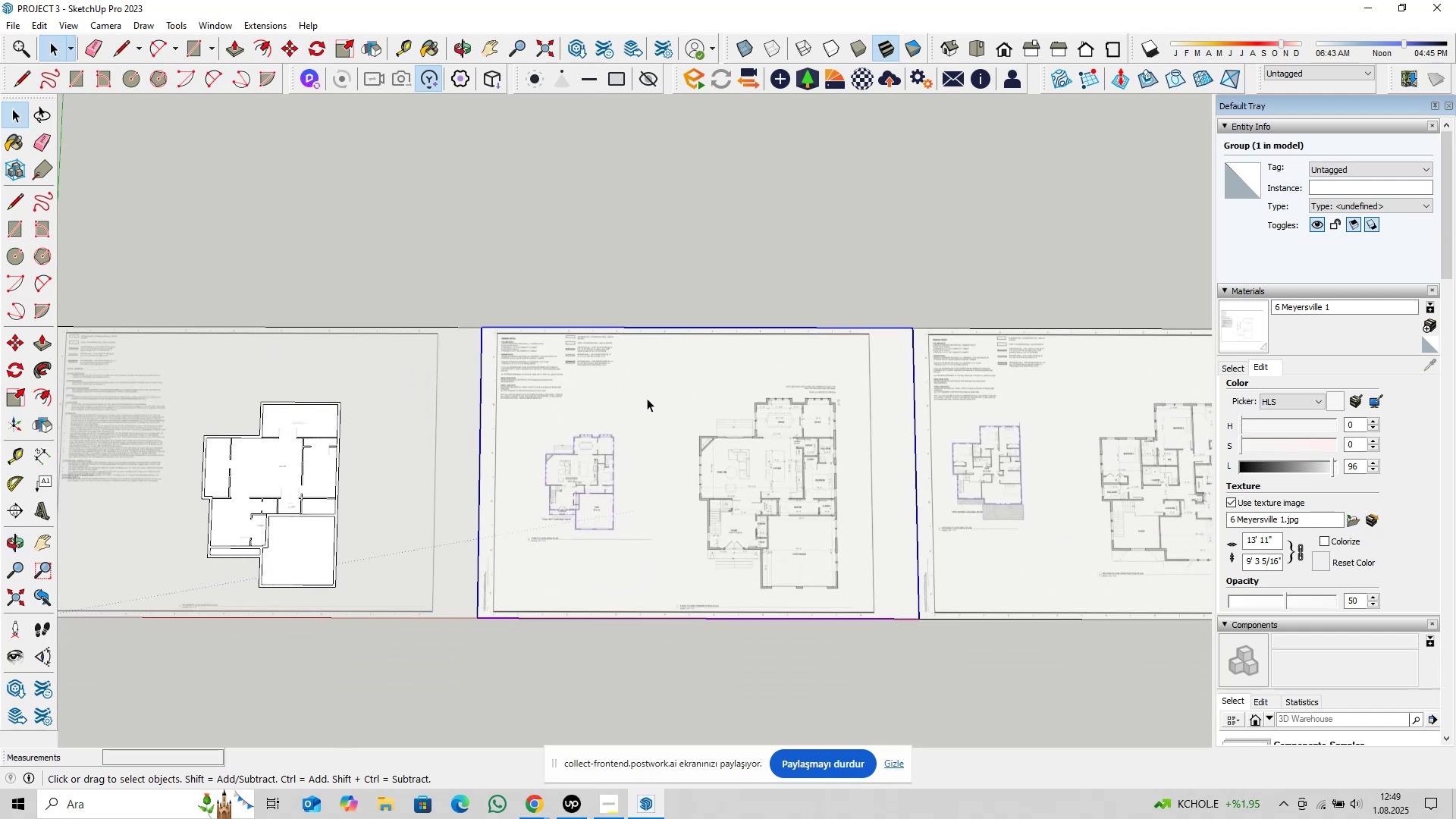 
scroll: coordinate [632, 418], scroll_direction: up, amount: 2.0
 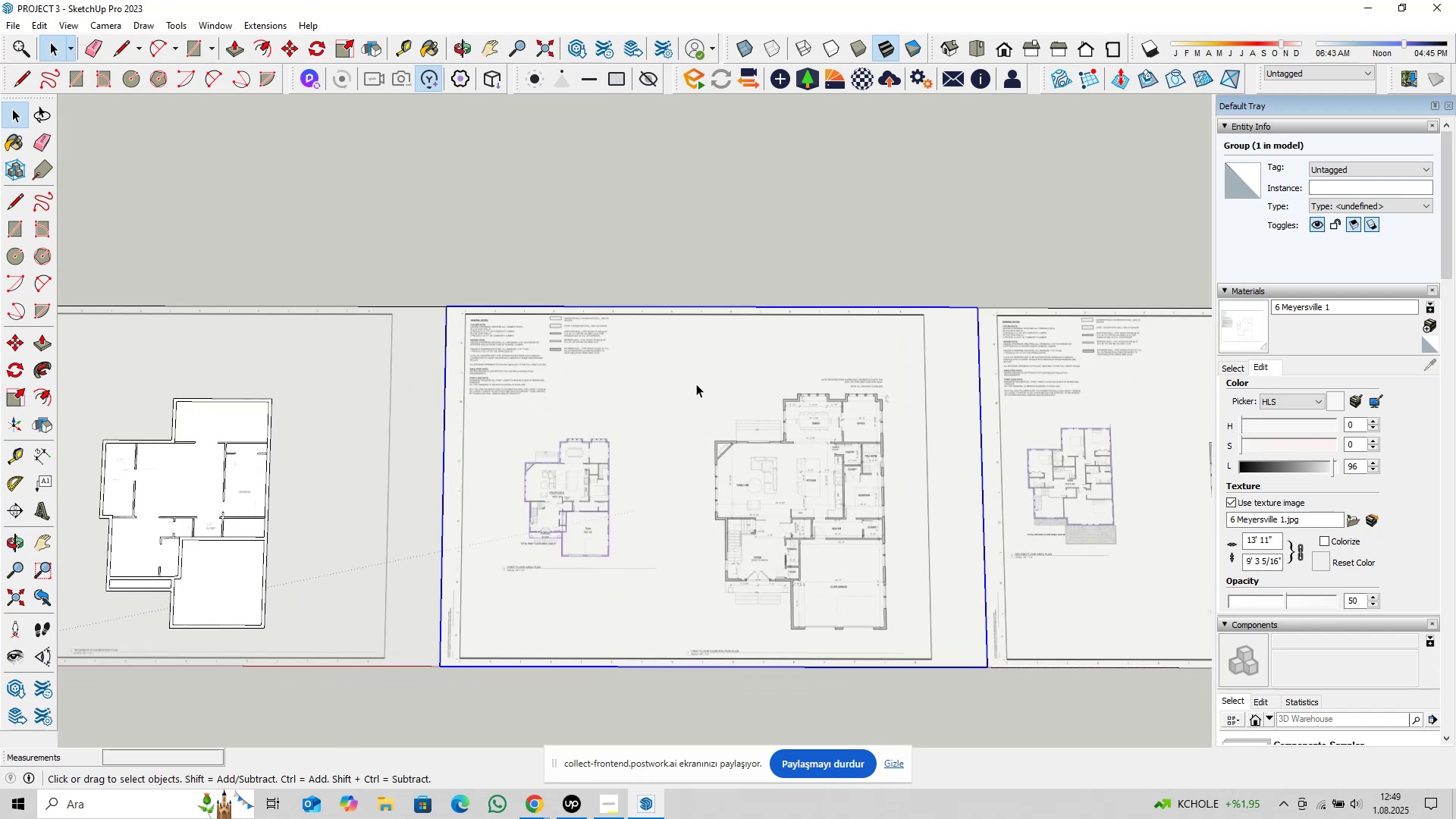 
key(S)
 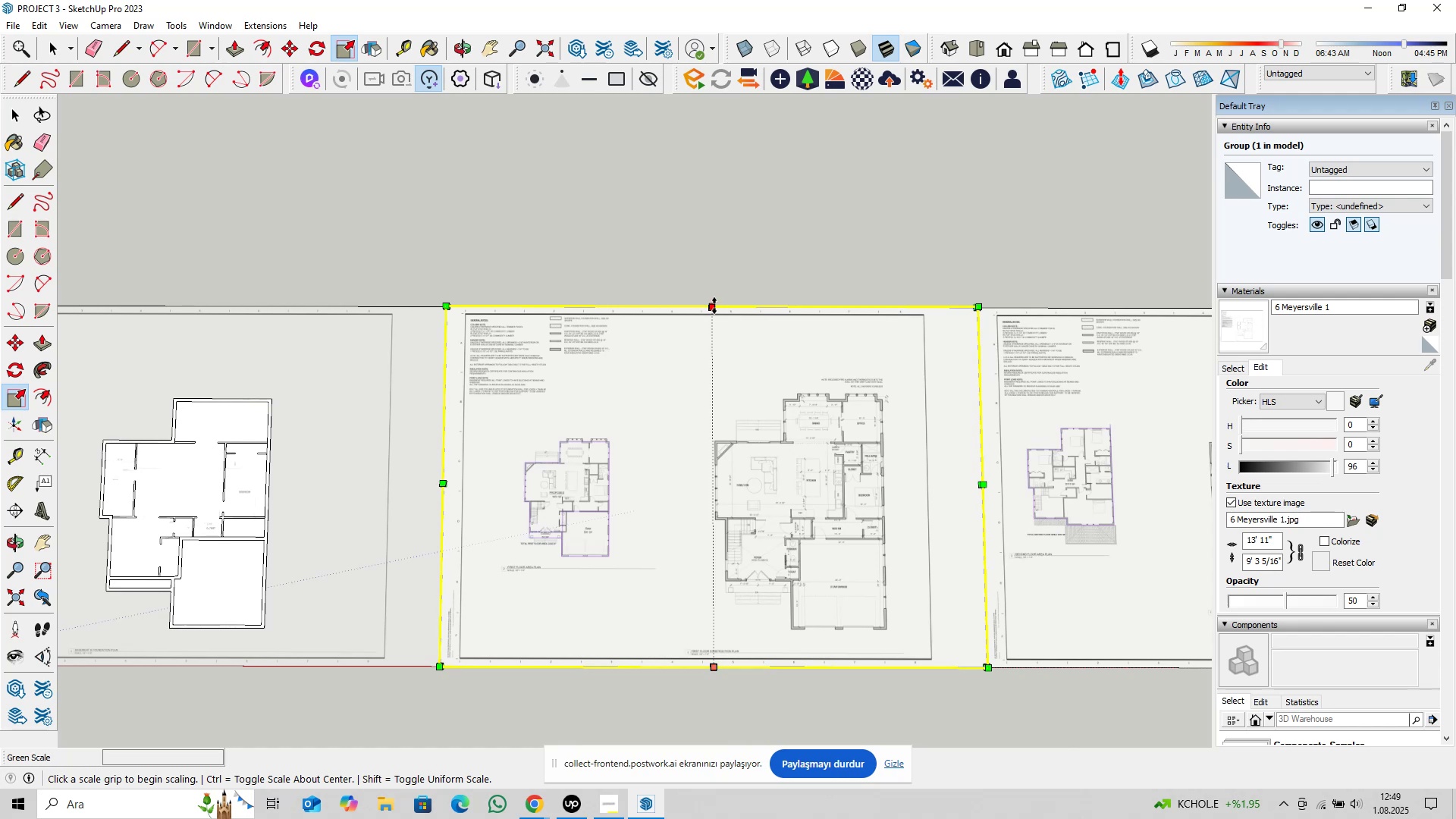 
left_click([712, 304])
 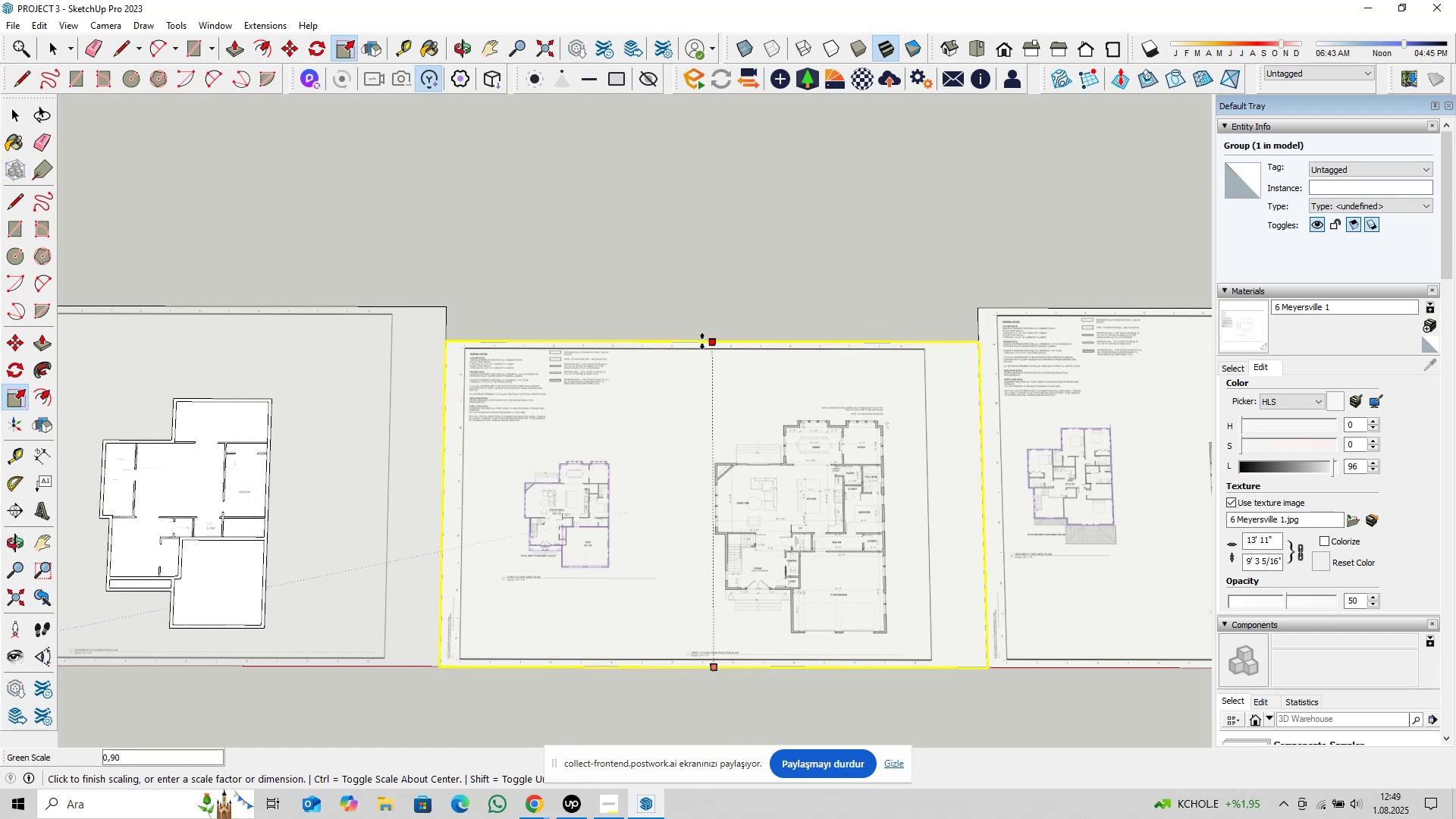 
type(0.995)
 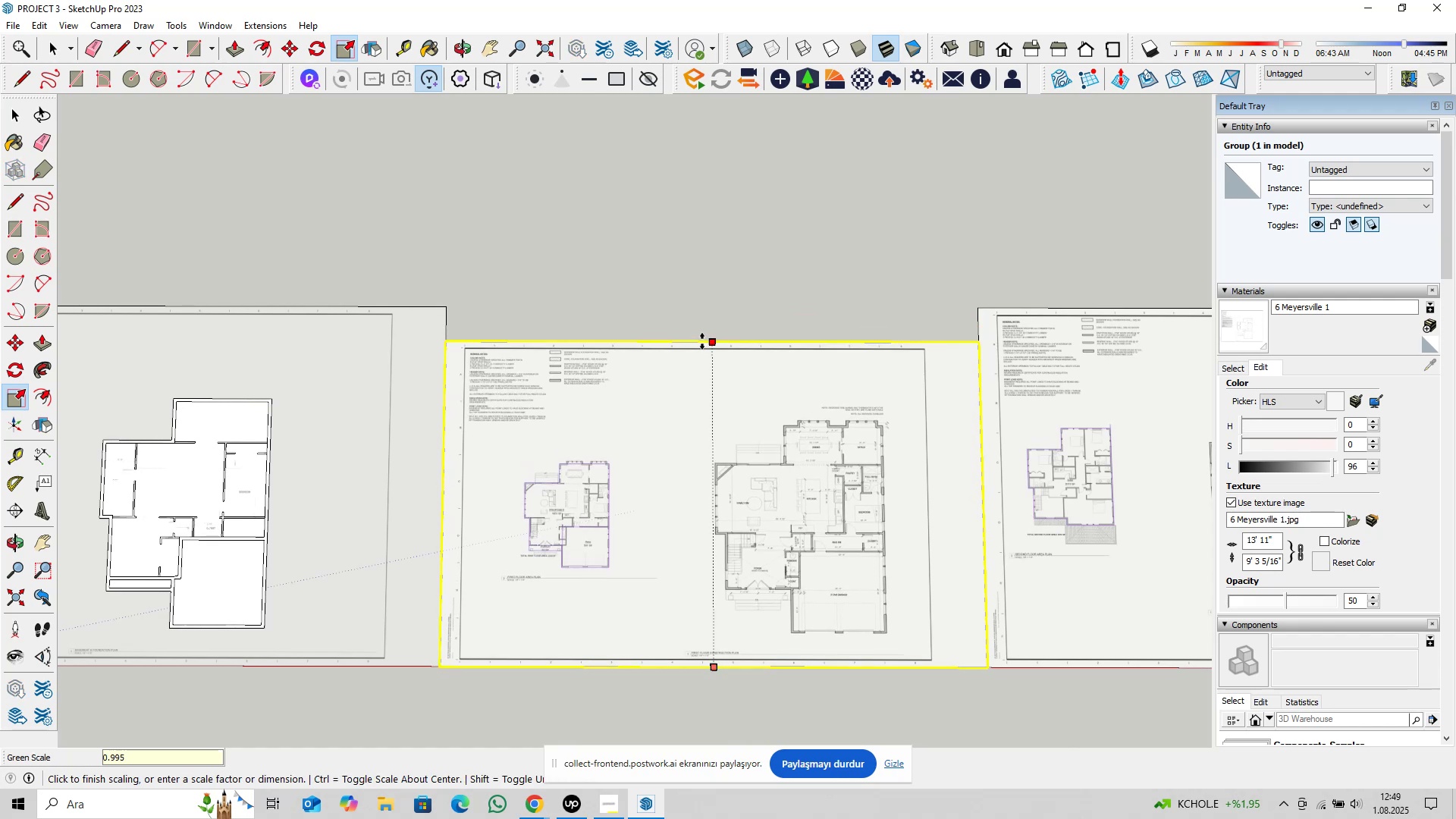 
key(Enter)
 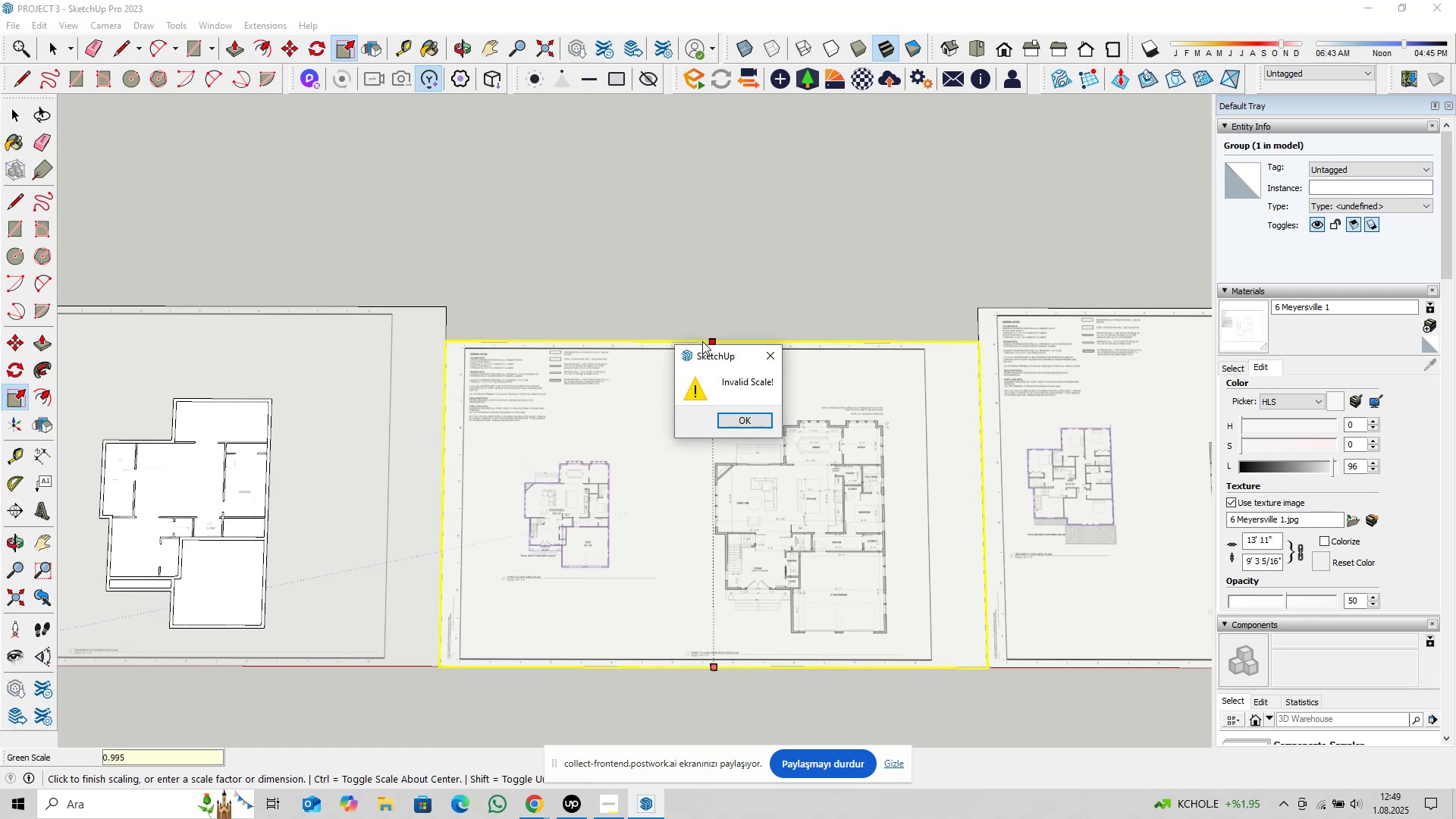 
key(Space)
 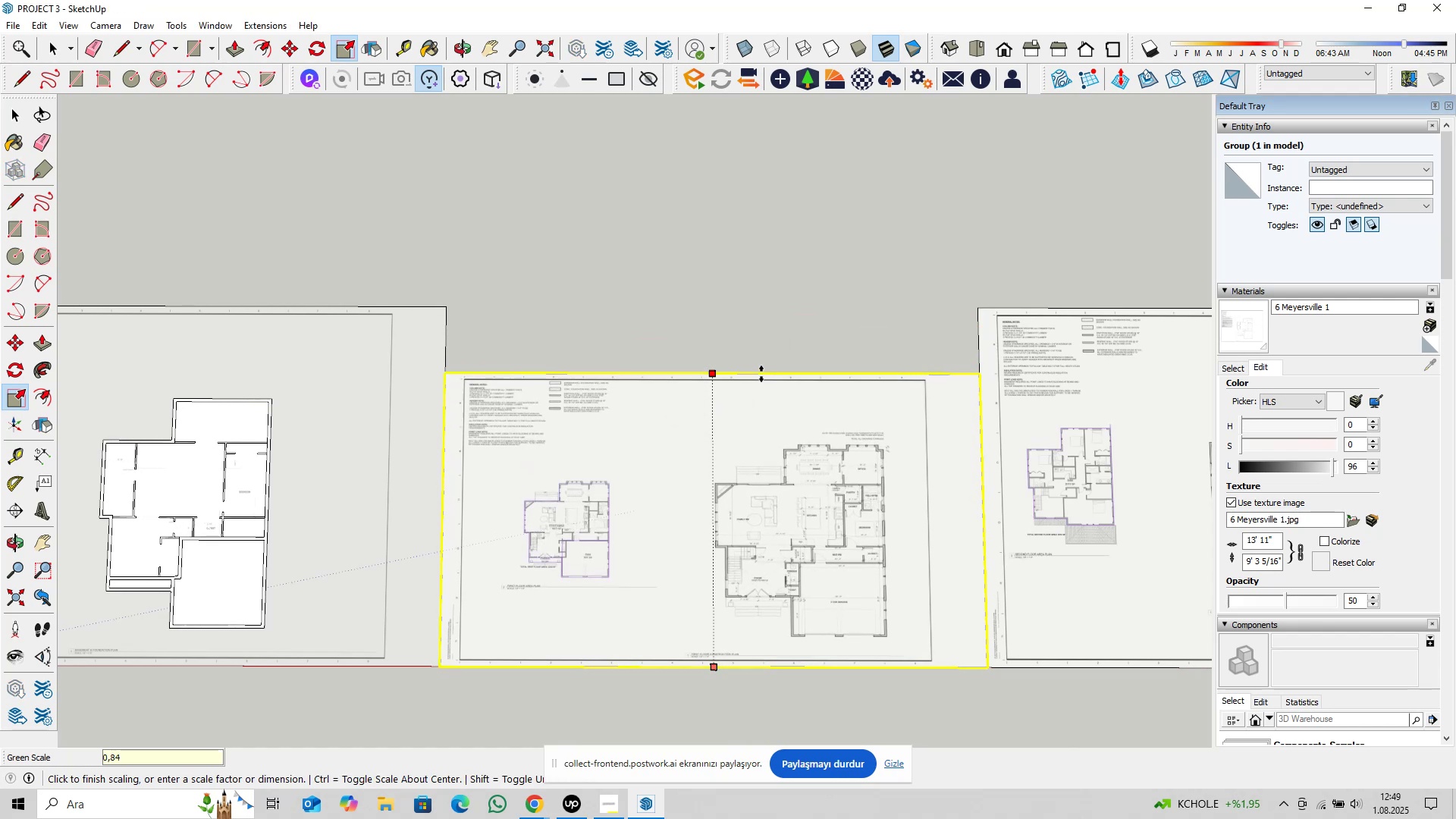 
key(Space)
 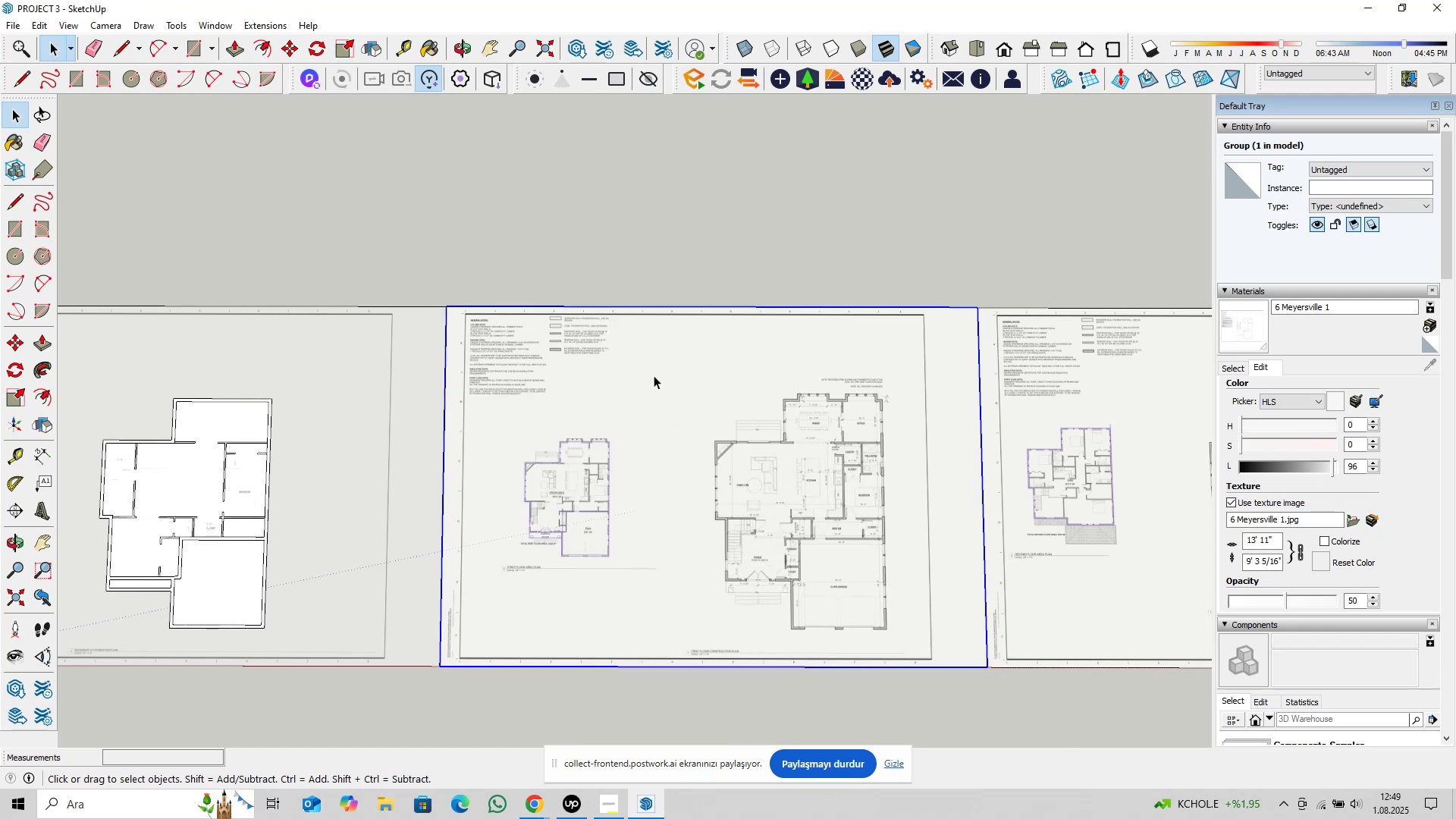 
key(S)
 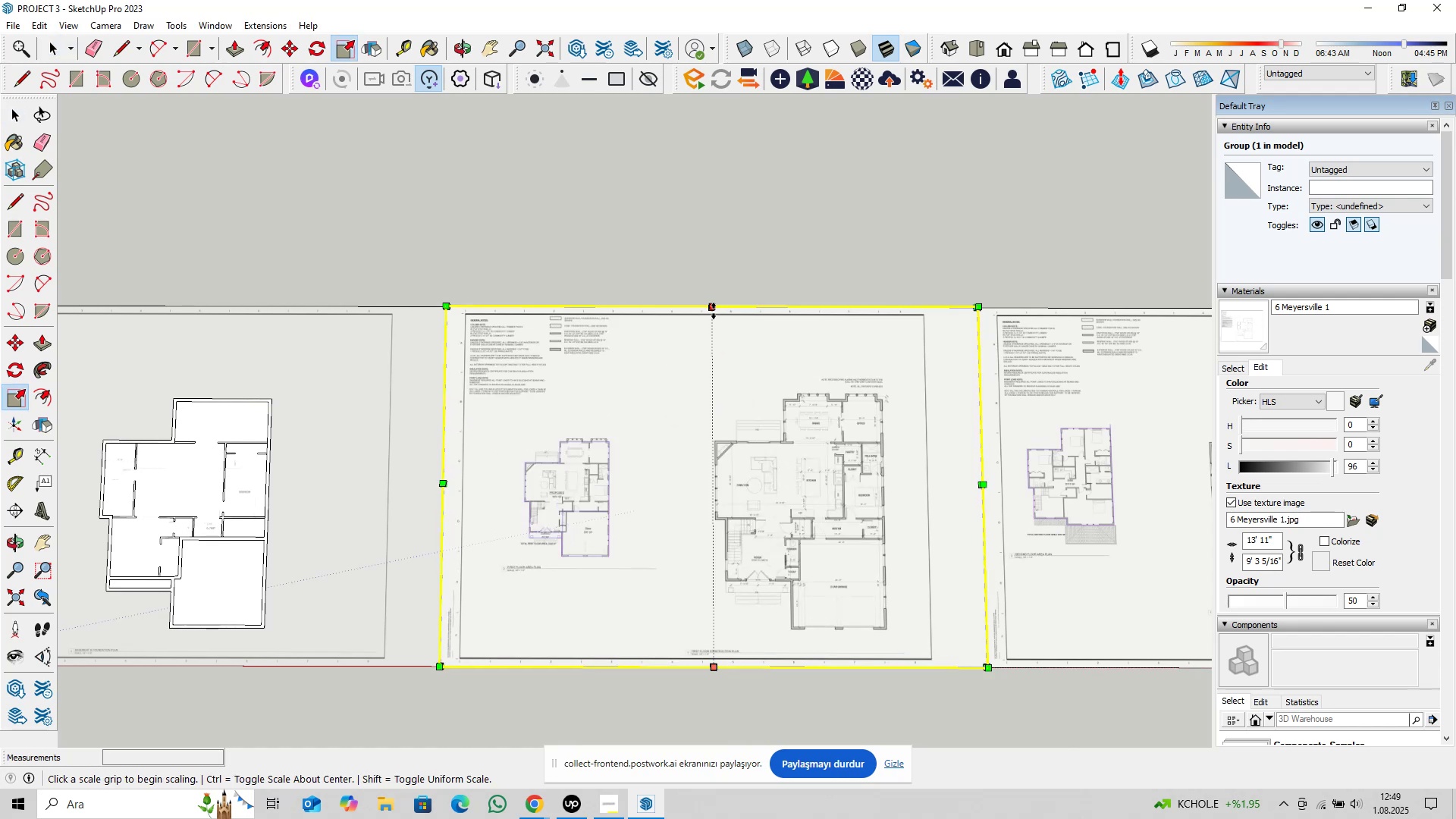 
left_click([714, 310])
 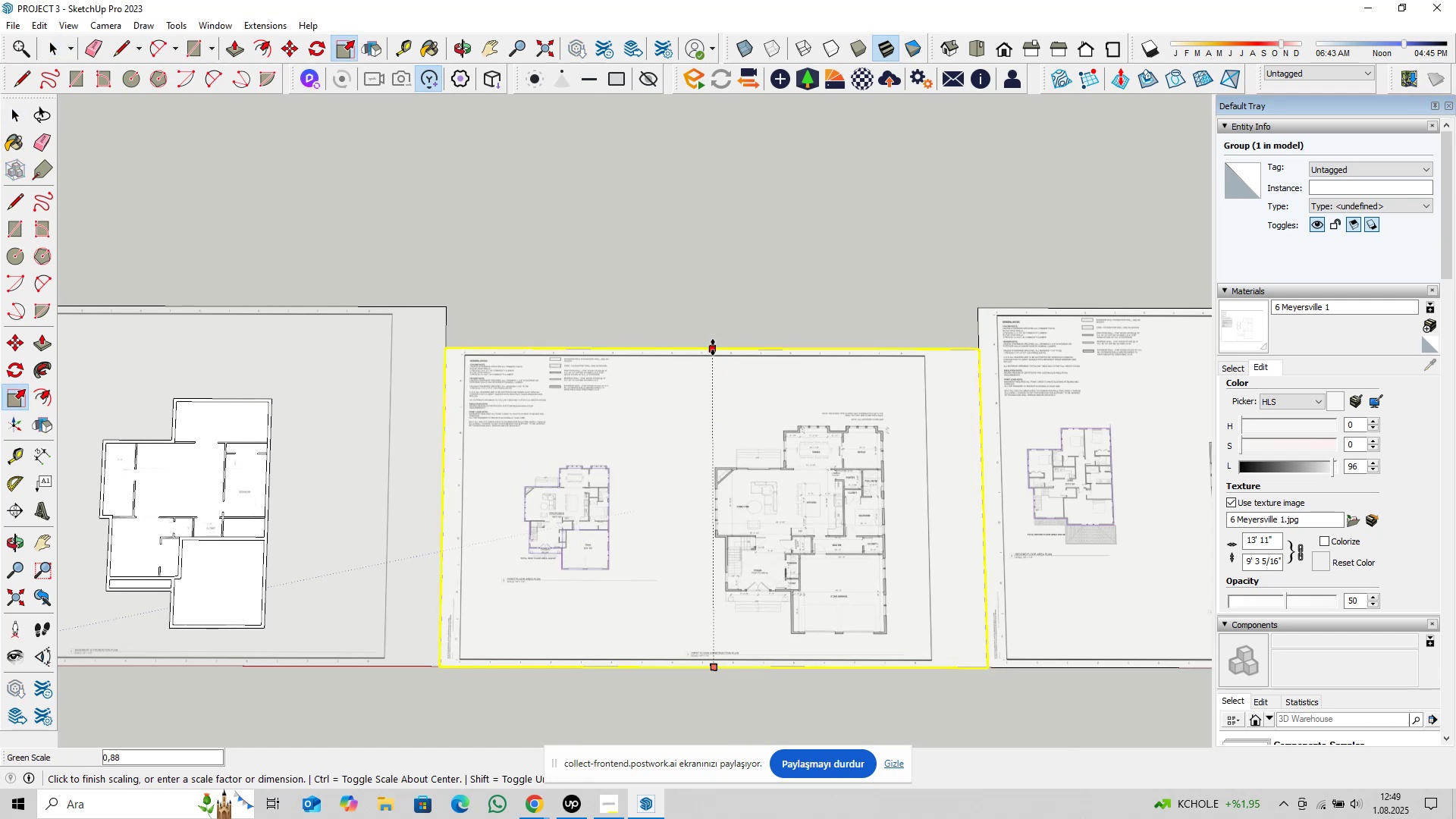 
type(0,995)
 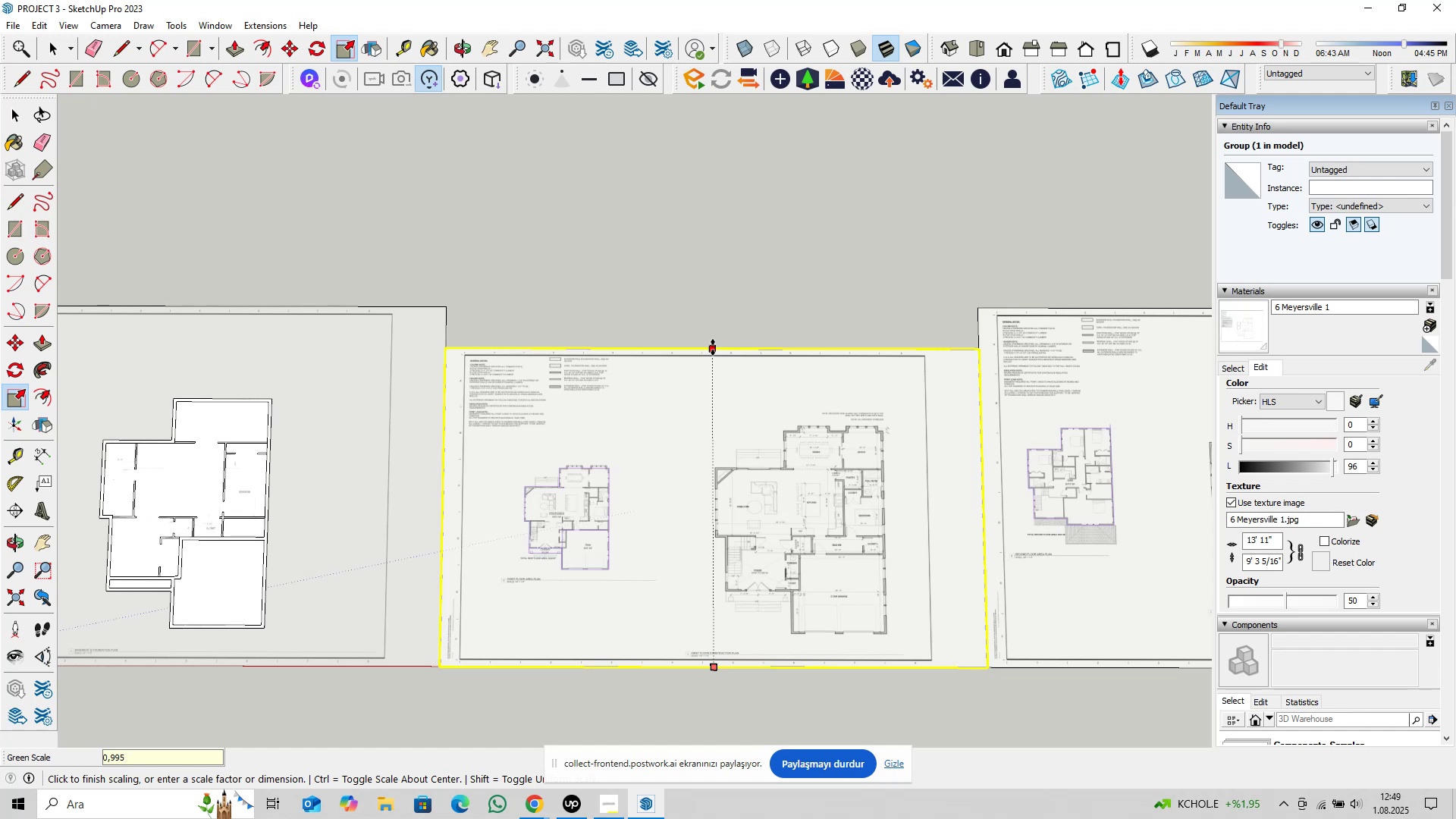 
key(Enter)
 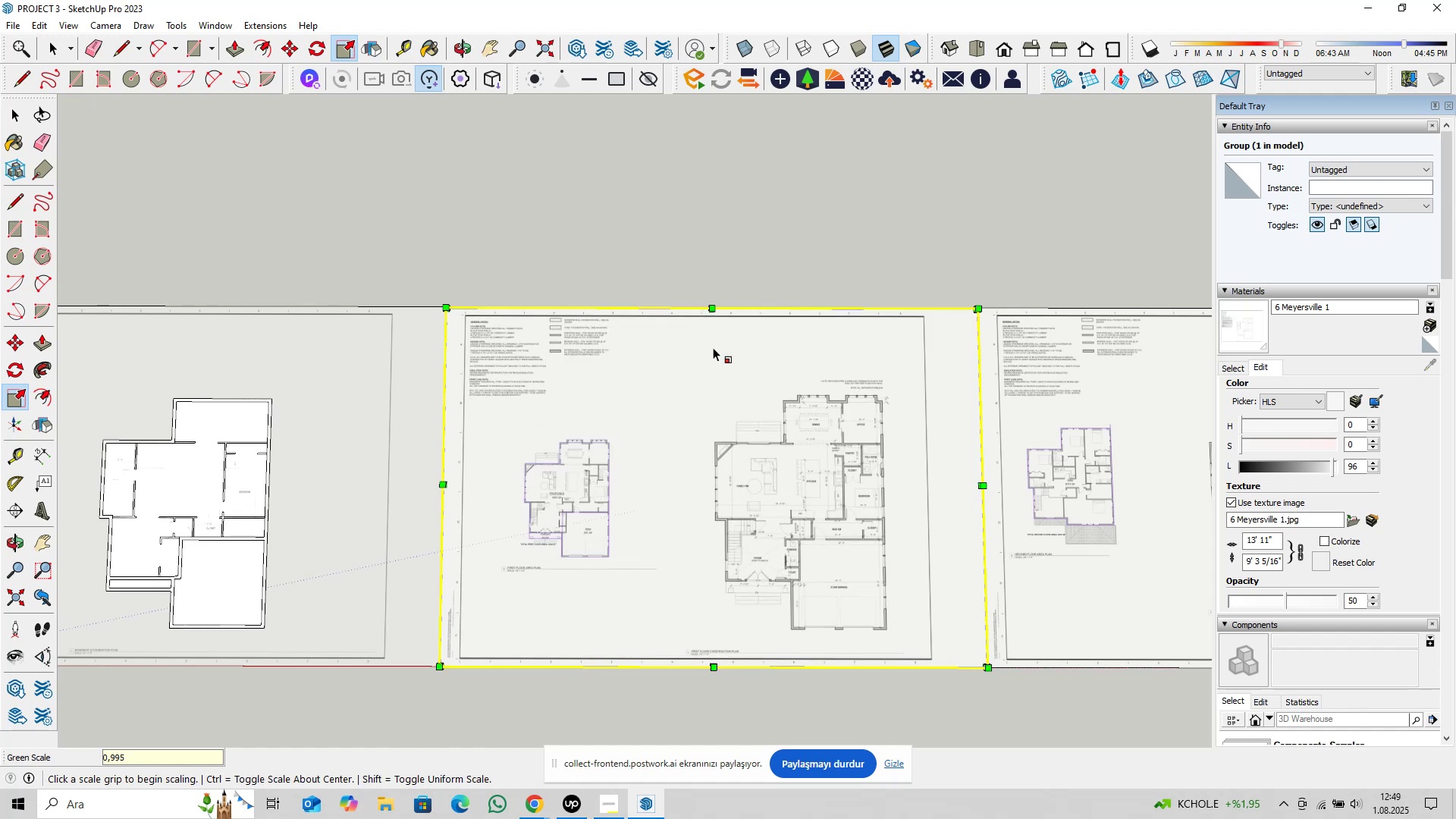 
scroll: coordinate [304, 309], scroll_direction: up, amount: 26.0
 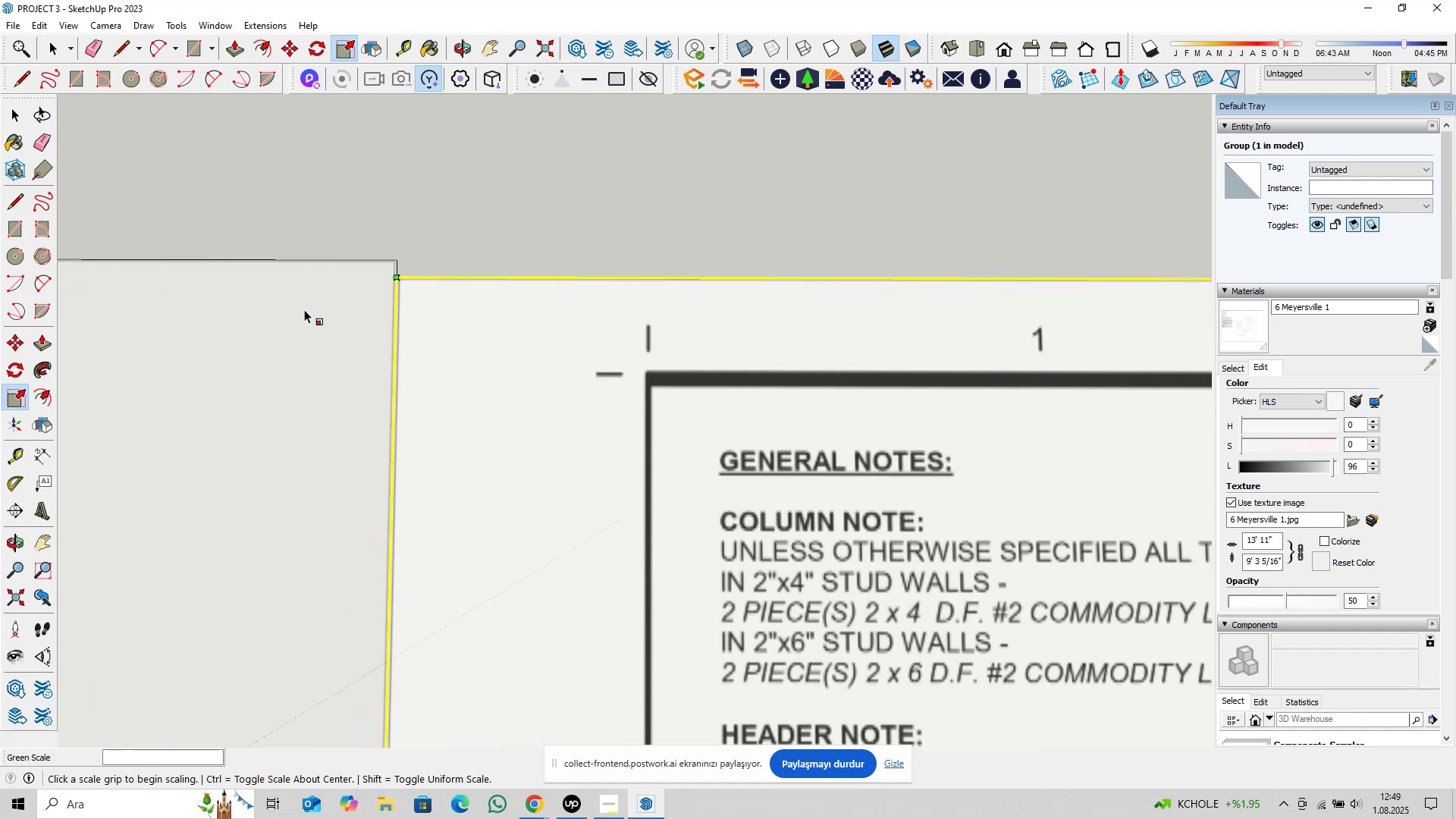 
type(0,9975)
 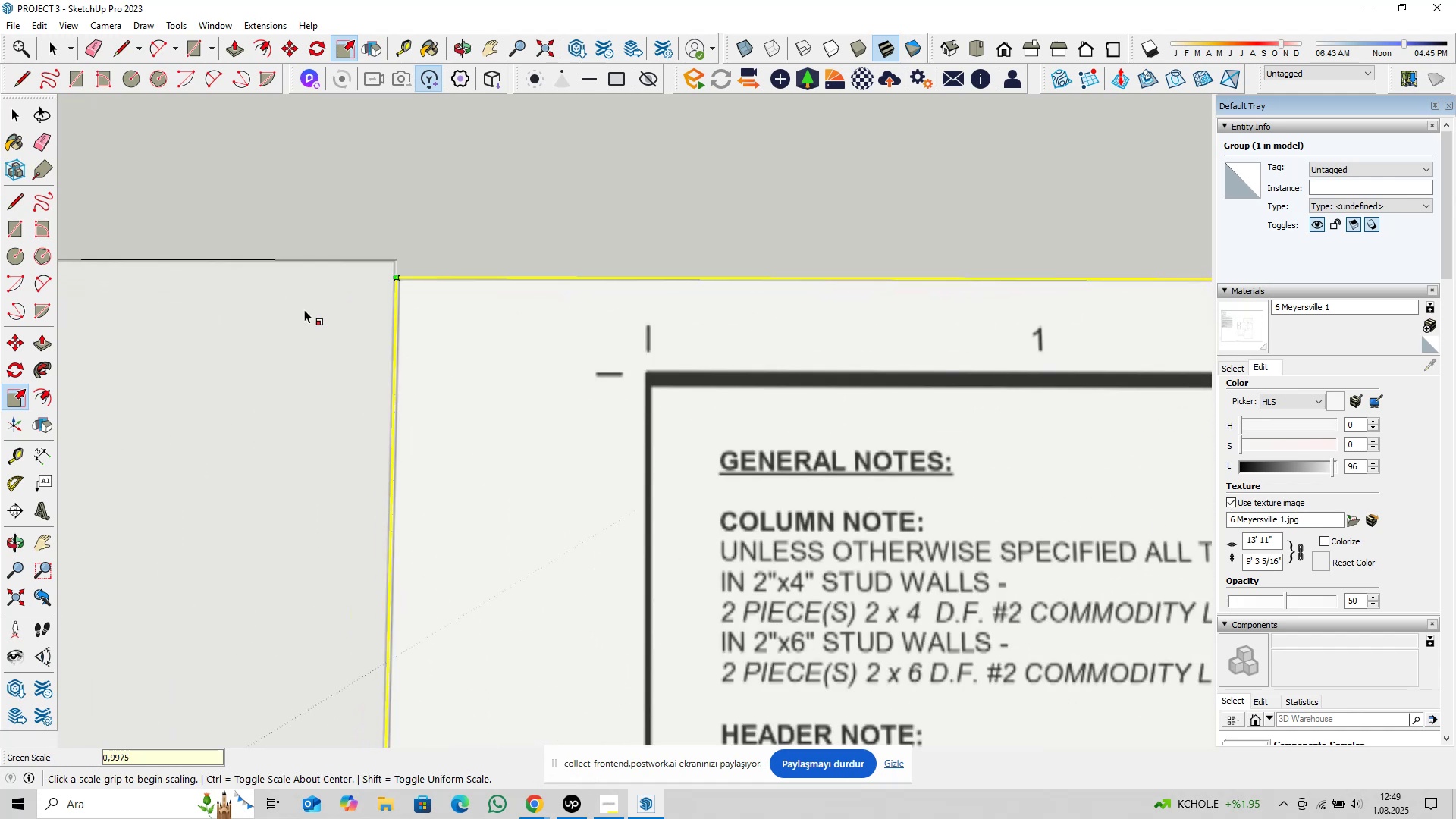 
key(Enter)
 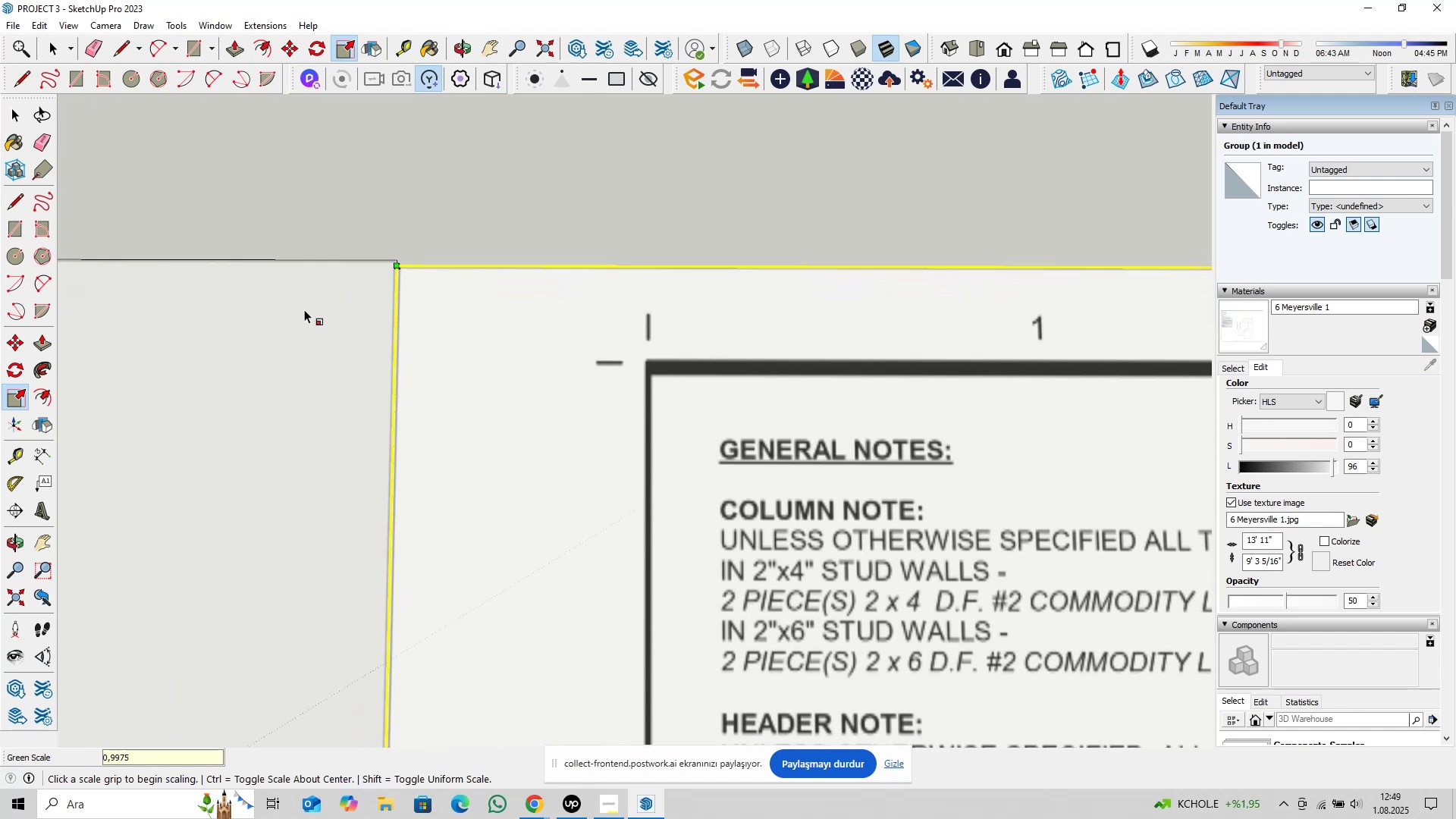 
type(0,998)
 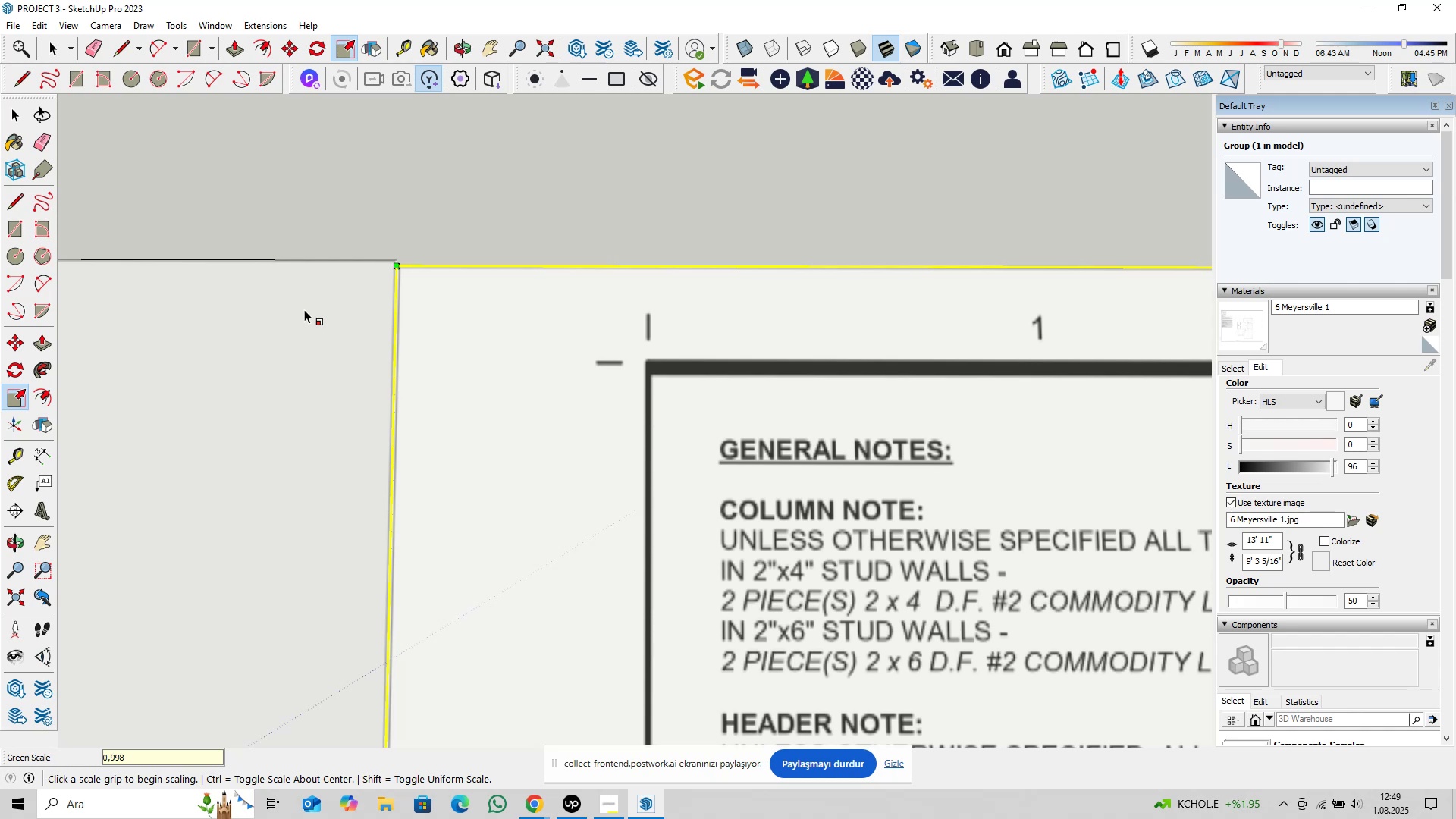 
key(Enter)
 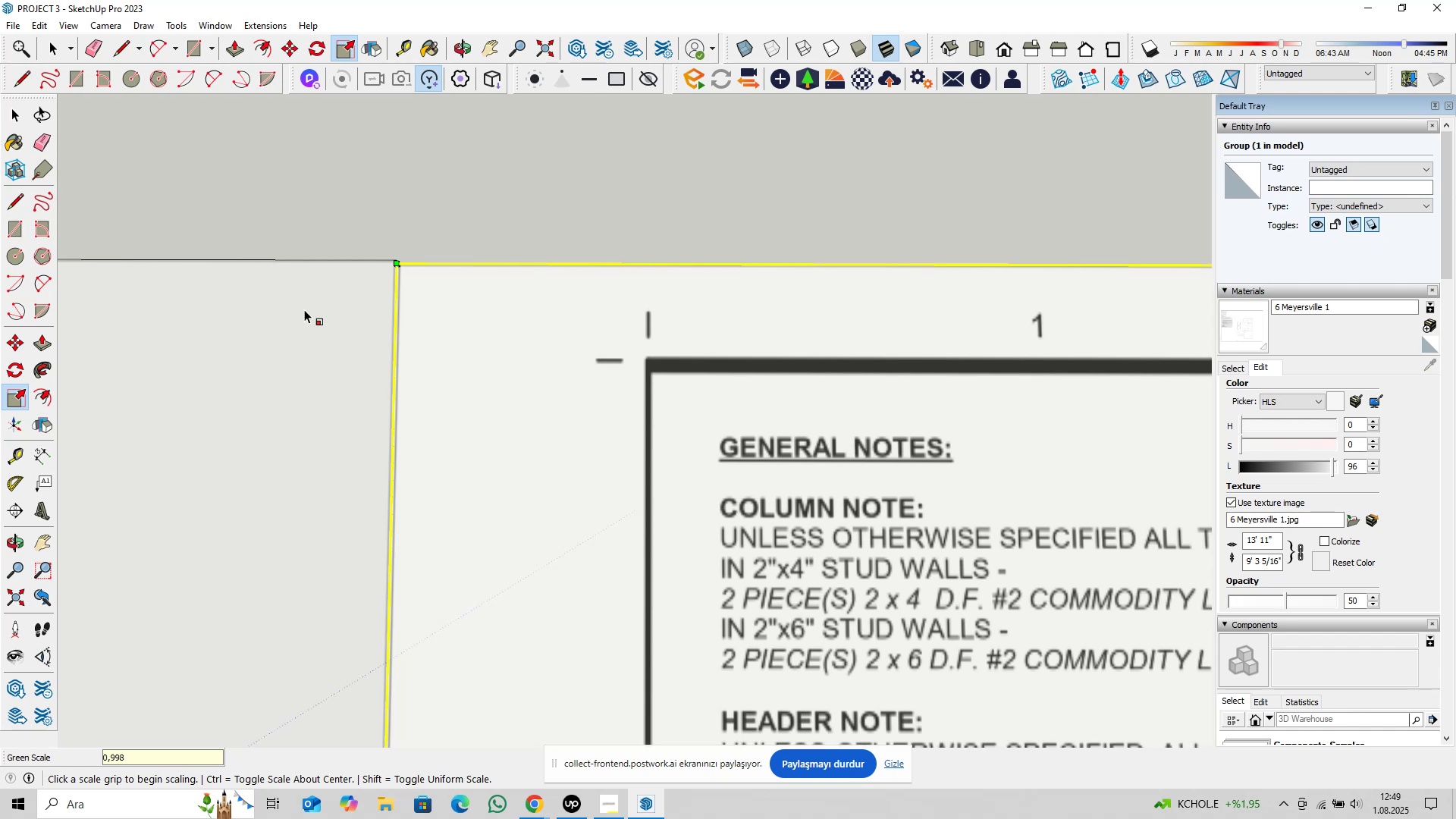 
type(0,9985)
 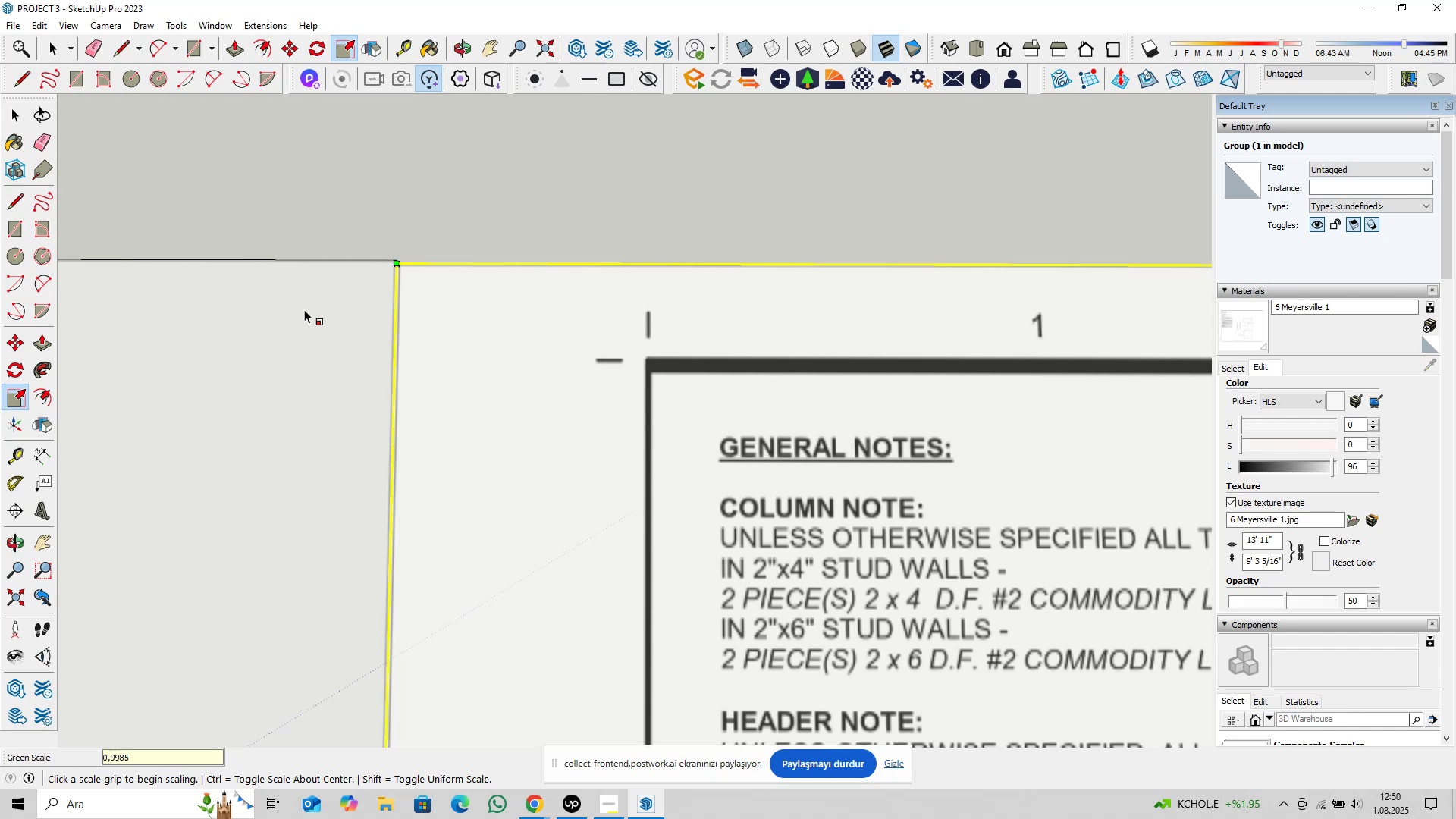 
key(Enter)
 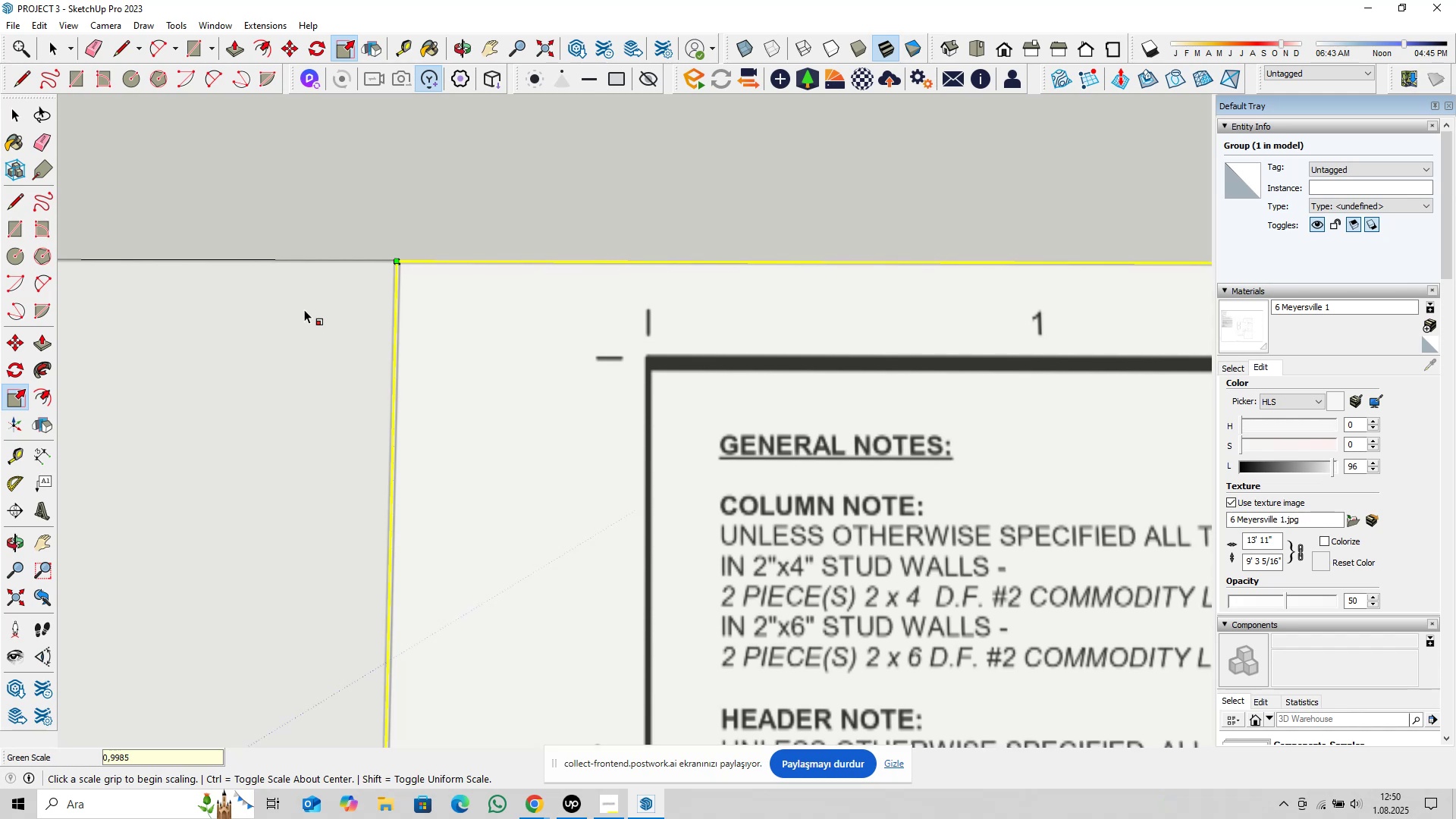 
type(0,999)
 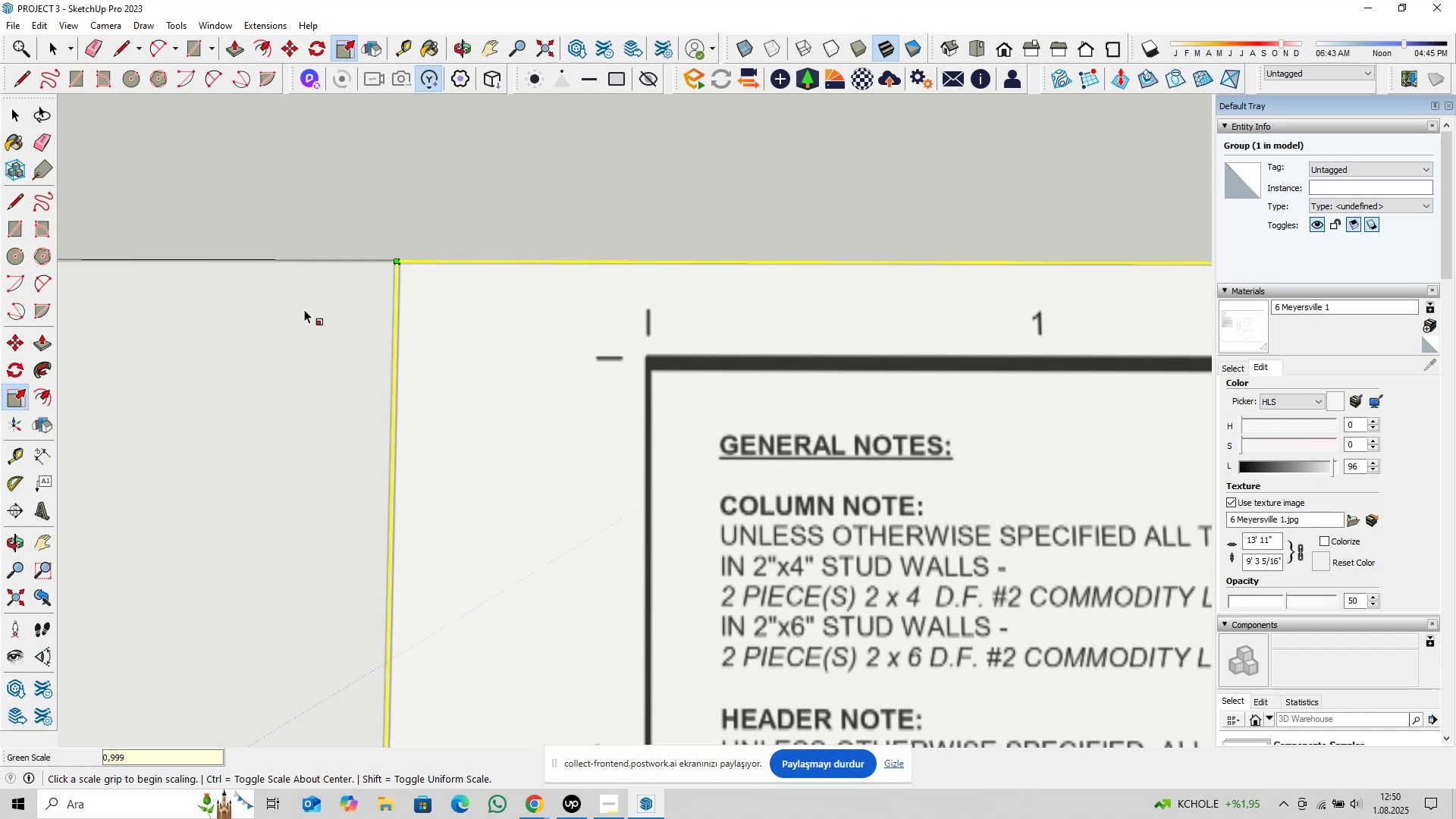 
key(Enter)
 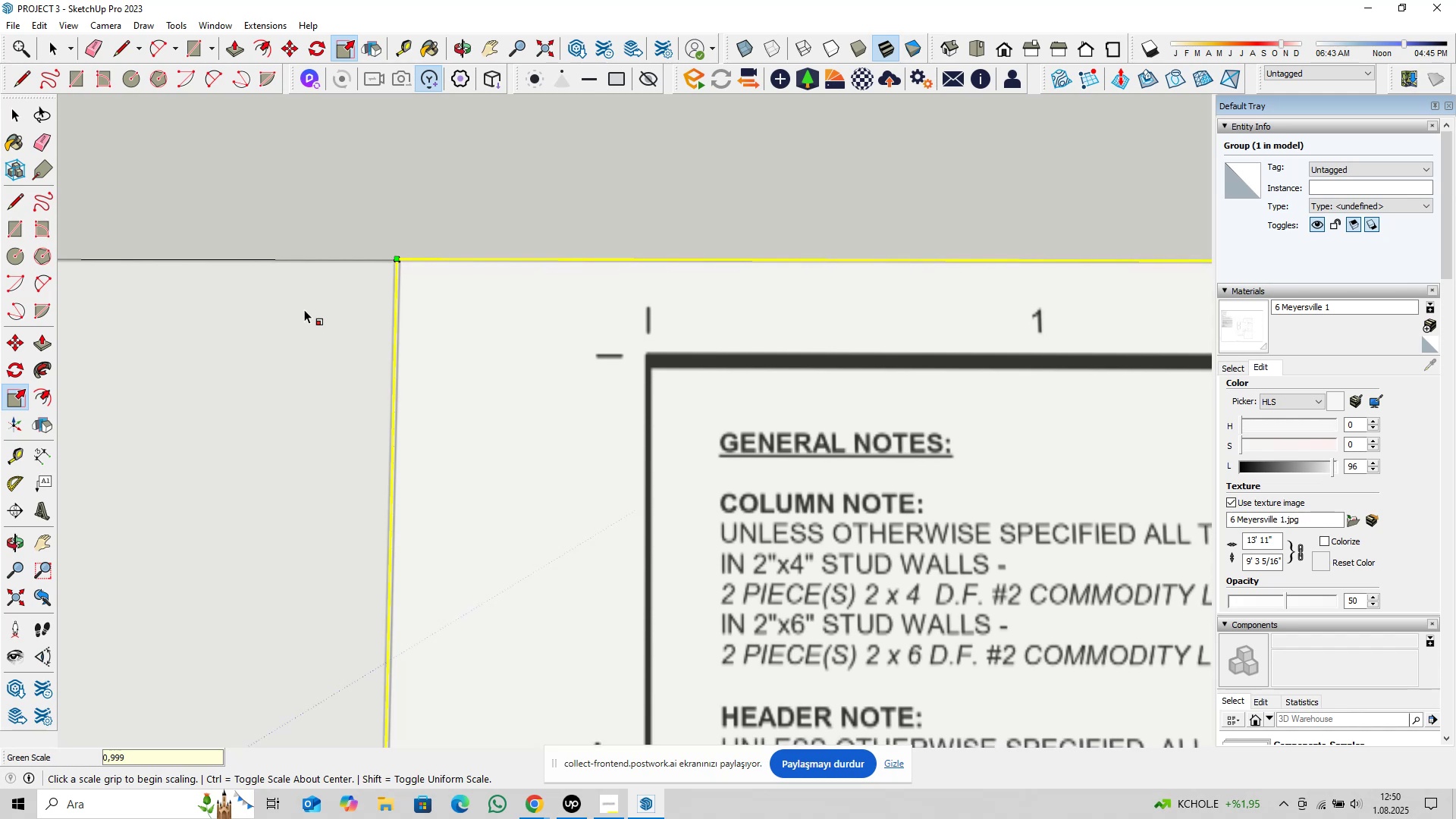 
scroll: coordinate [381, 249], scroll_direction: up, amount: 9.0
 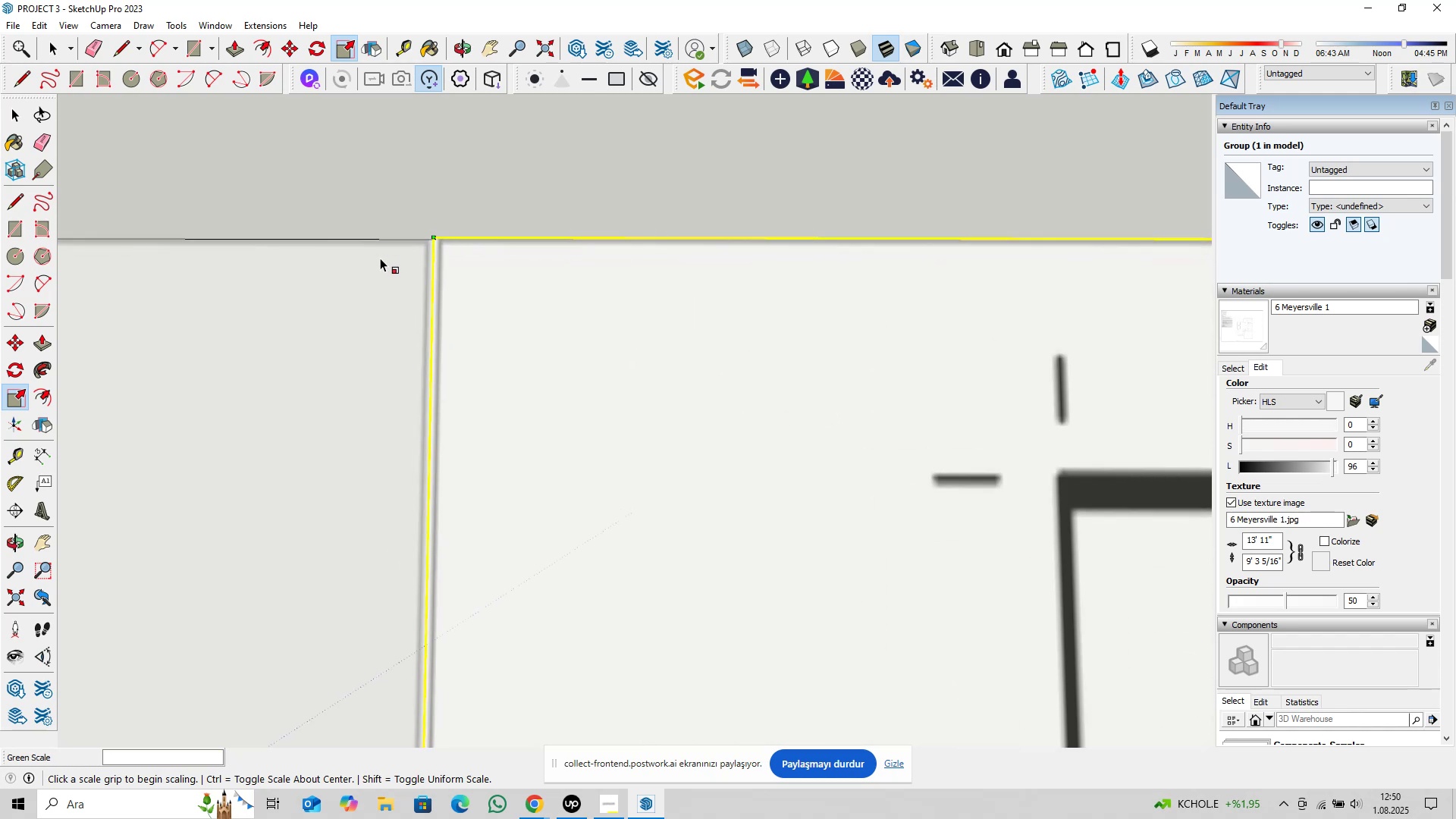 
key(Space)
 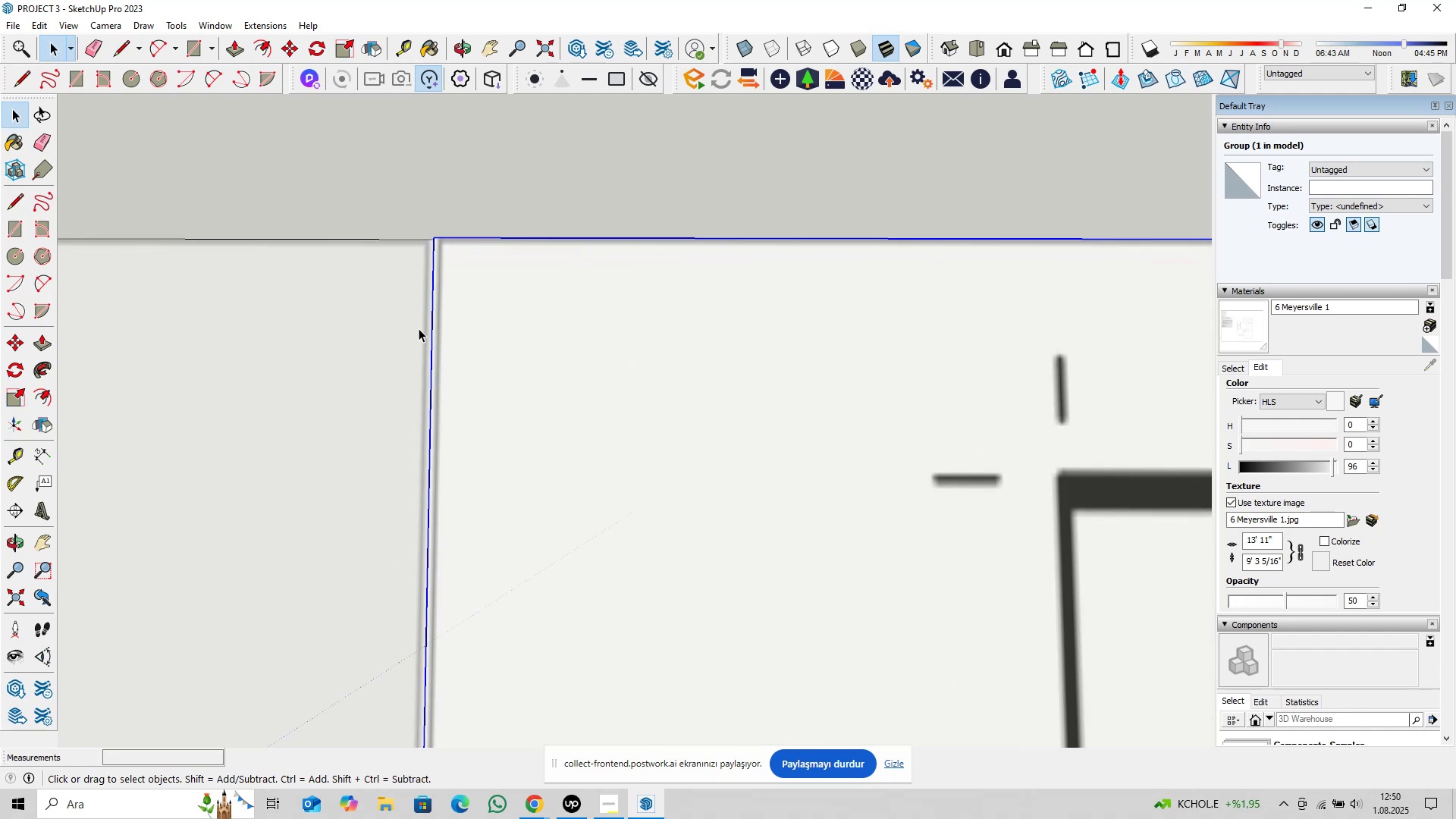 
scroll: coordinate [419, 356], scroll_direction: down, amount: 31.0
 